 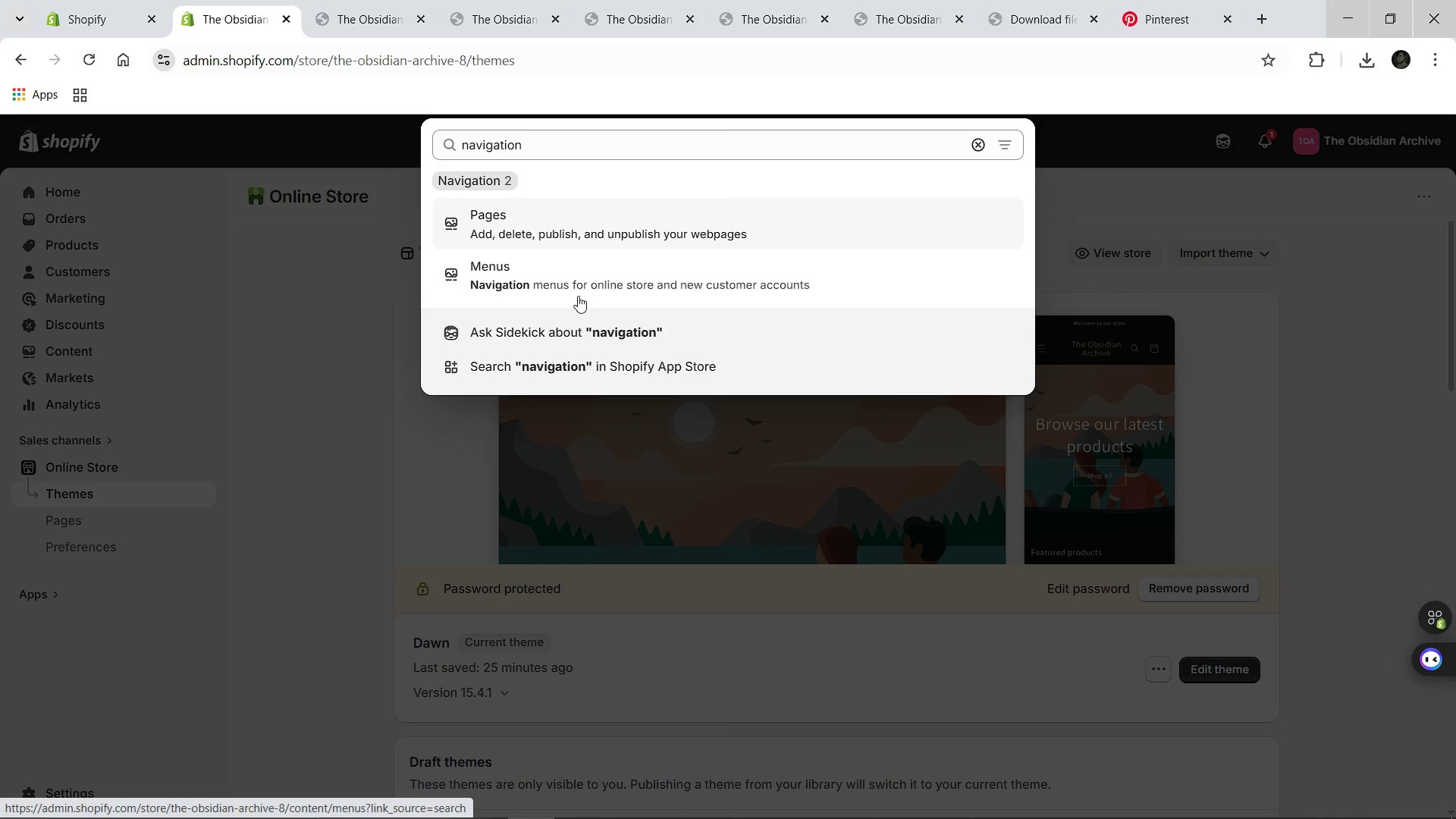 
left_click([534, 271])
 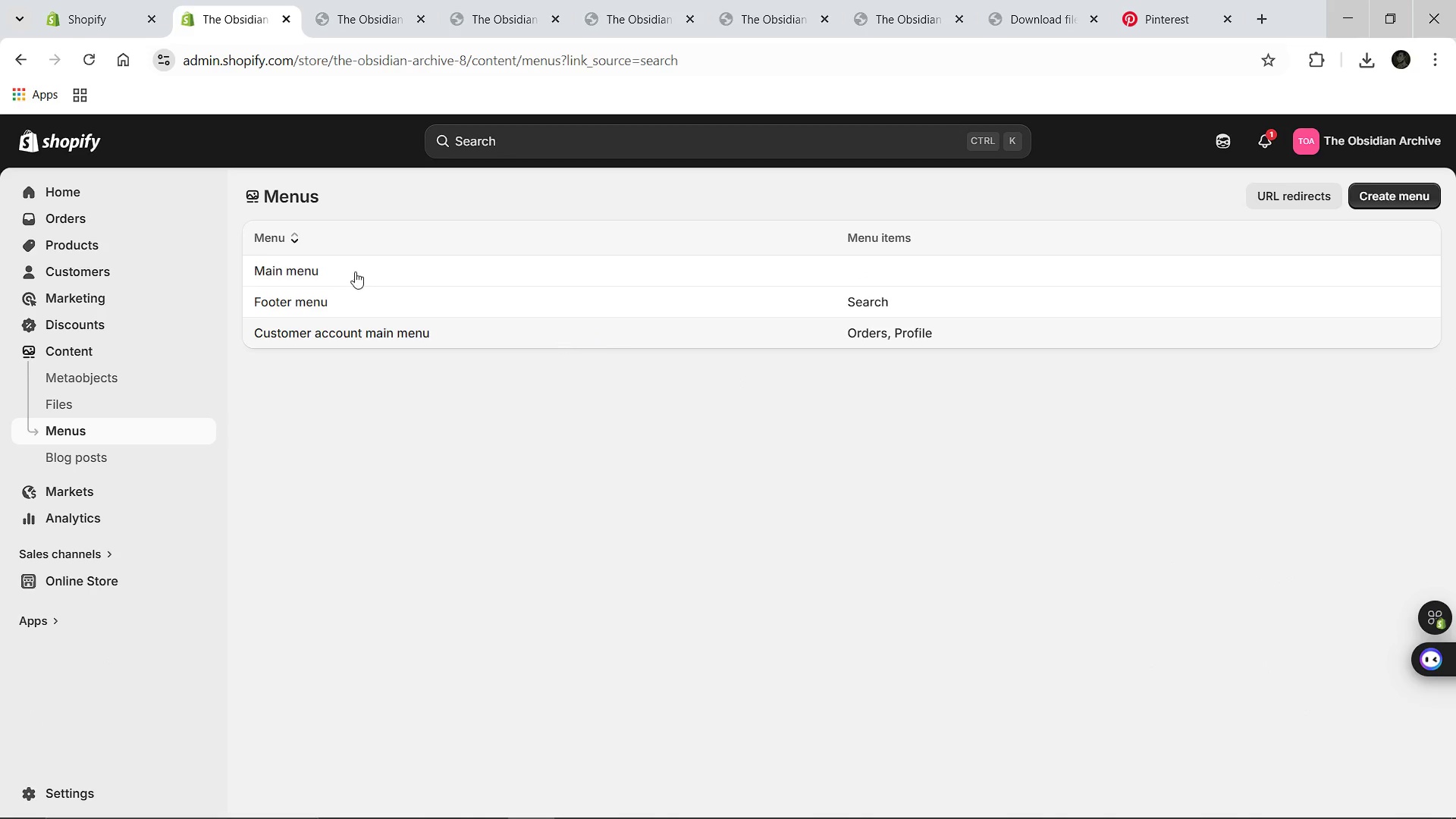 
left_click([322, 268])
 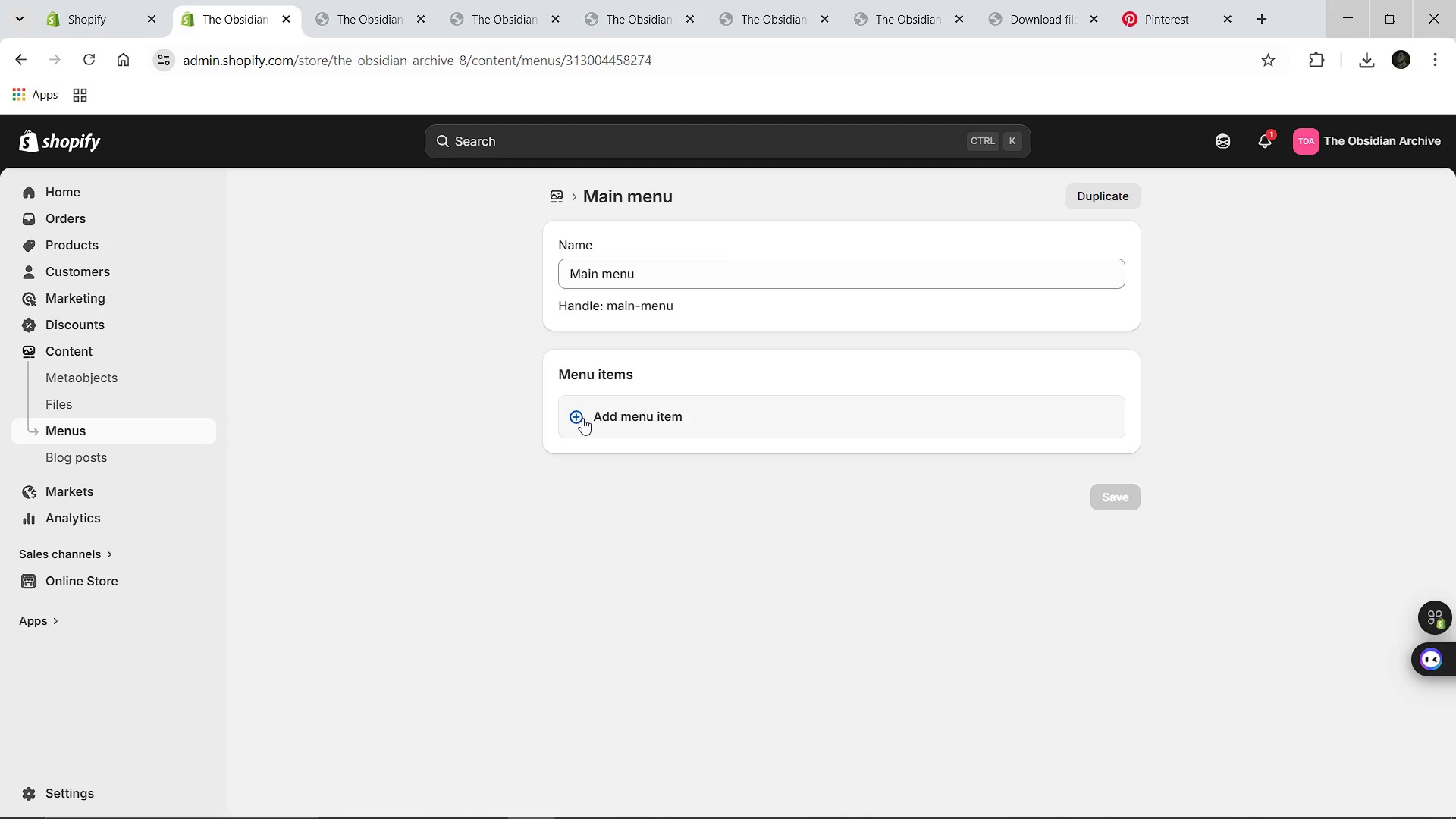 
left_click([582, 418])
 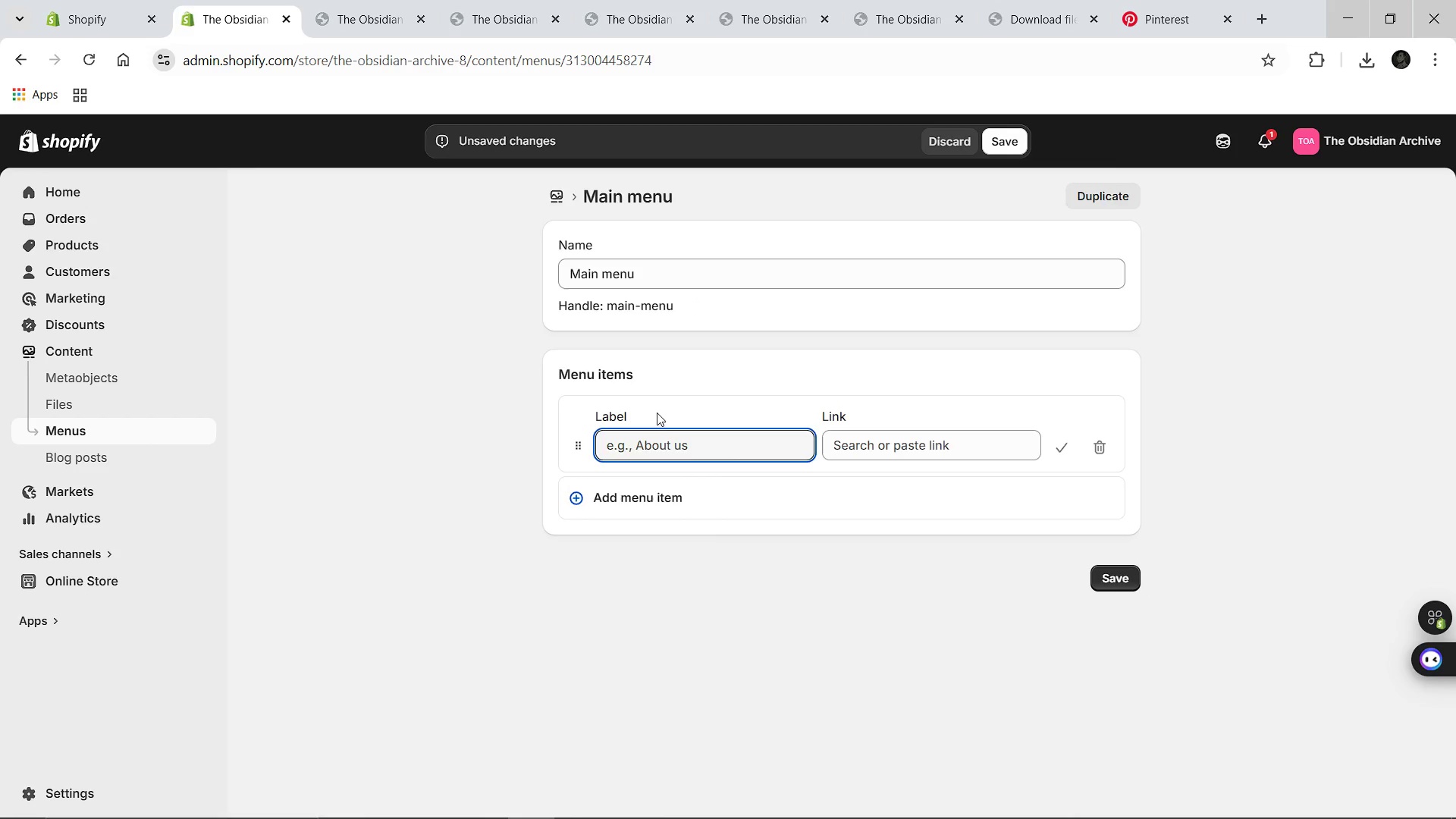 
wait(8.33)
 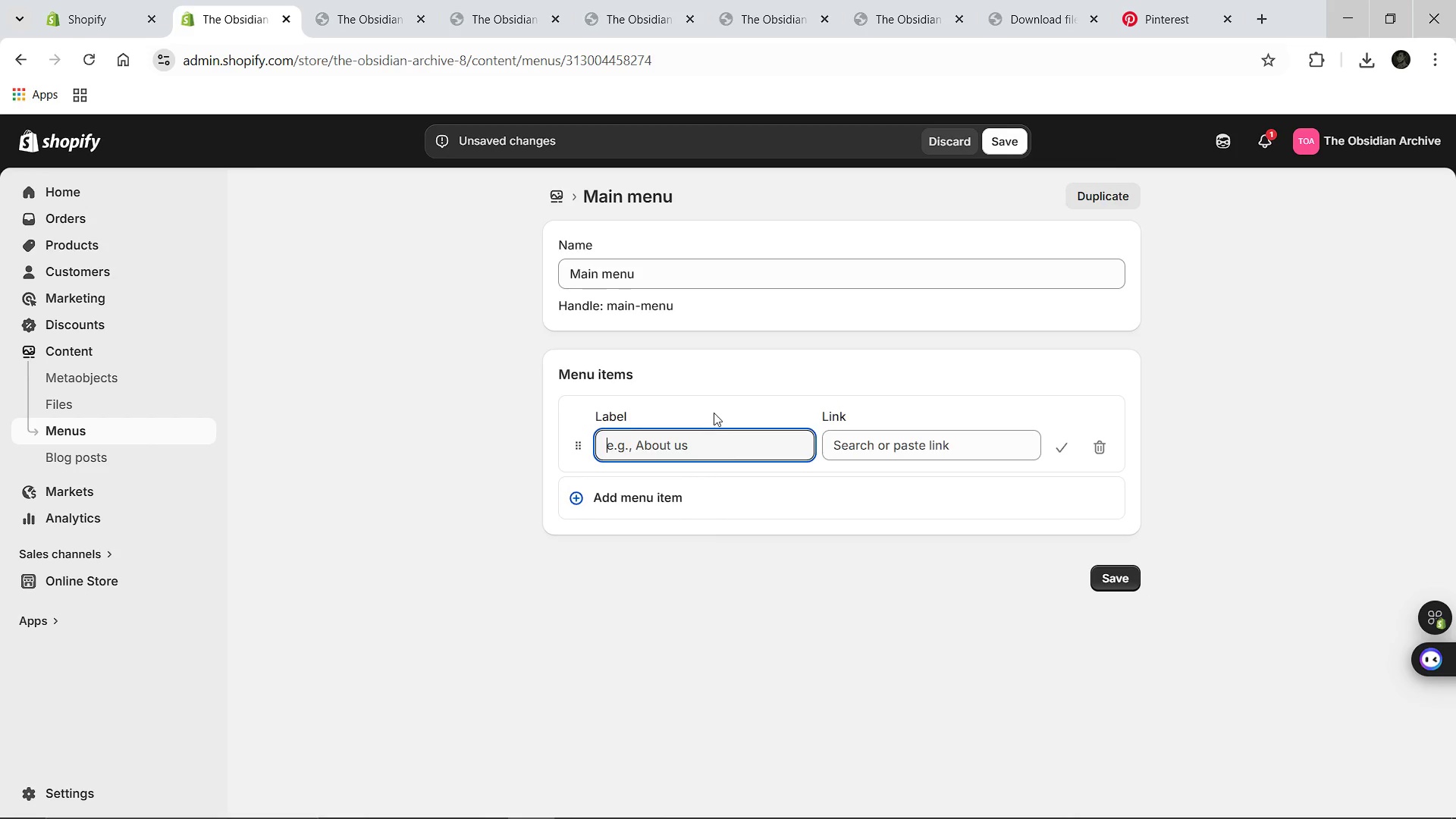 
type(Browse Collections)
 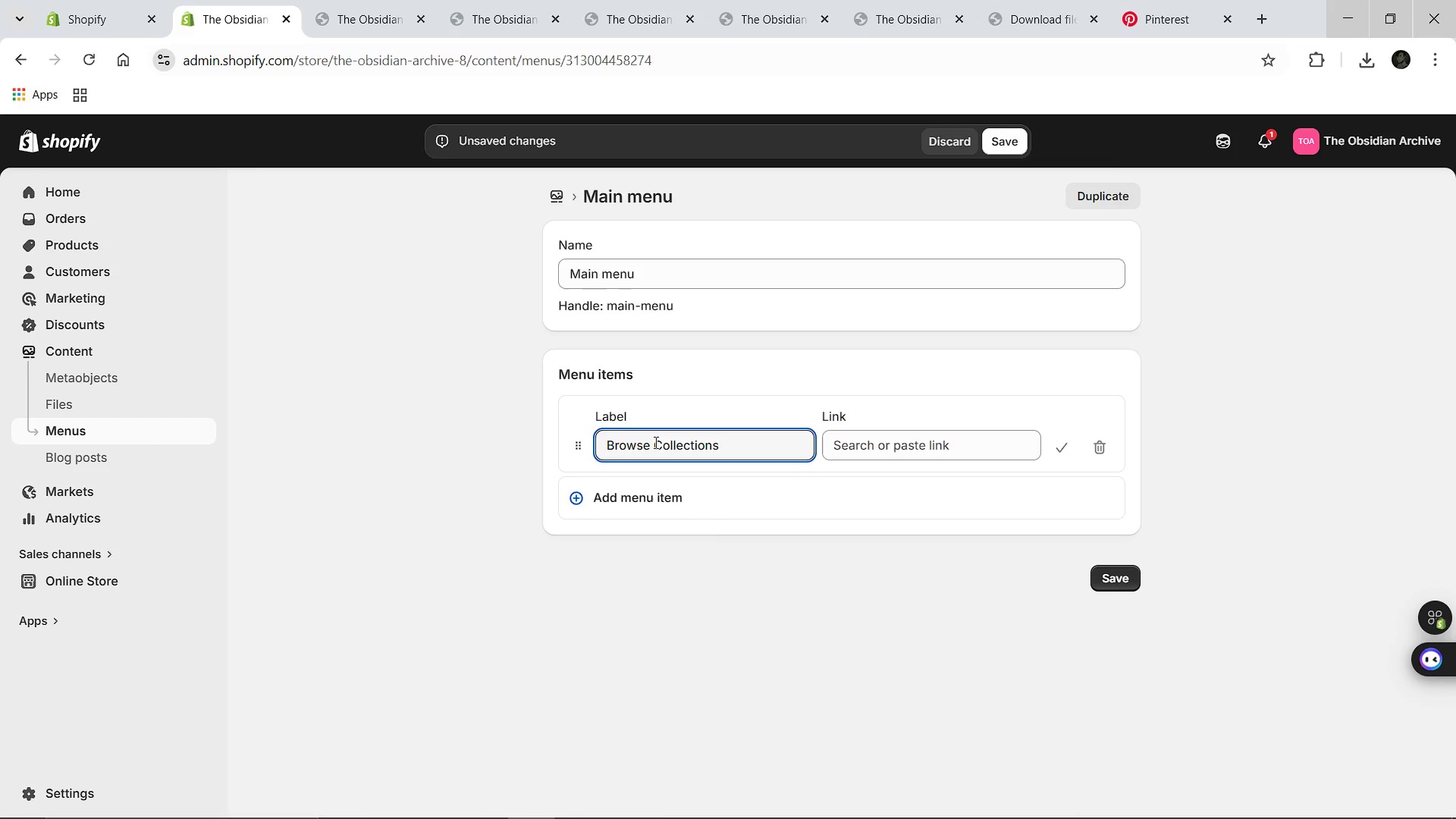 
left_click([937, 459])
 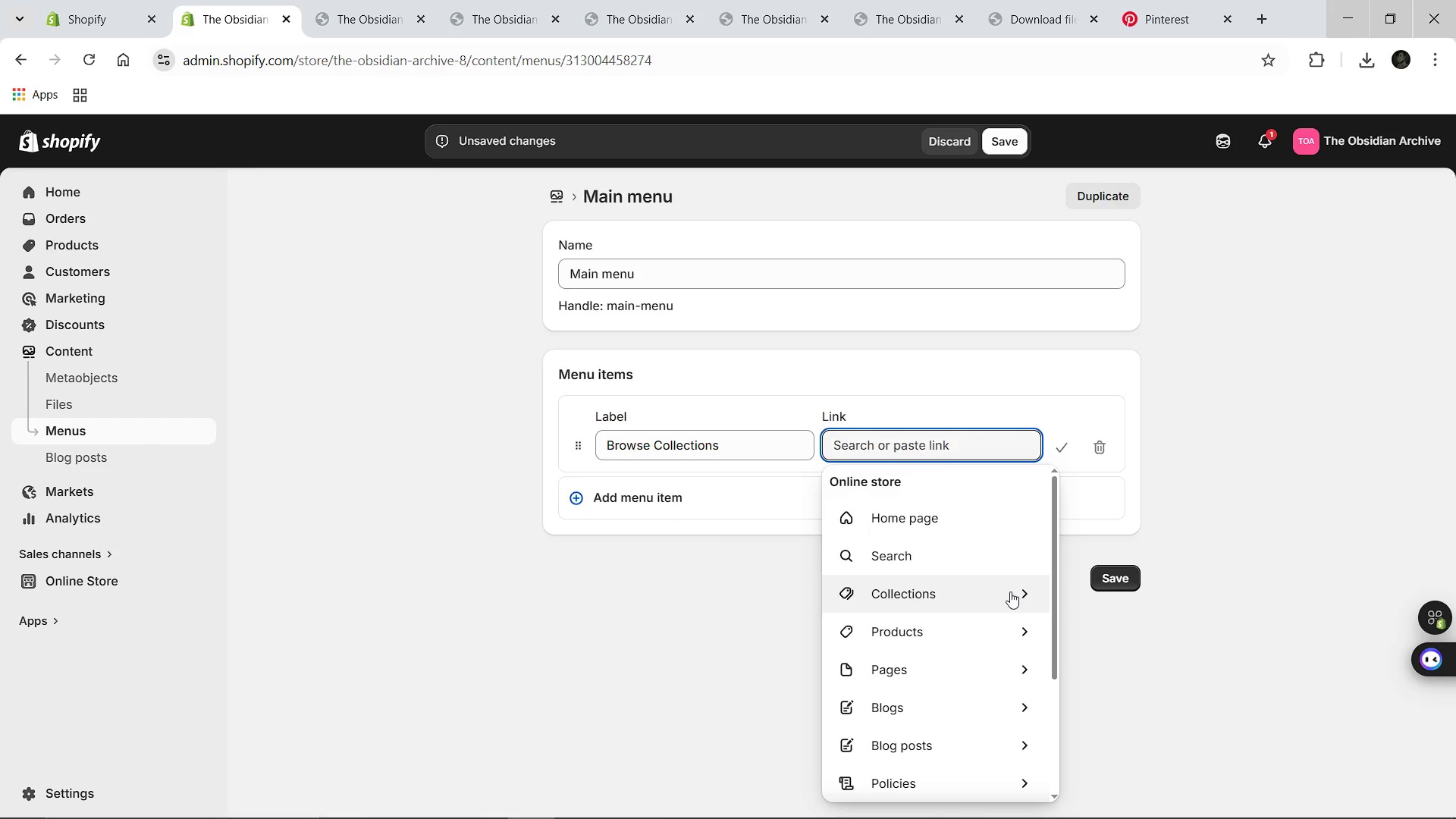 
left_click([896, 585])
 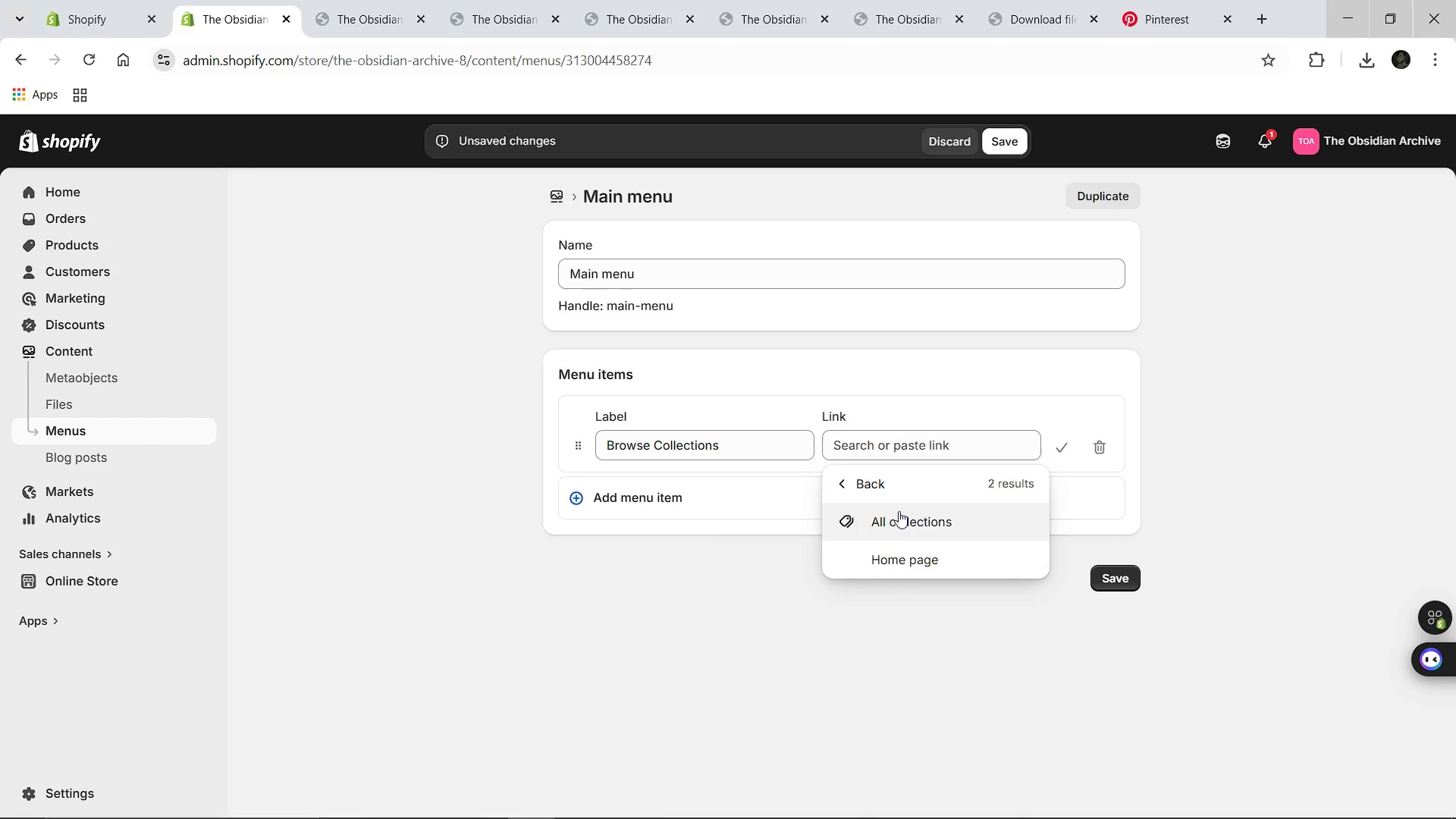 
left_click([899, 511])
 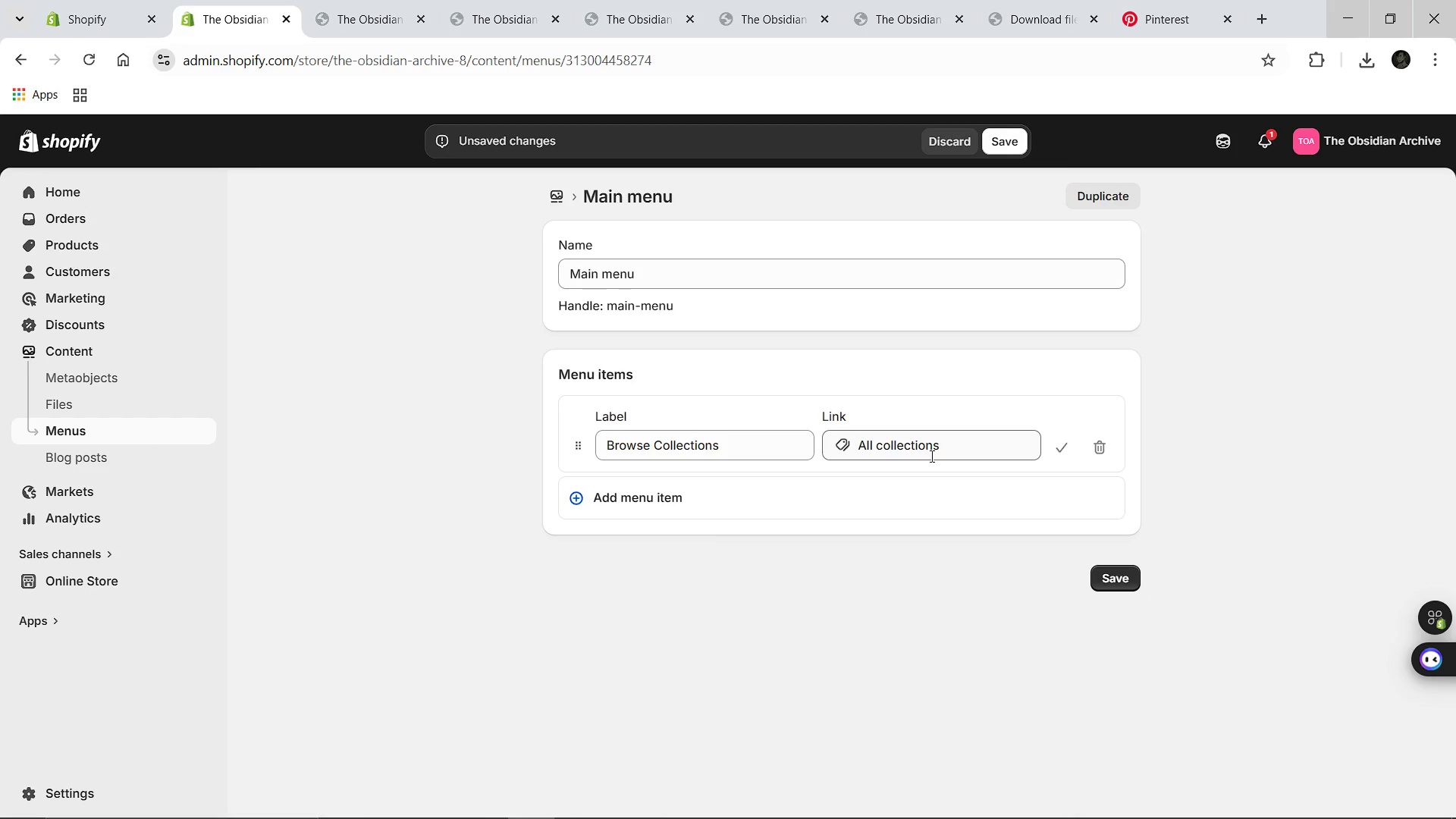 
left_click([930, 456])
 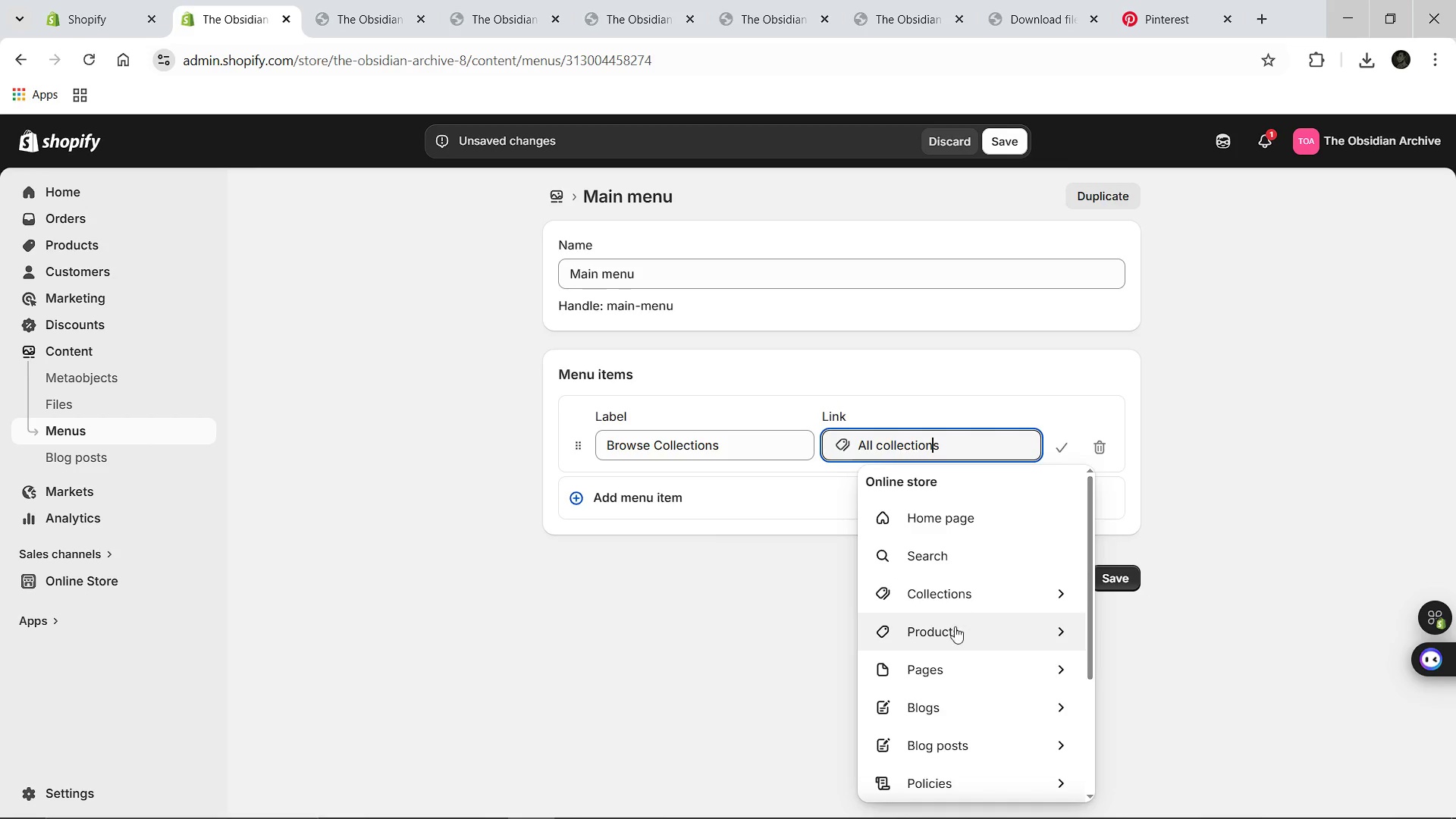 
left_click([953, 626])
 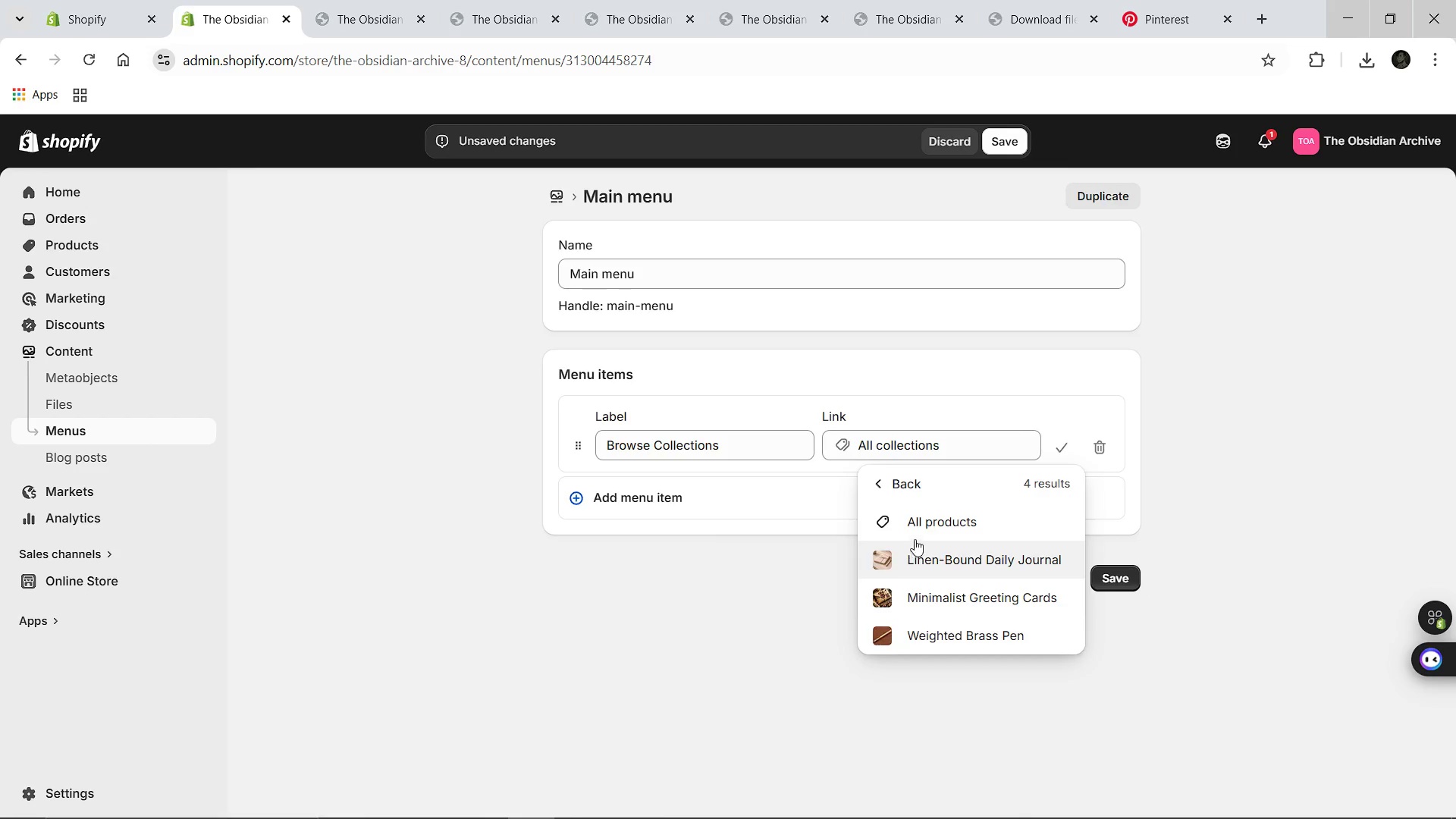 
left_click([916, 526])
 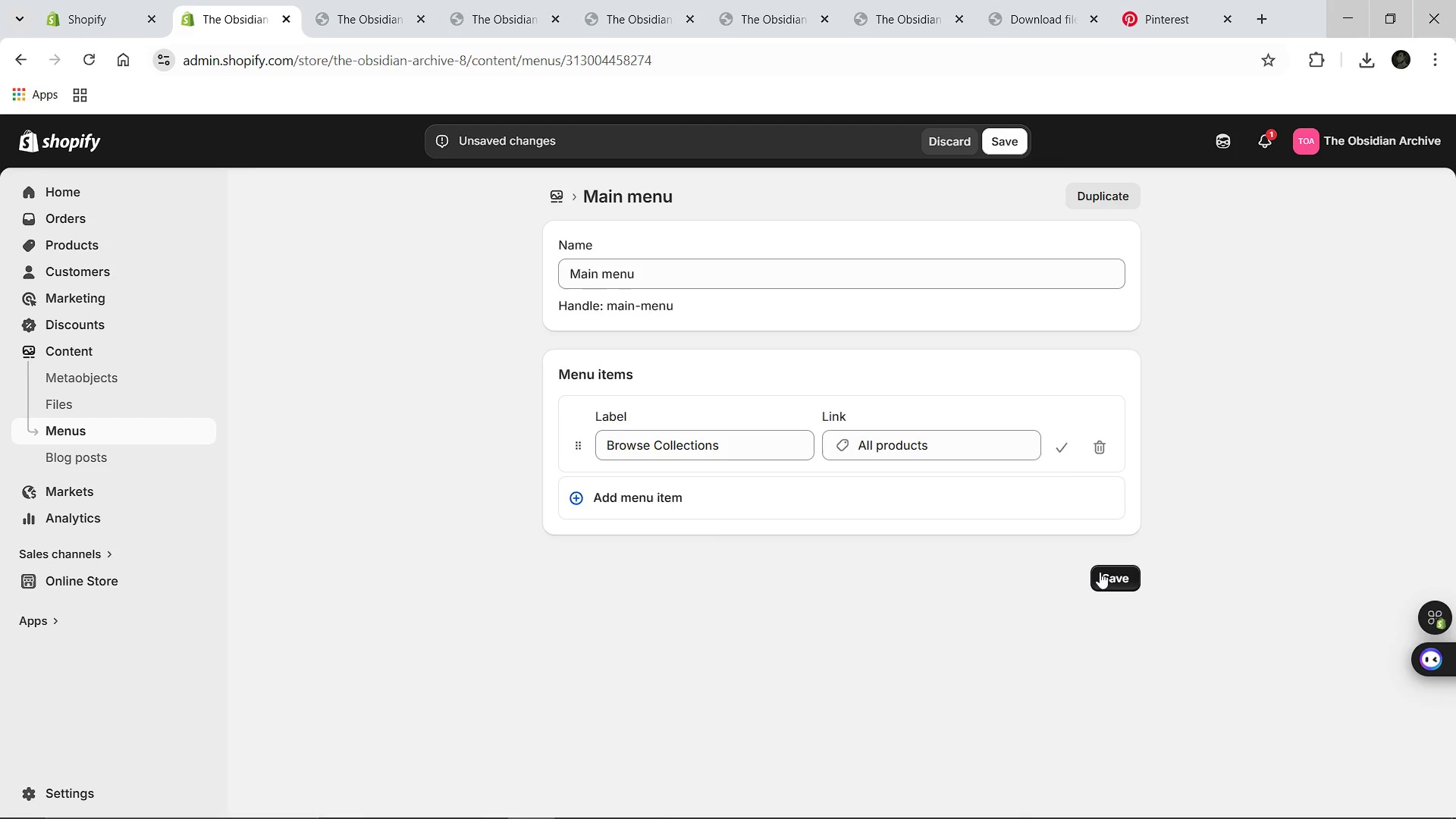 
left_click([1100, 572])
 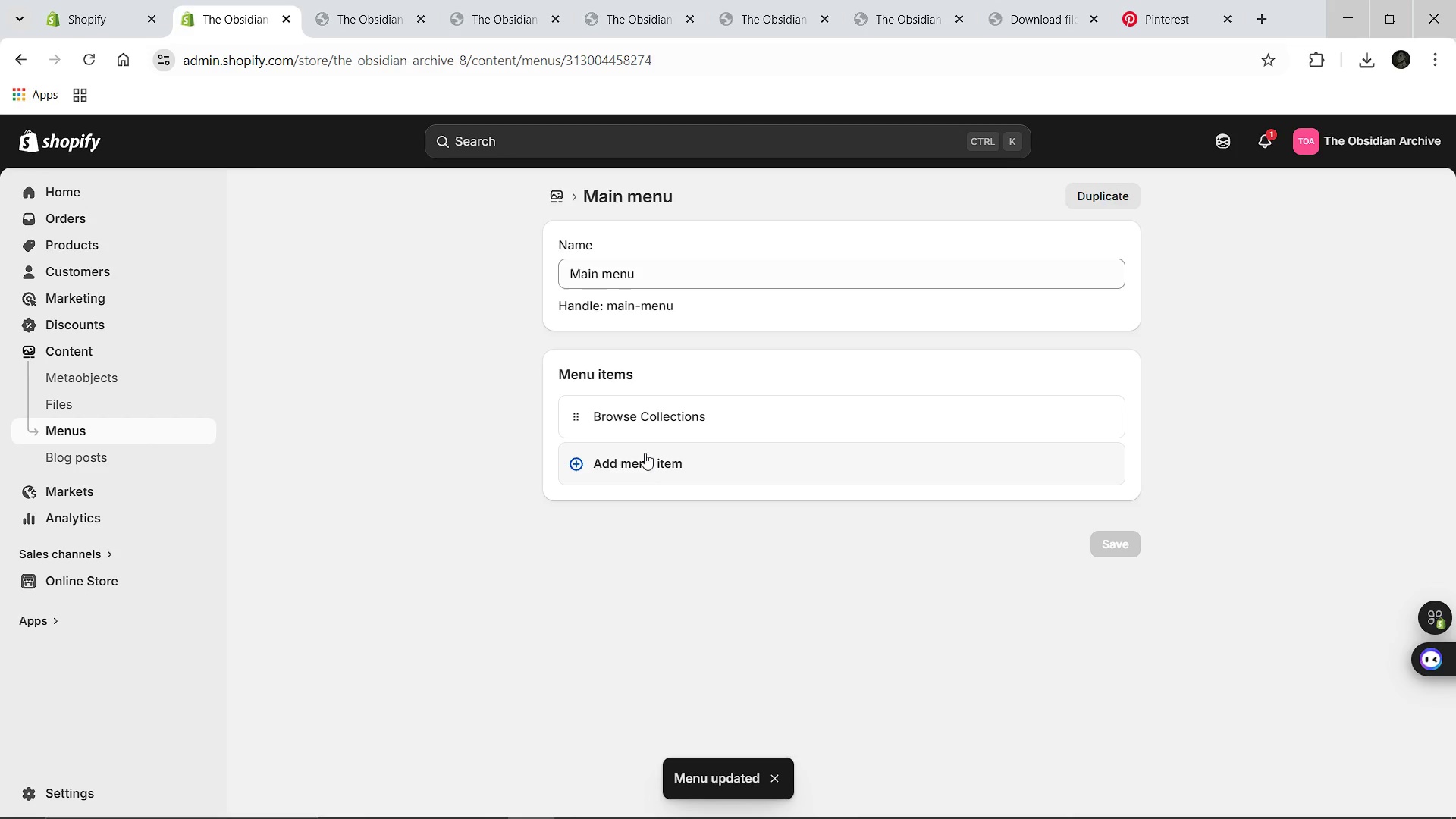 
left_click([639, 456])
 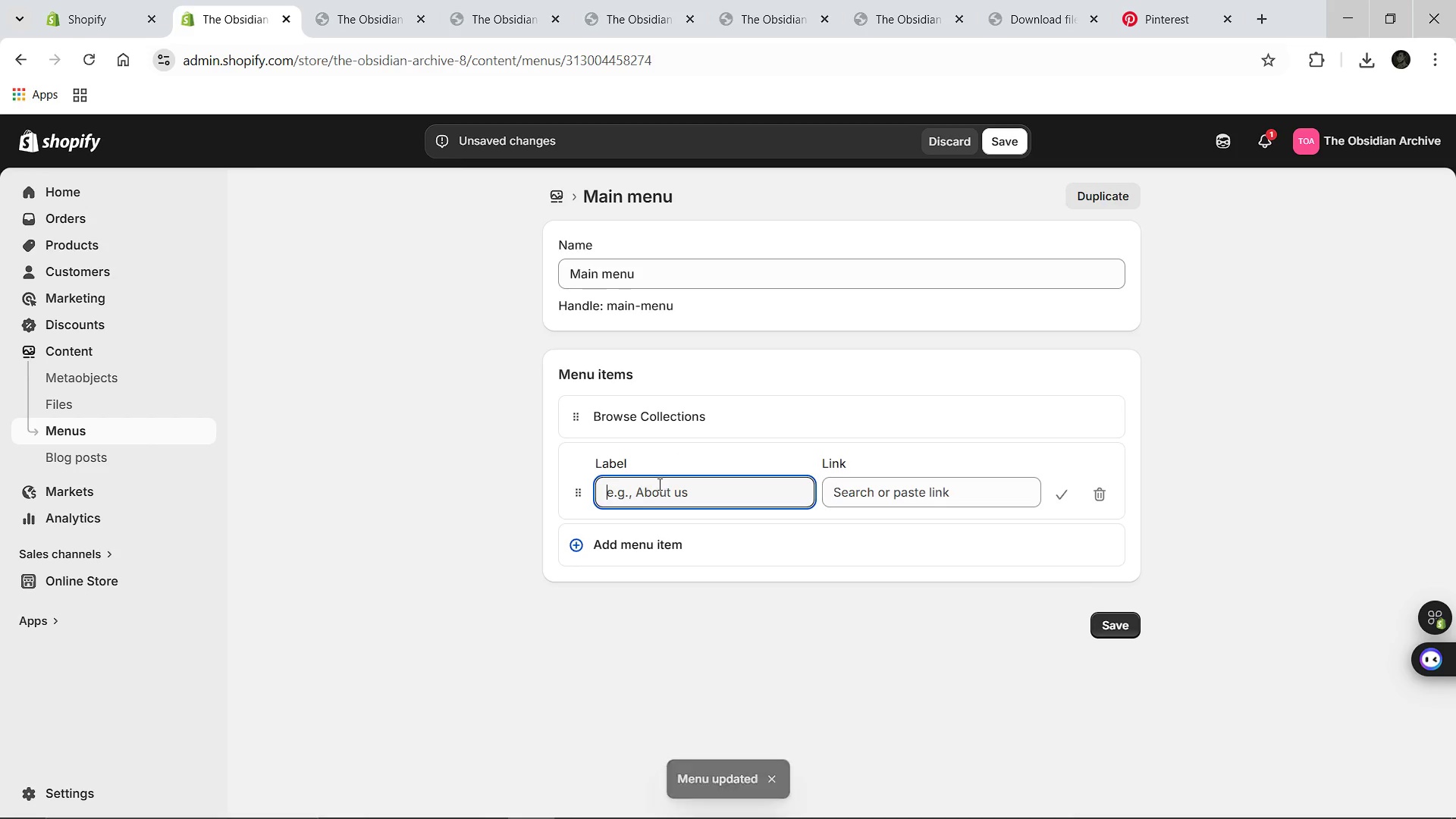 
type(Our Story)
 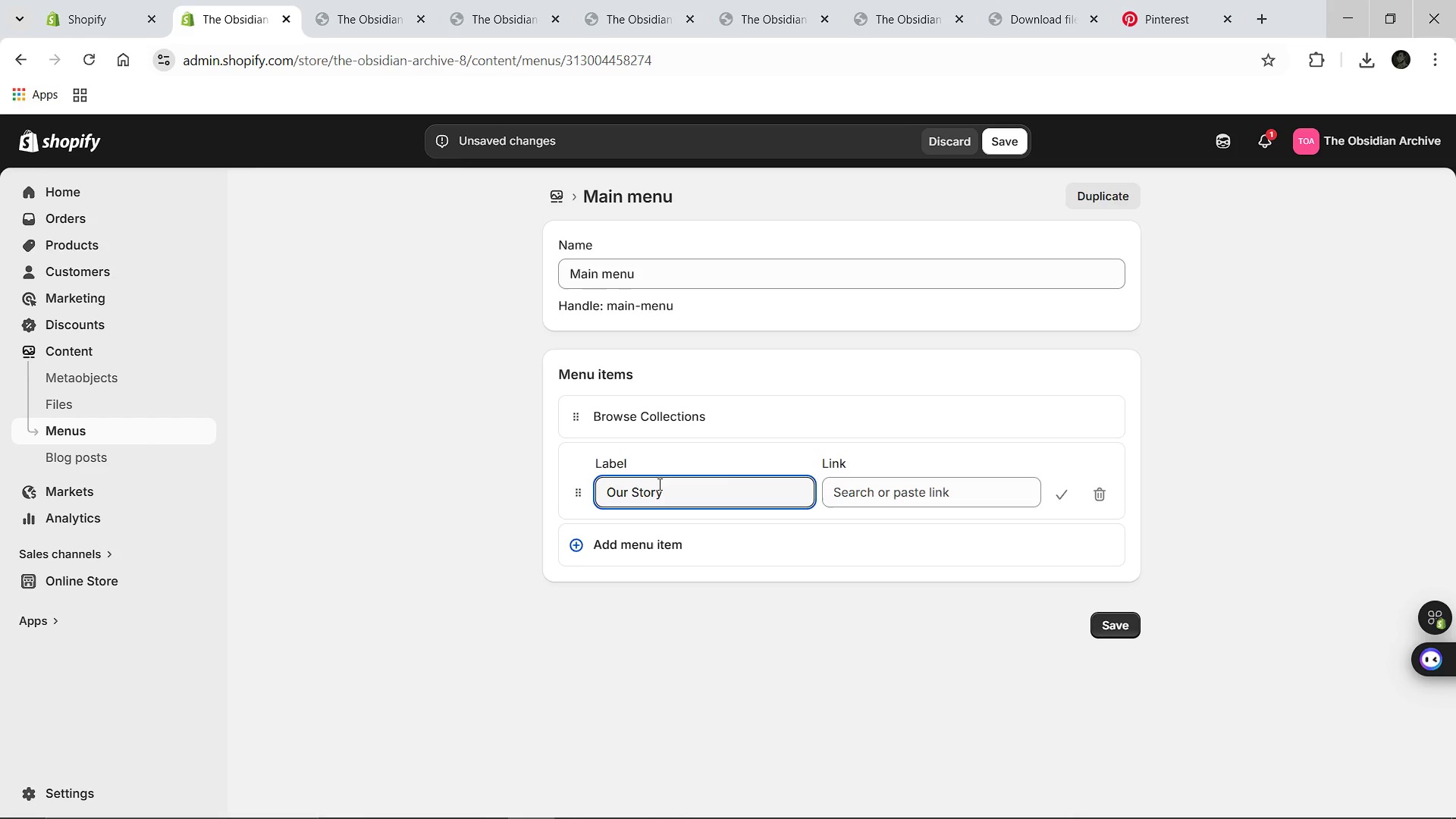 
left_click([875, 500])
 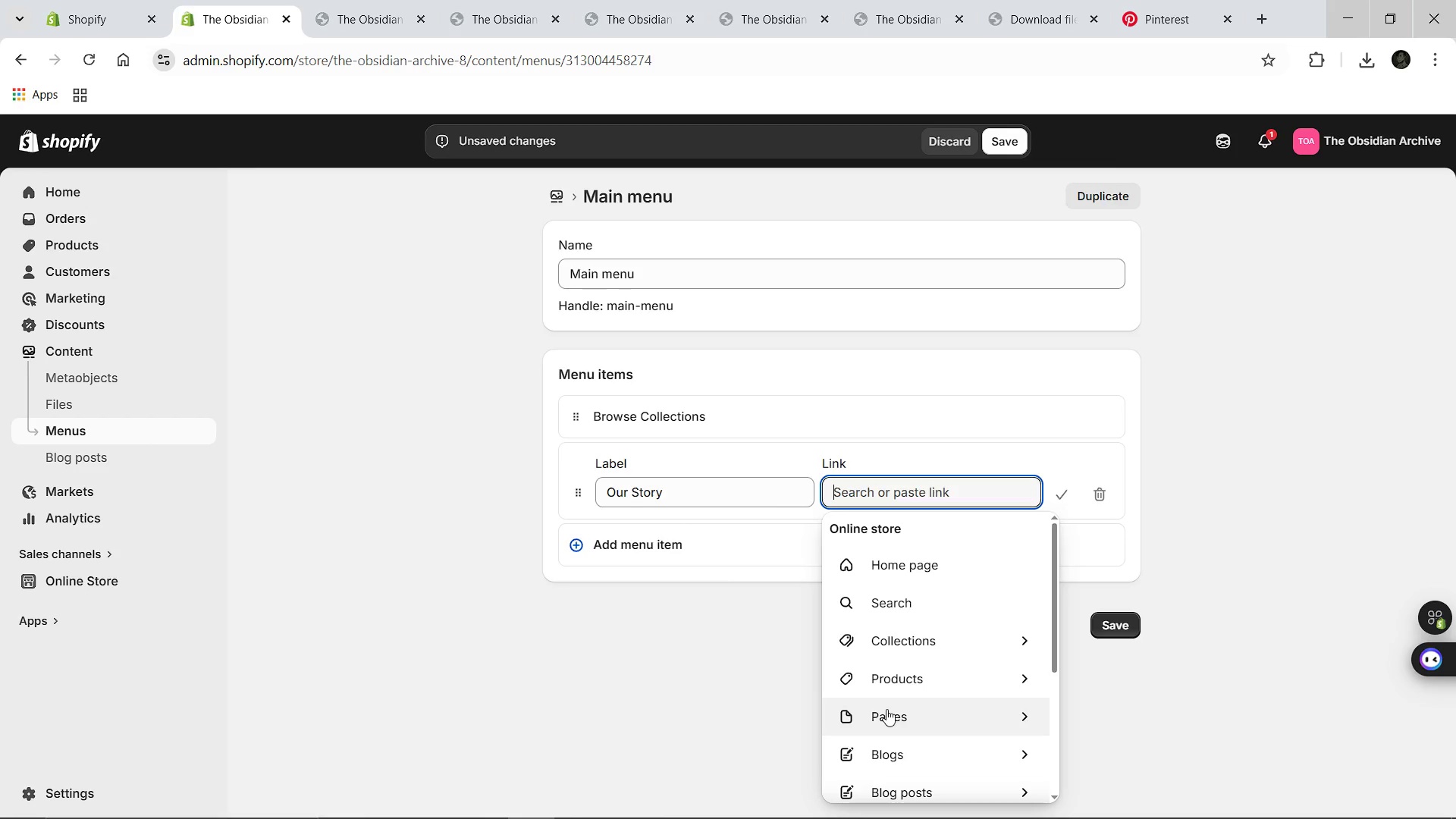 
left_click([936, 711])
 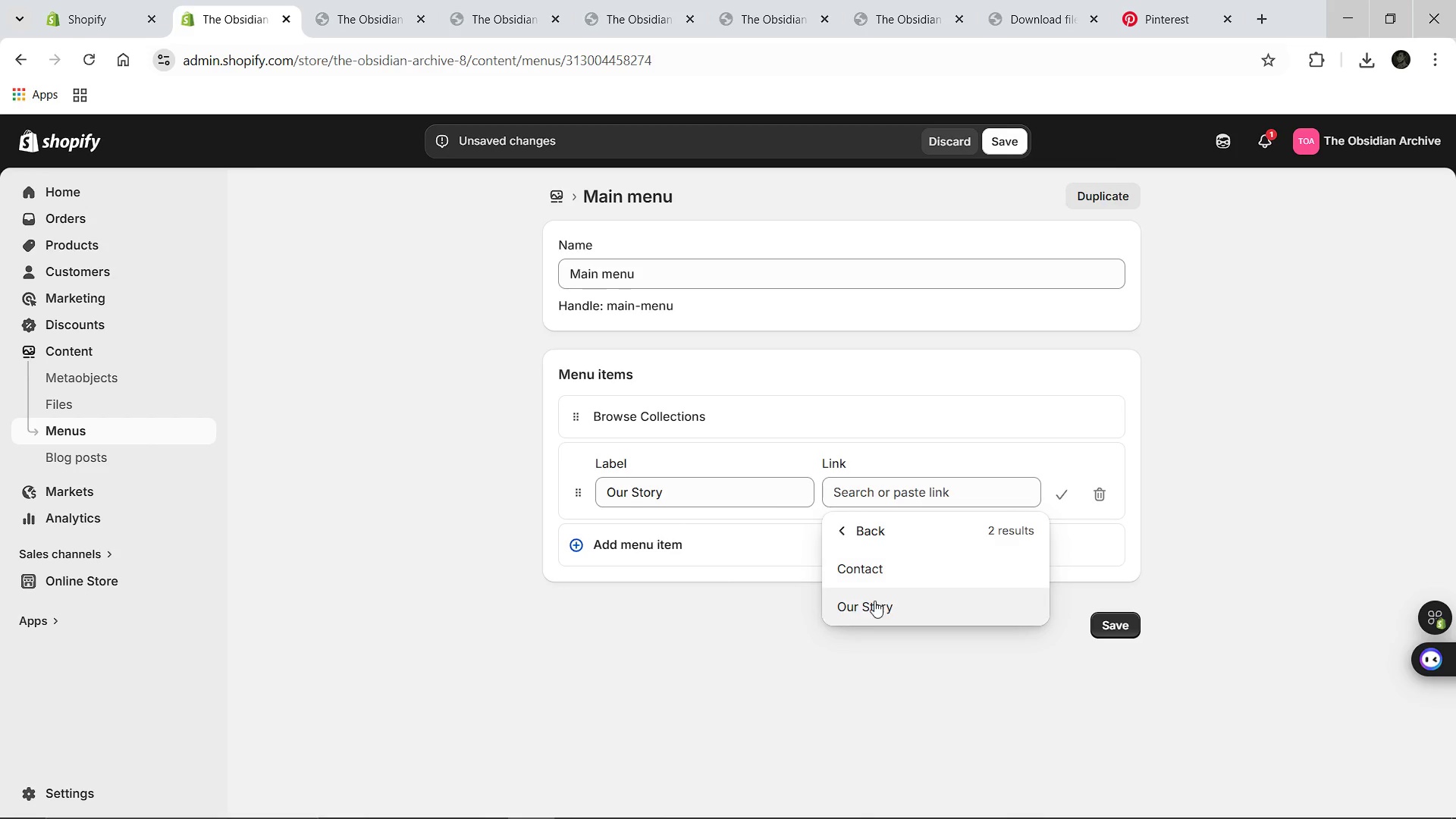 
left_click([874, 604])
 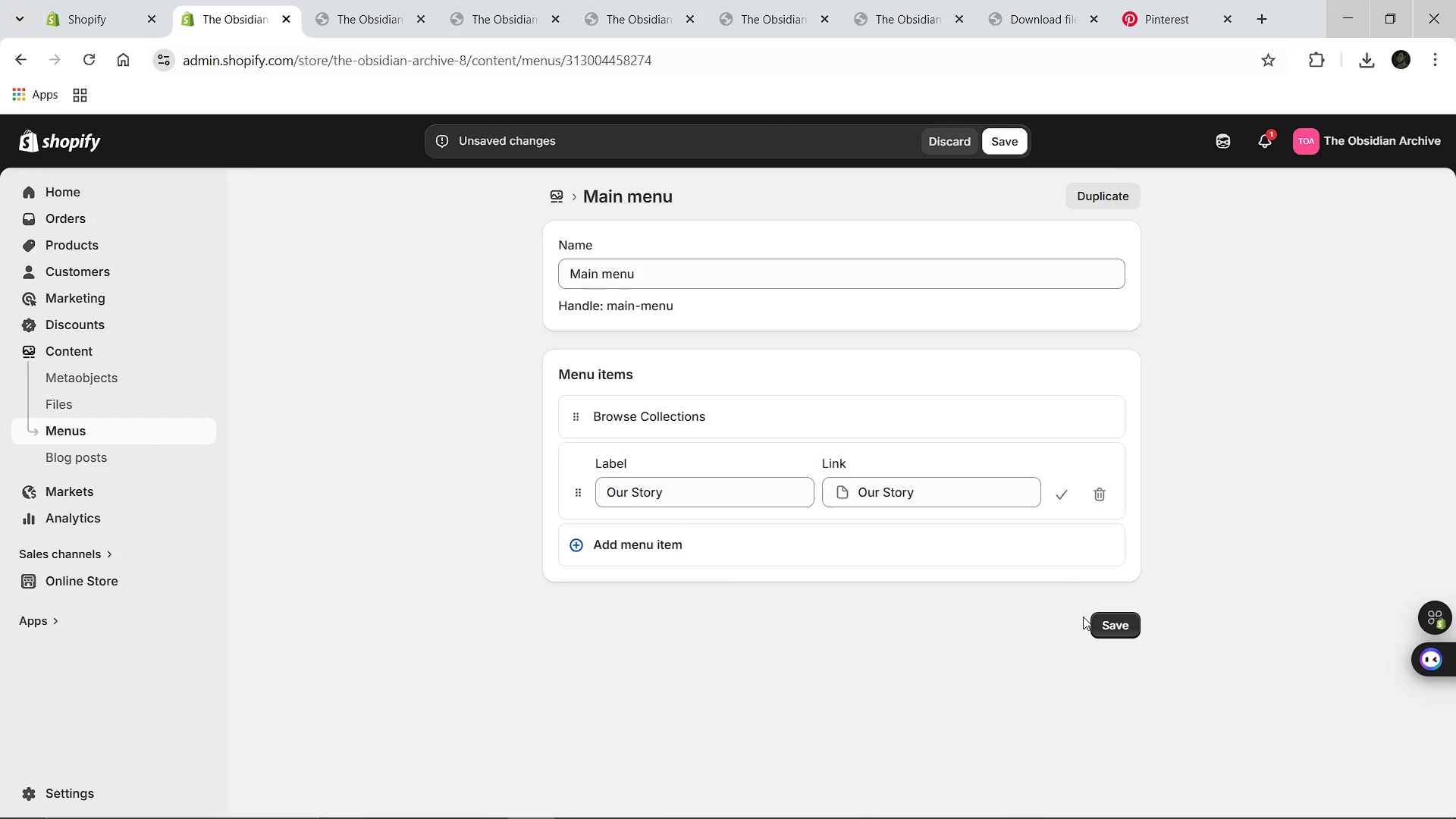 
left_click([1114, 622])
 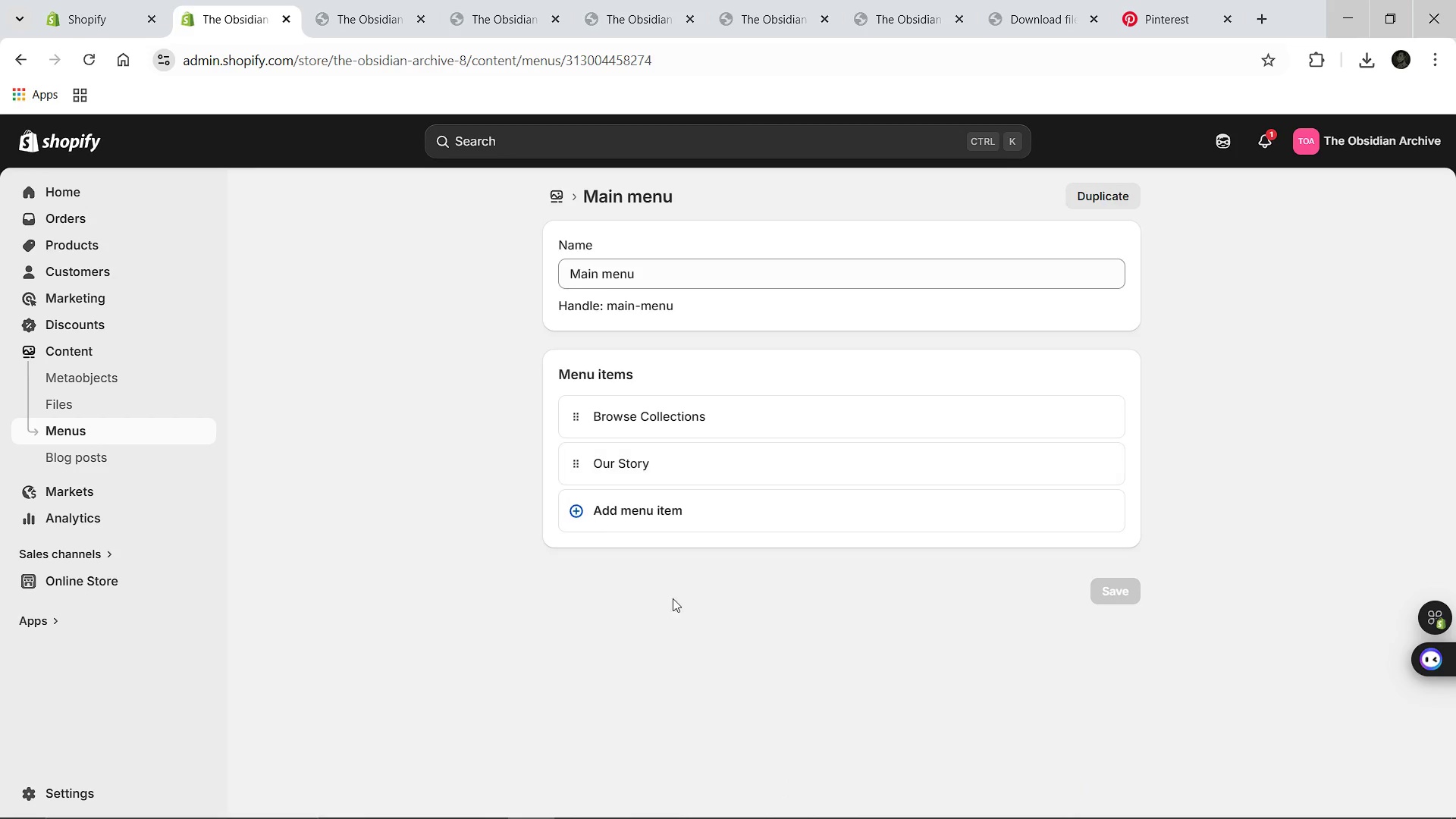 
wait(13.12)
 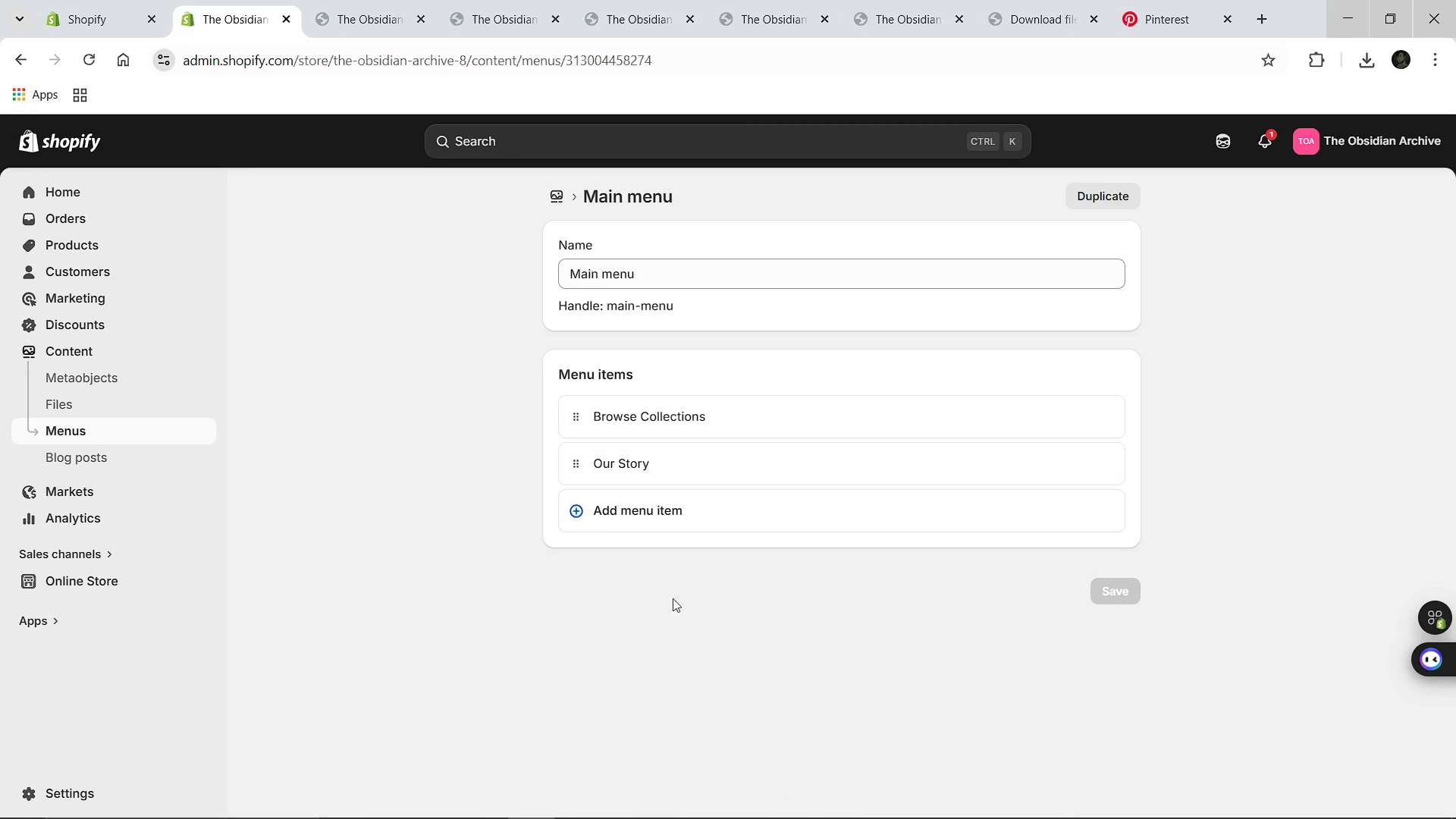 
left_click([199, 580])
 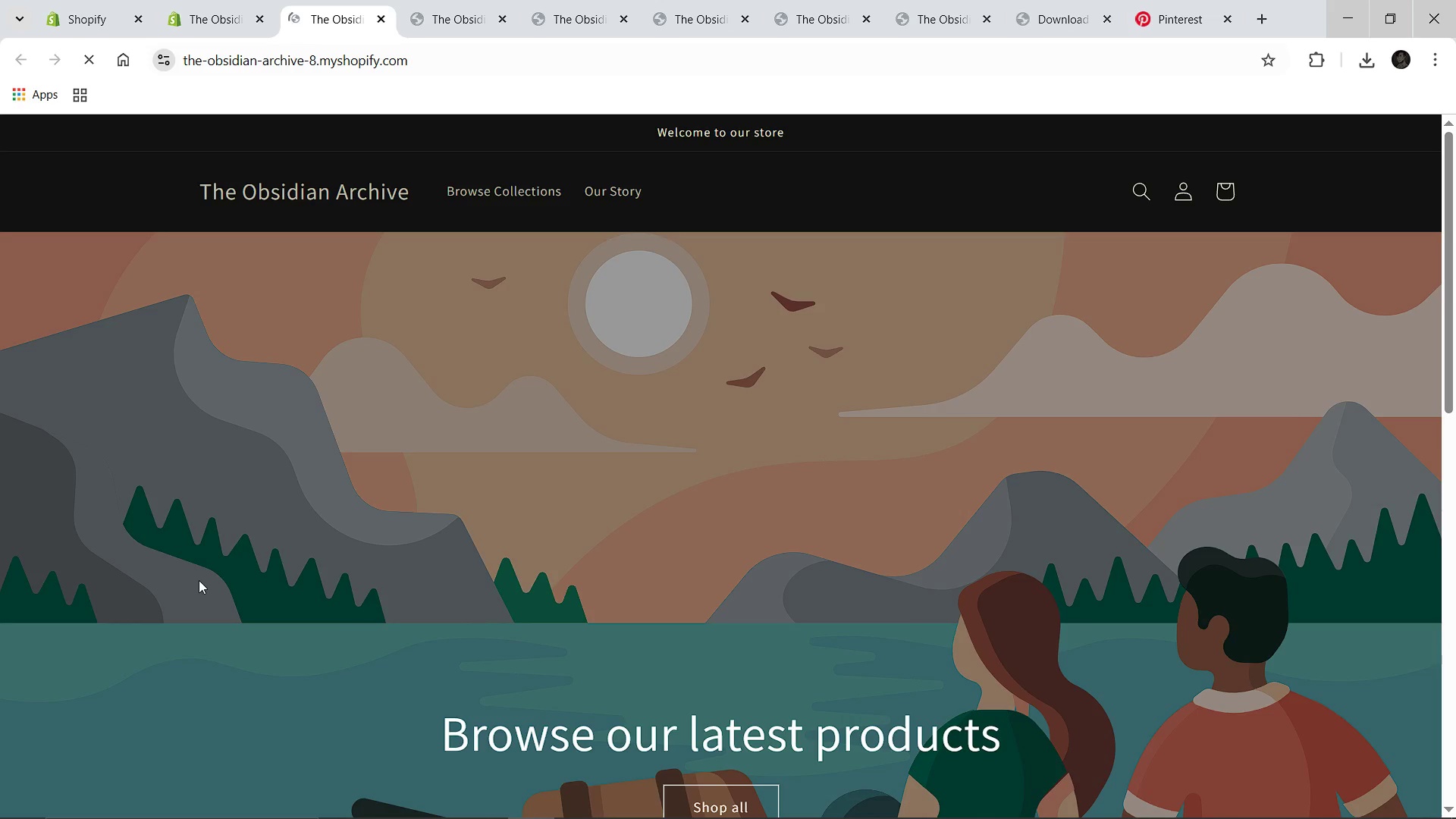 
wait(14.05)
 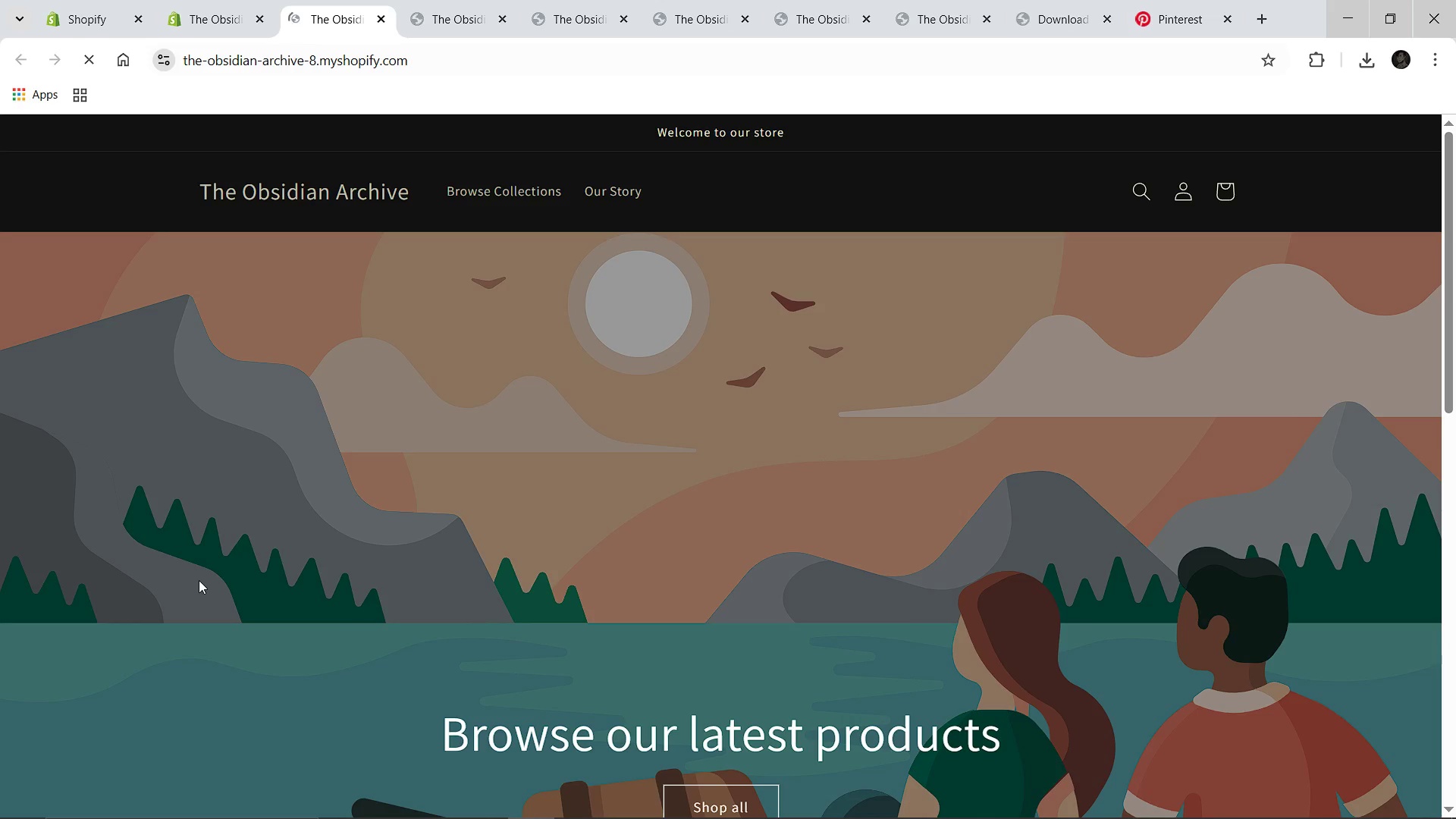 
left_click([520, 196])
 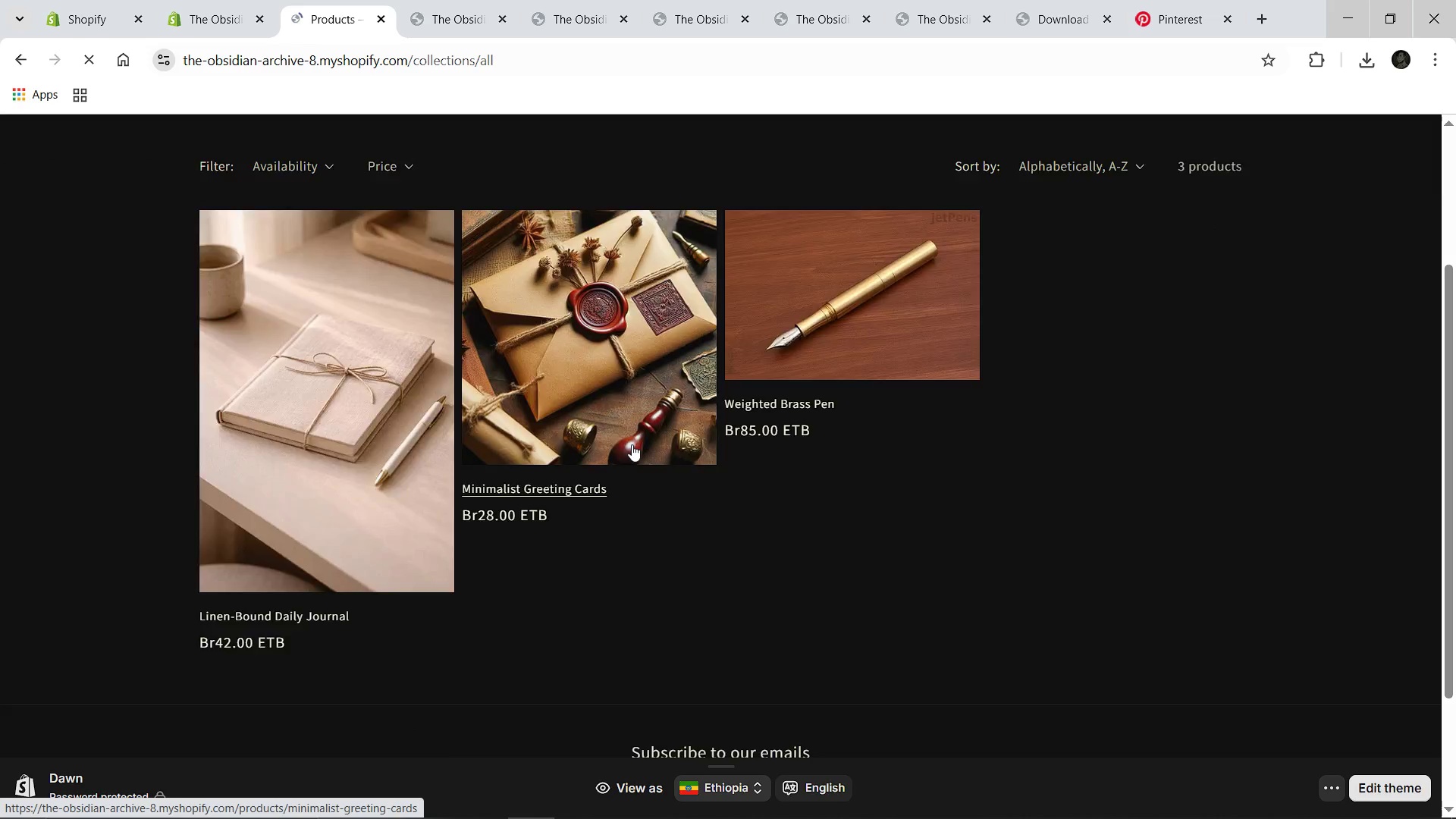 
wait(6.75)
 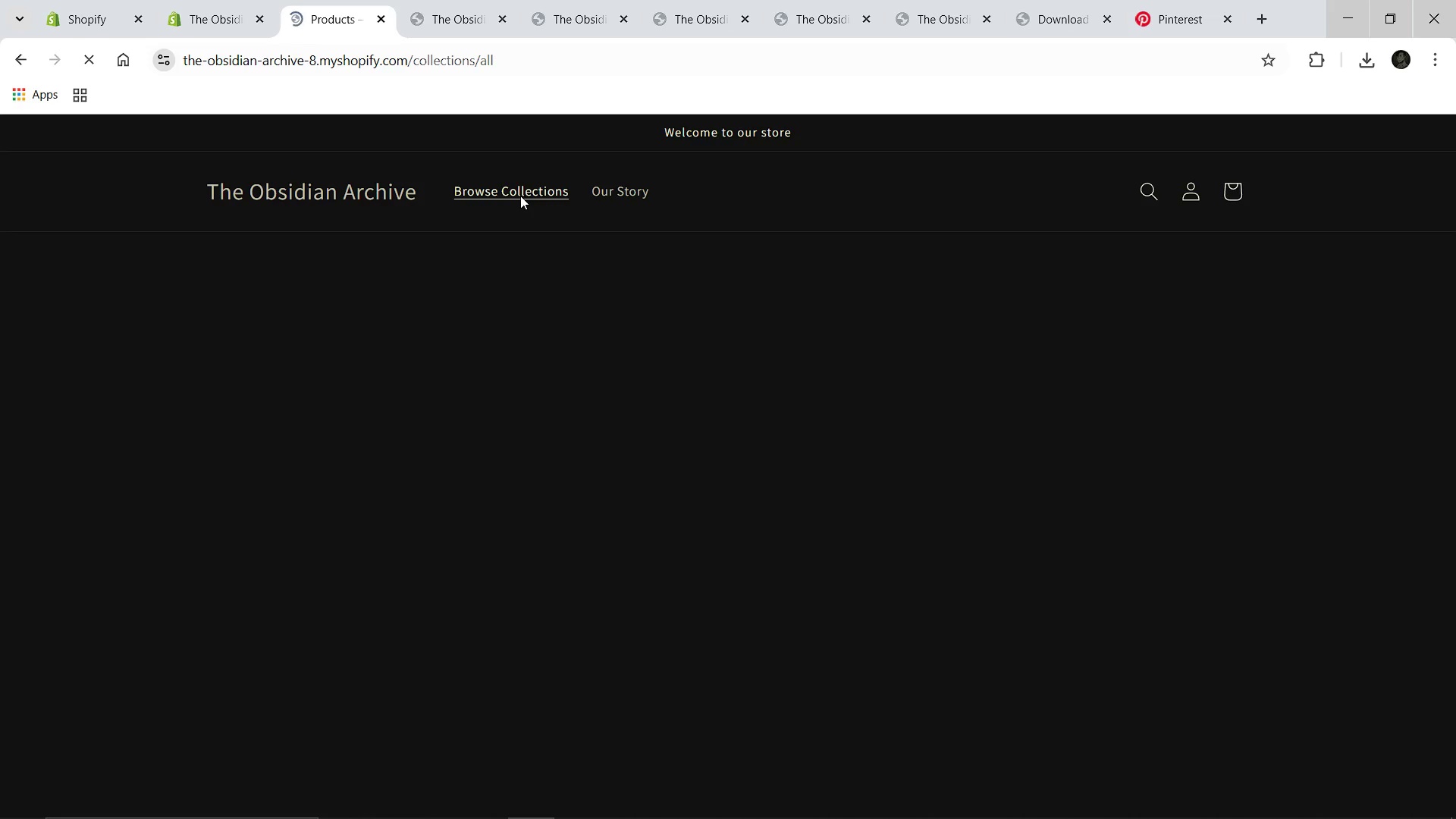 
left_click([601, 195])
 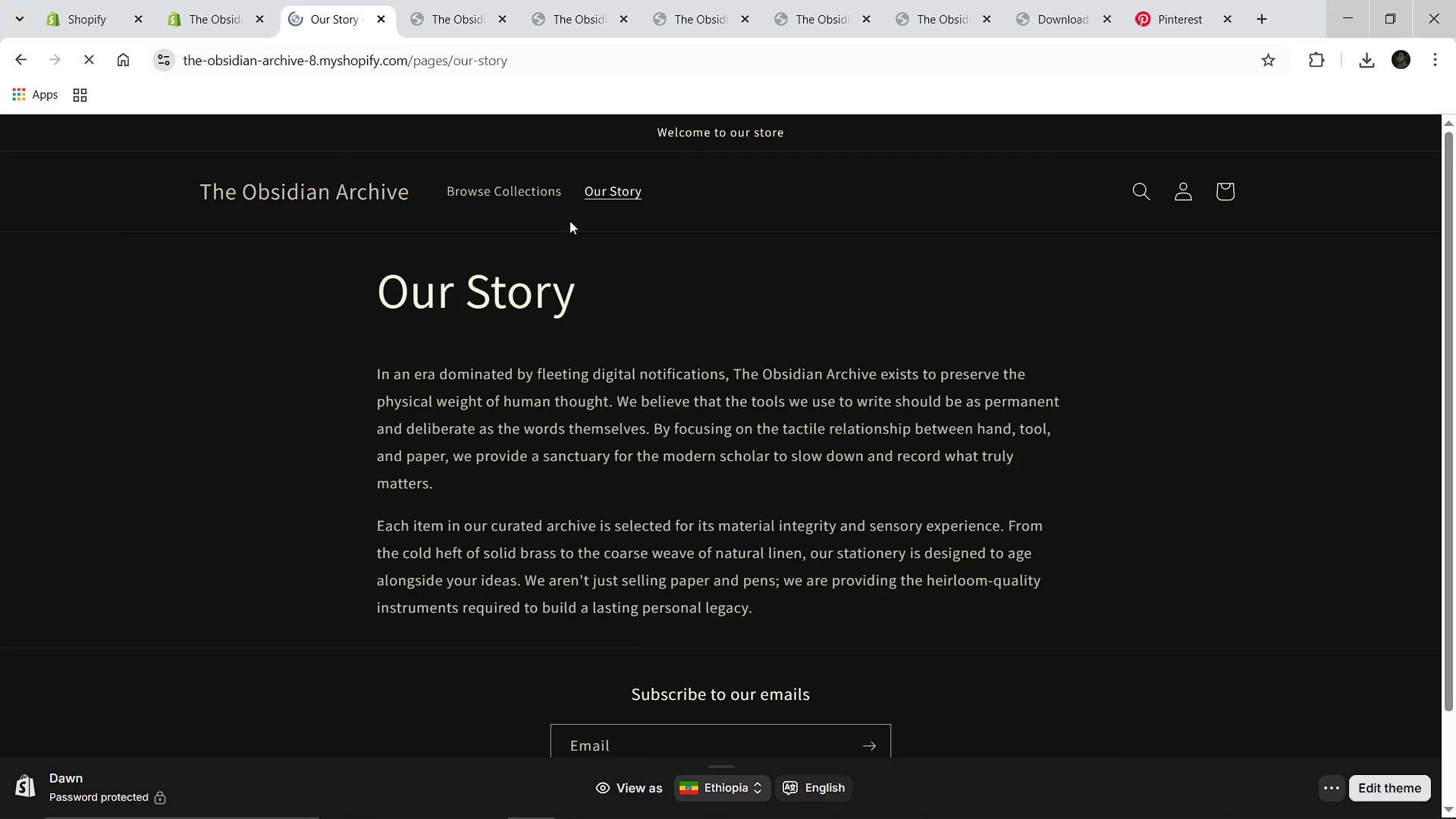 
wait(6.16)
 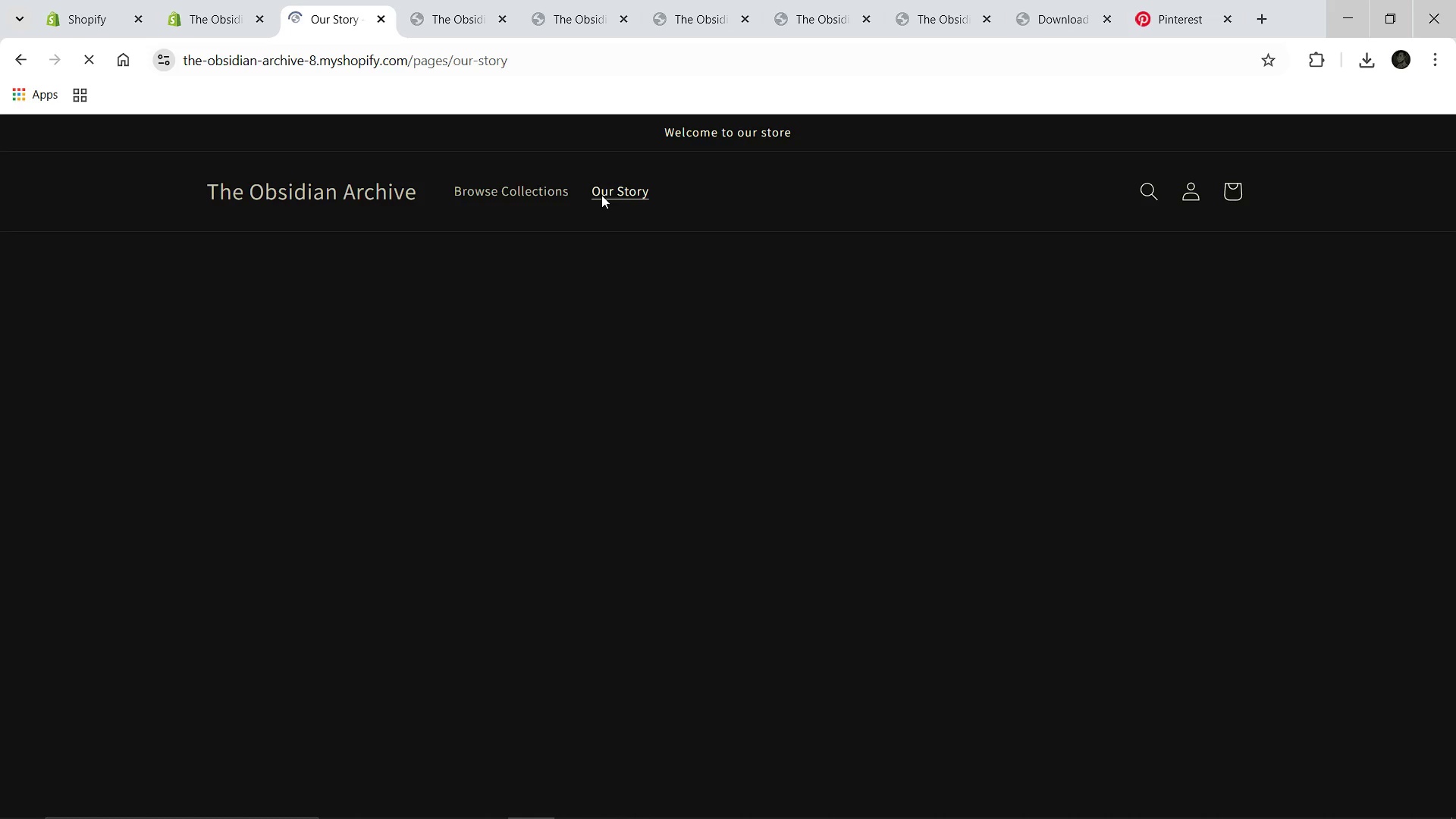 
left_click([193, 17])
 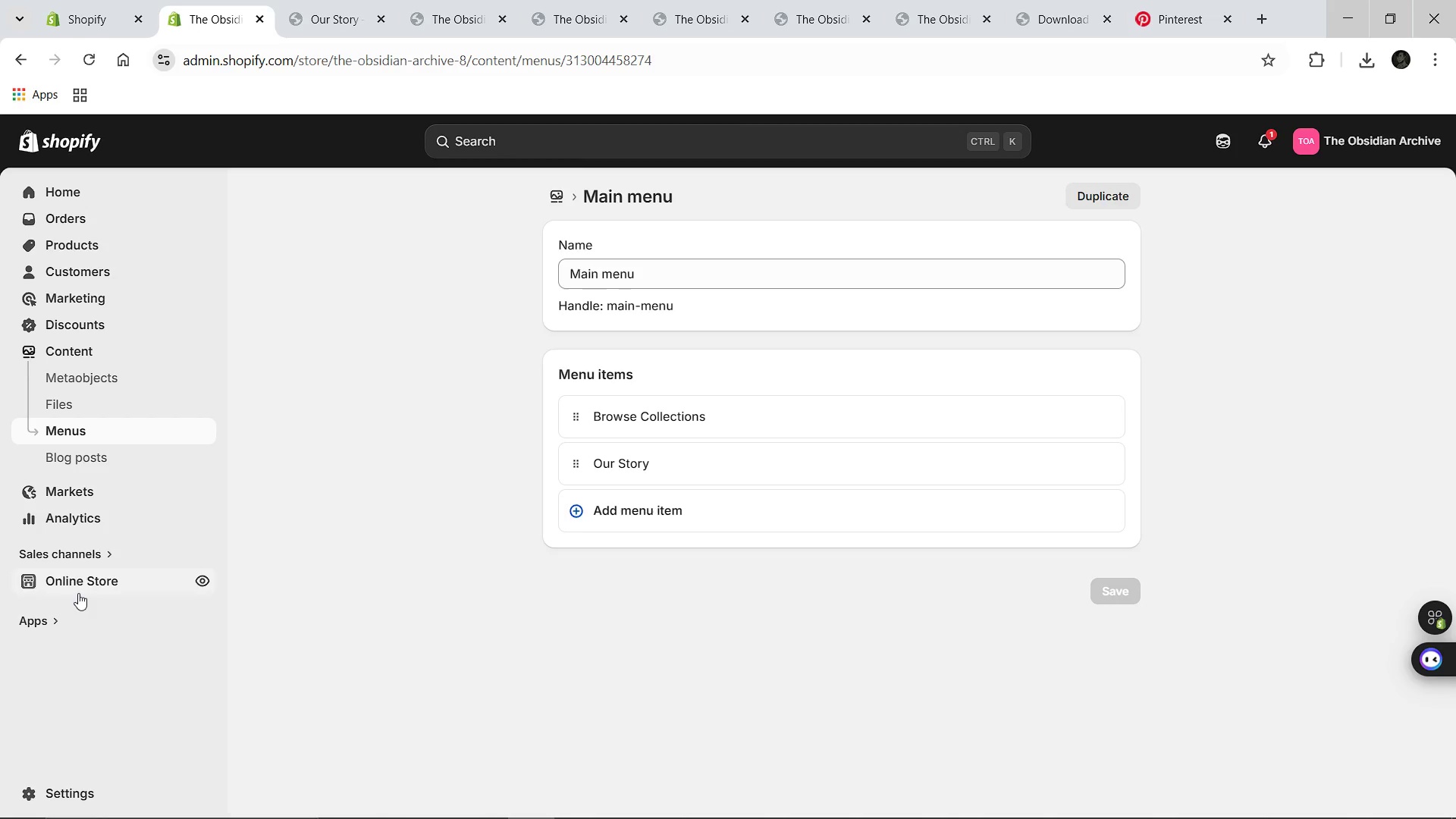 
left_click([75, 580])
 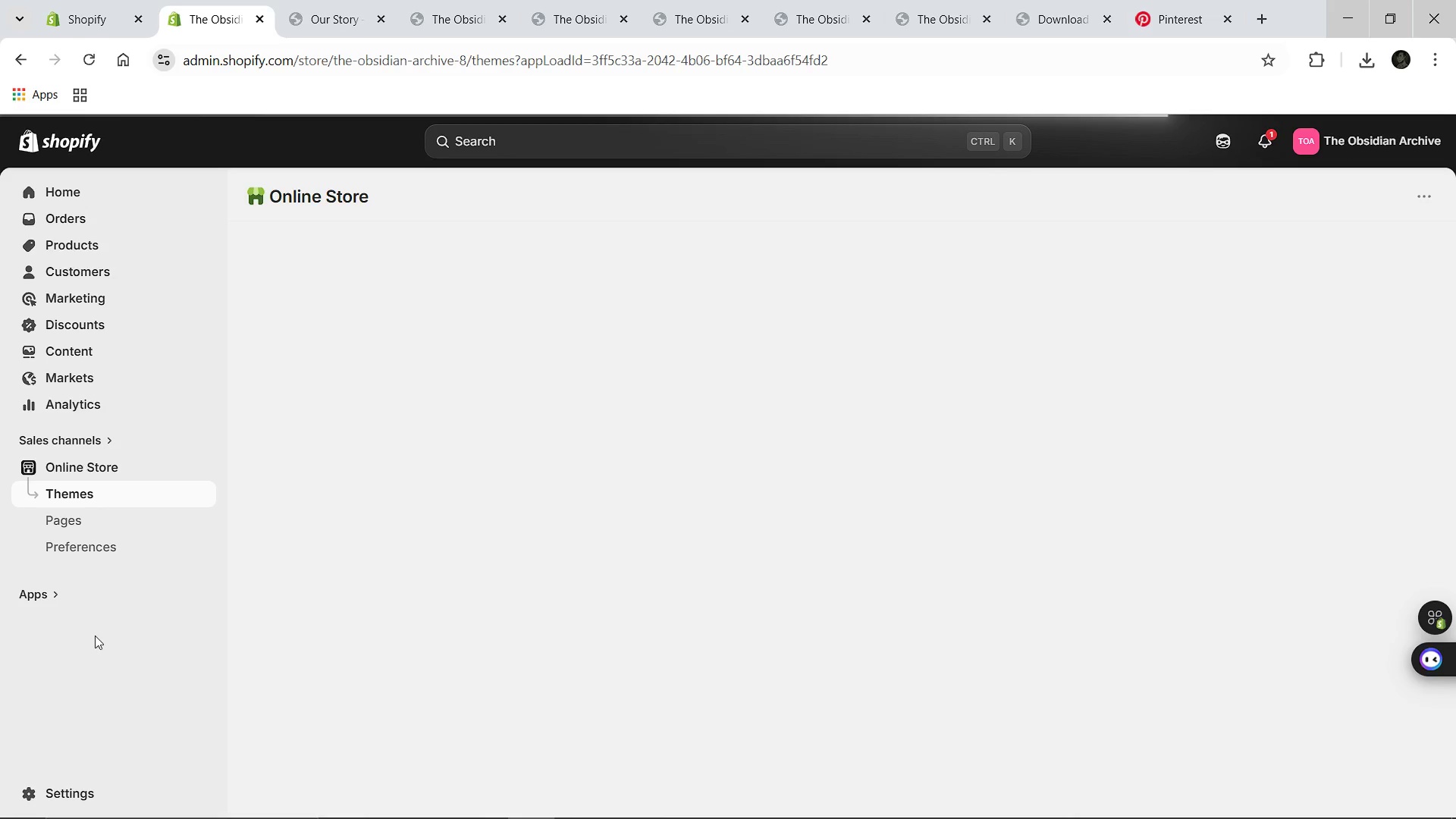 
left_click([93, 545])
 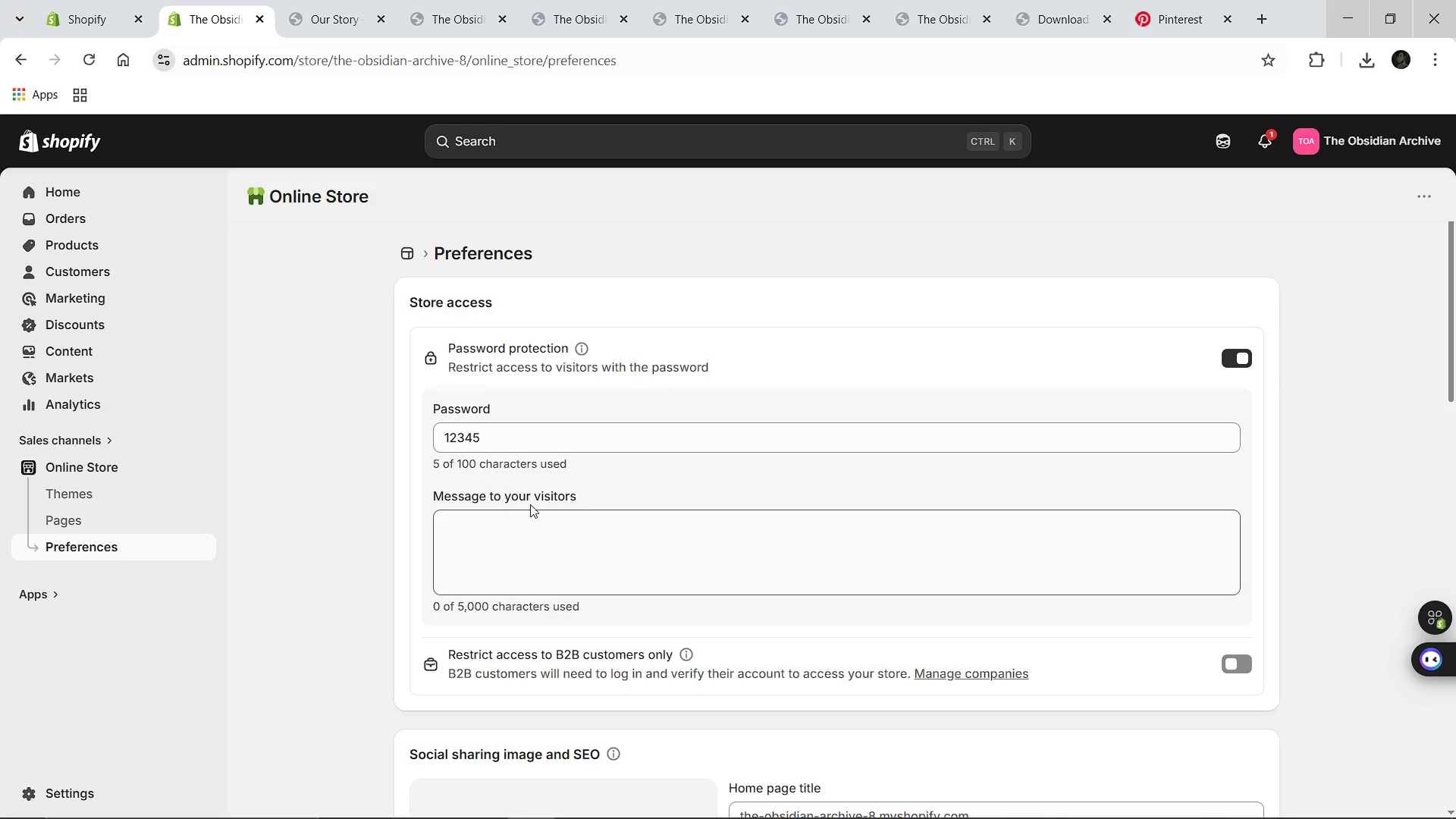 
wait(7.99)
 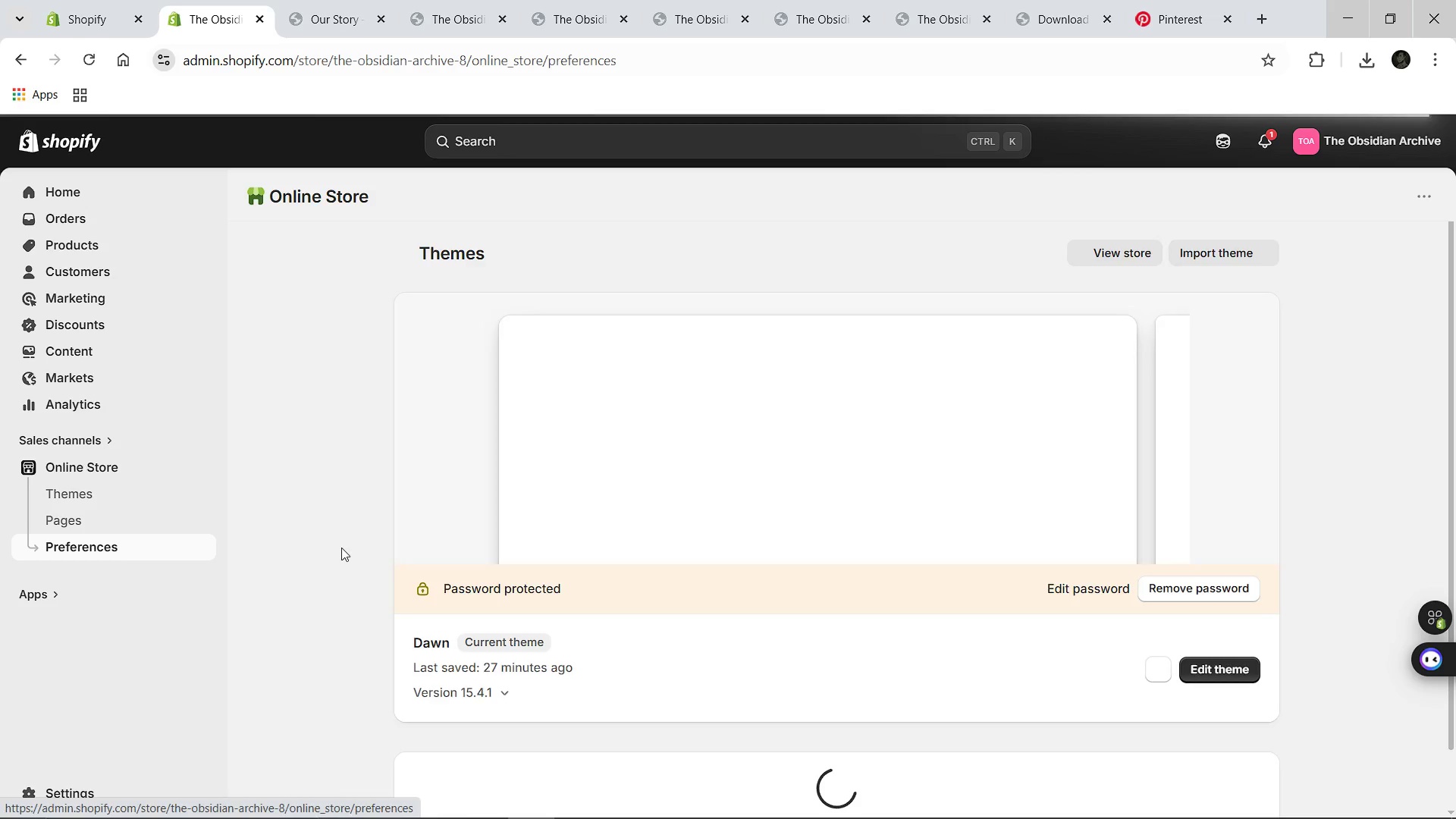 
mouse_move([619, 550])
 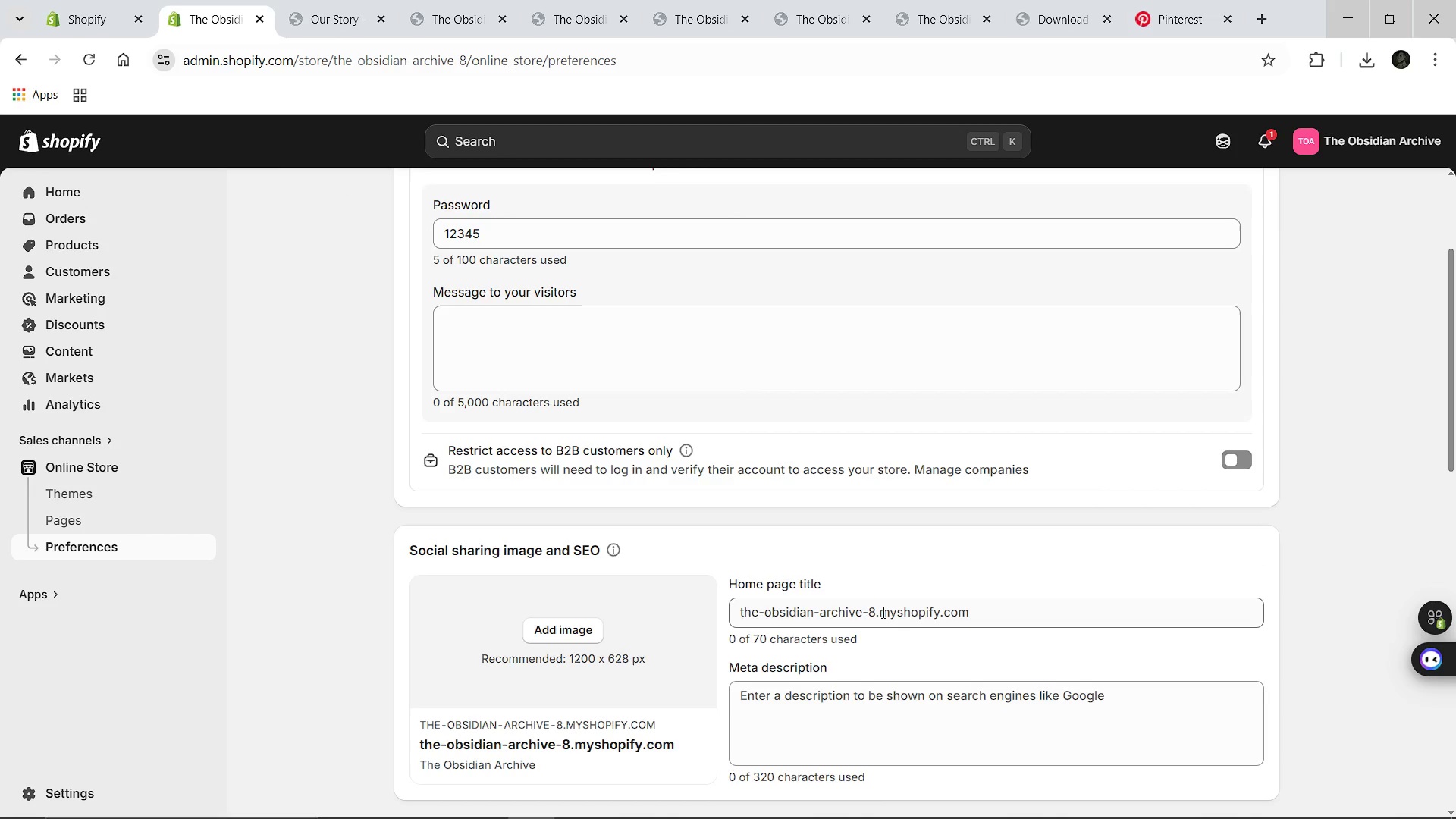 
left_click([882, 612])
 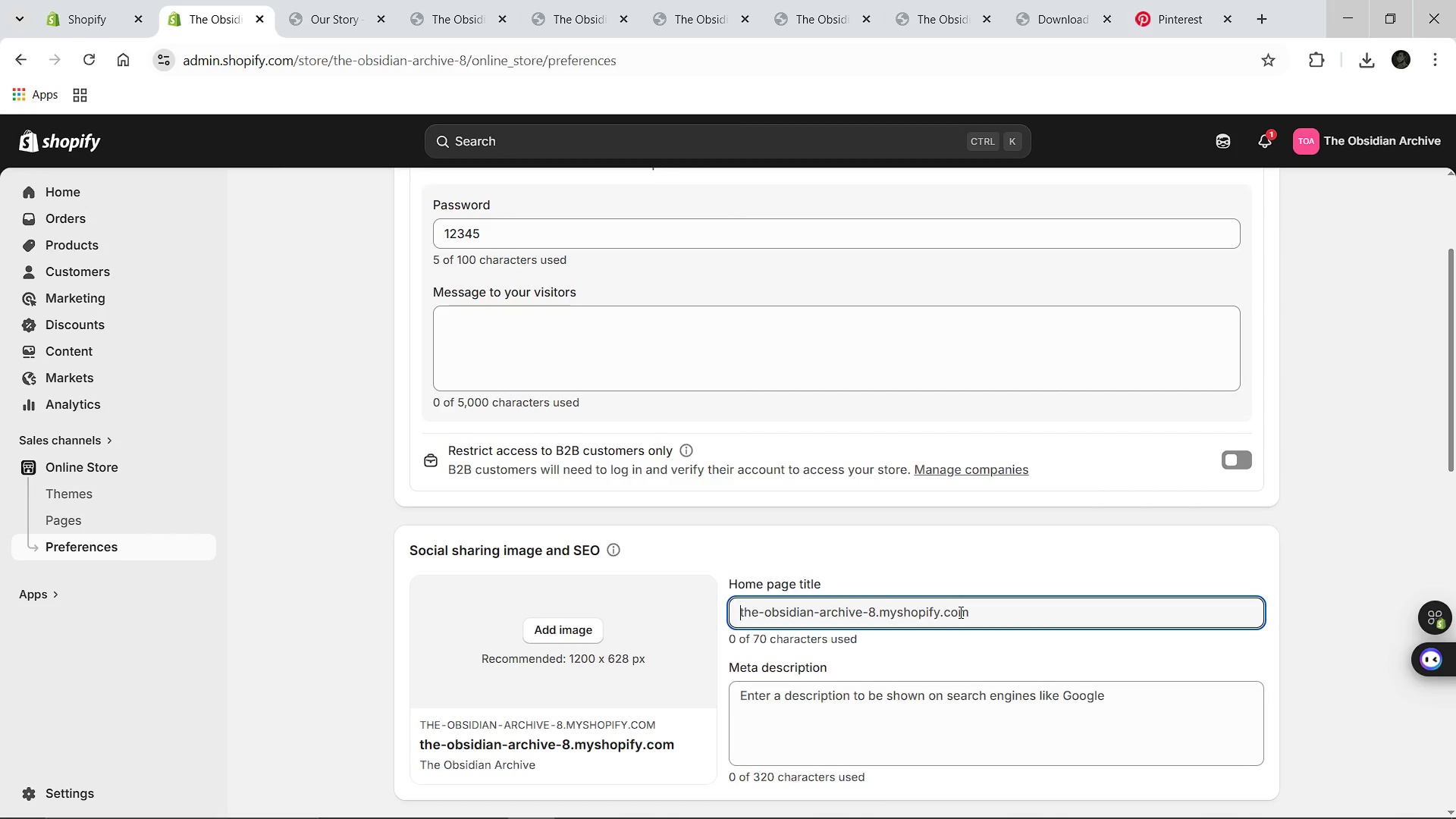 
hold_key(key=ShiftLeft, duration=1.5)
 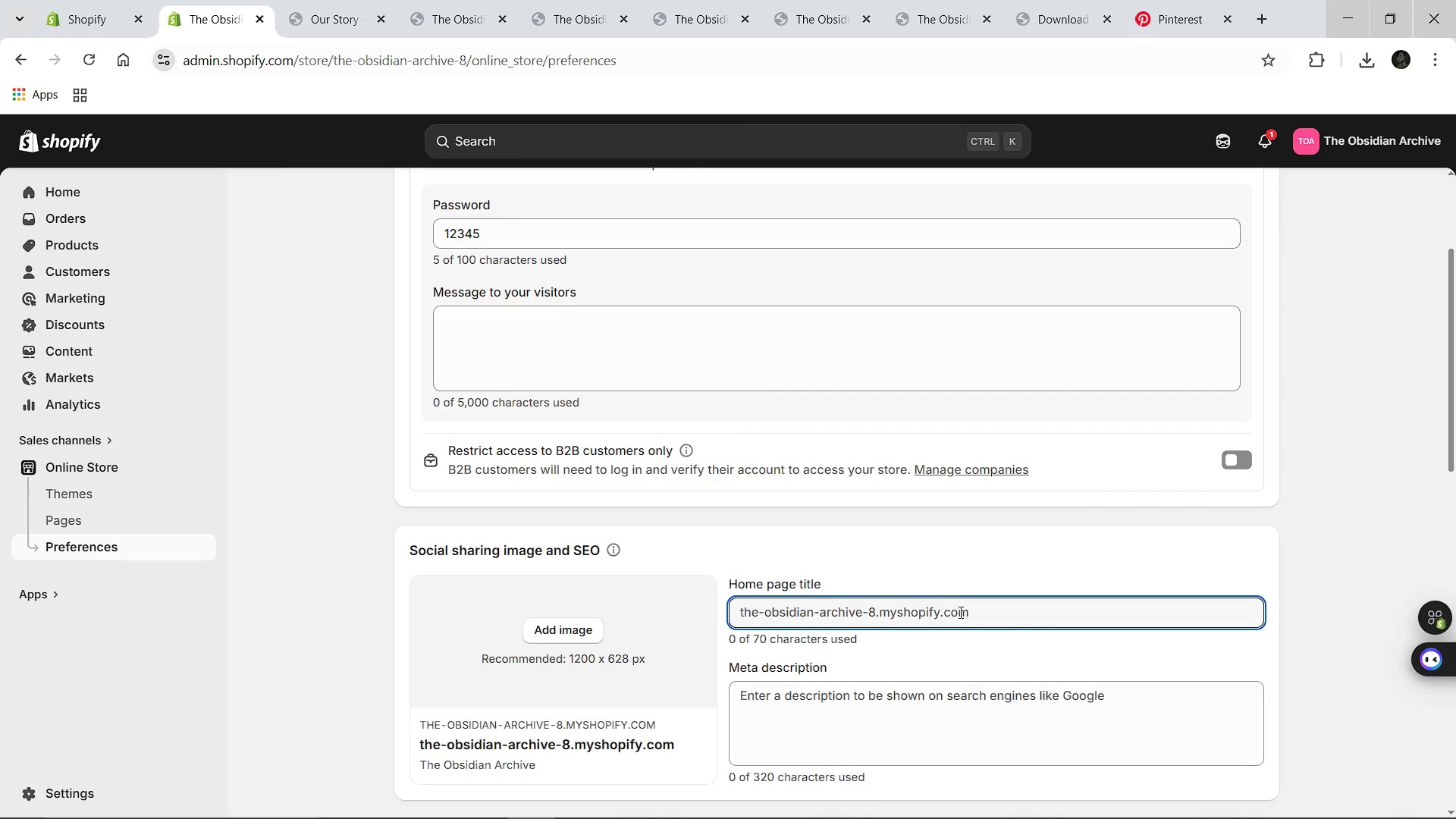 
type(The Obsidian )
key(Backspace)
type(Archive [Break] Premium Stationery ^)
key(Backspace)
type(& Minimalist Journals)
 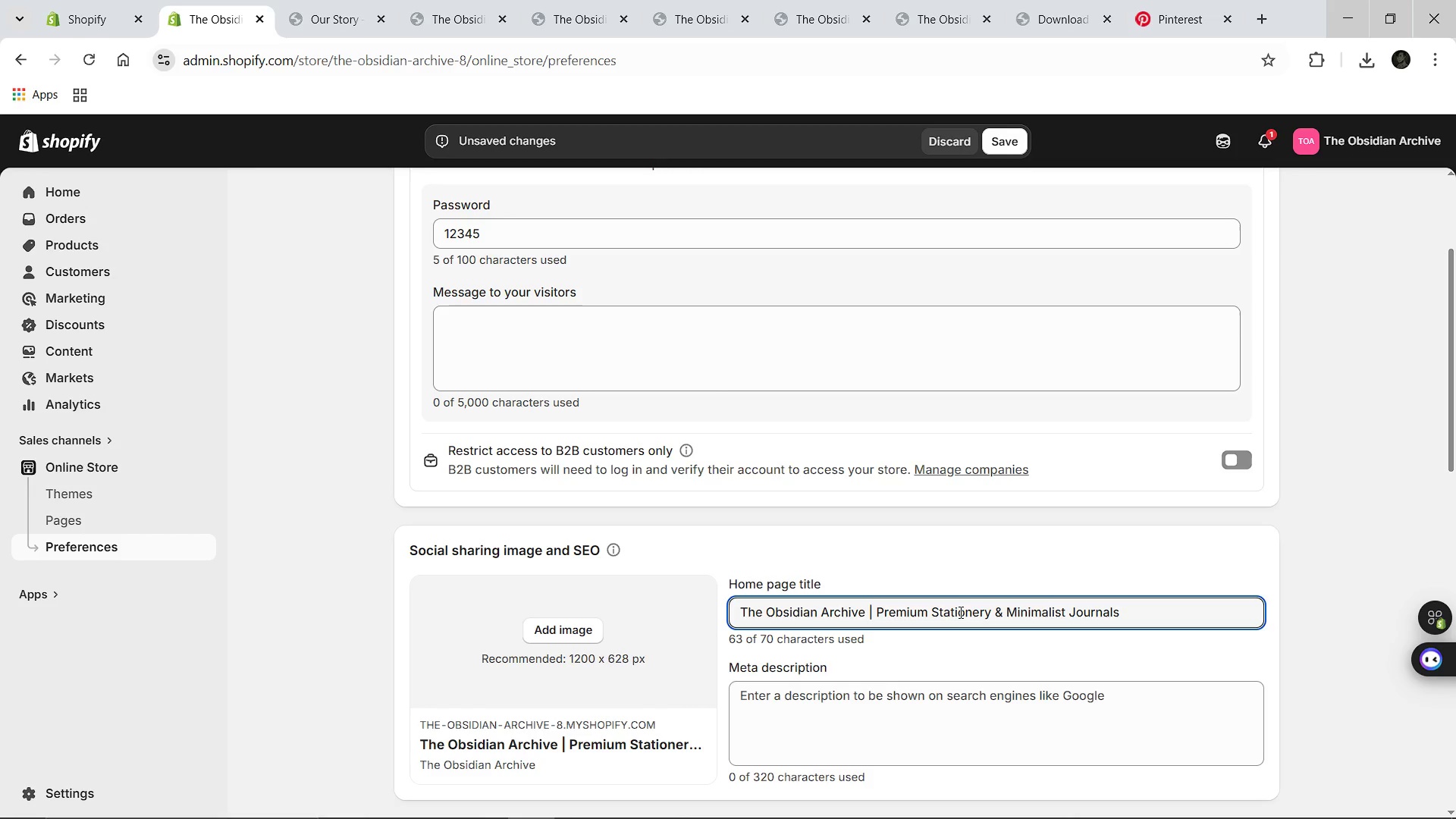 
left_click([858, 716])
 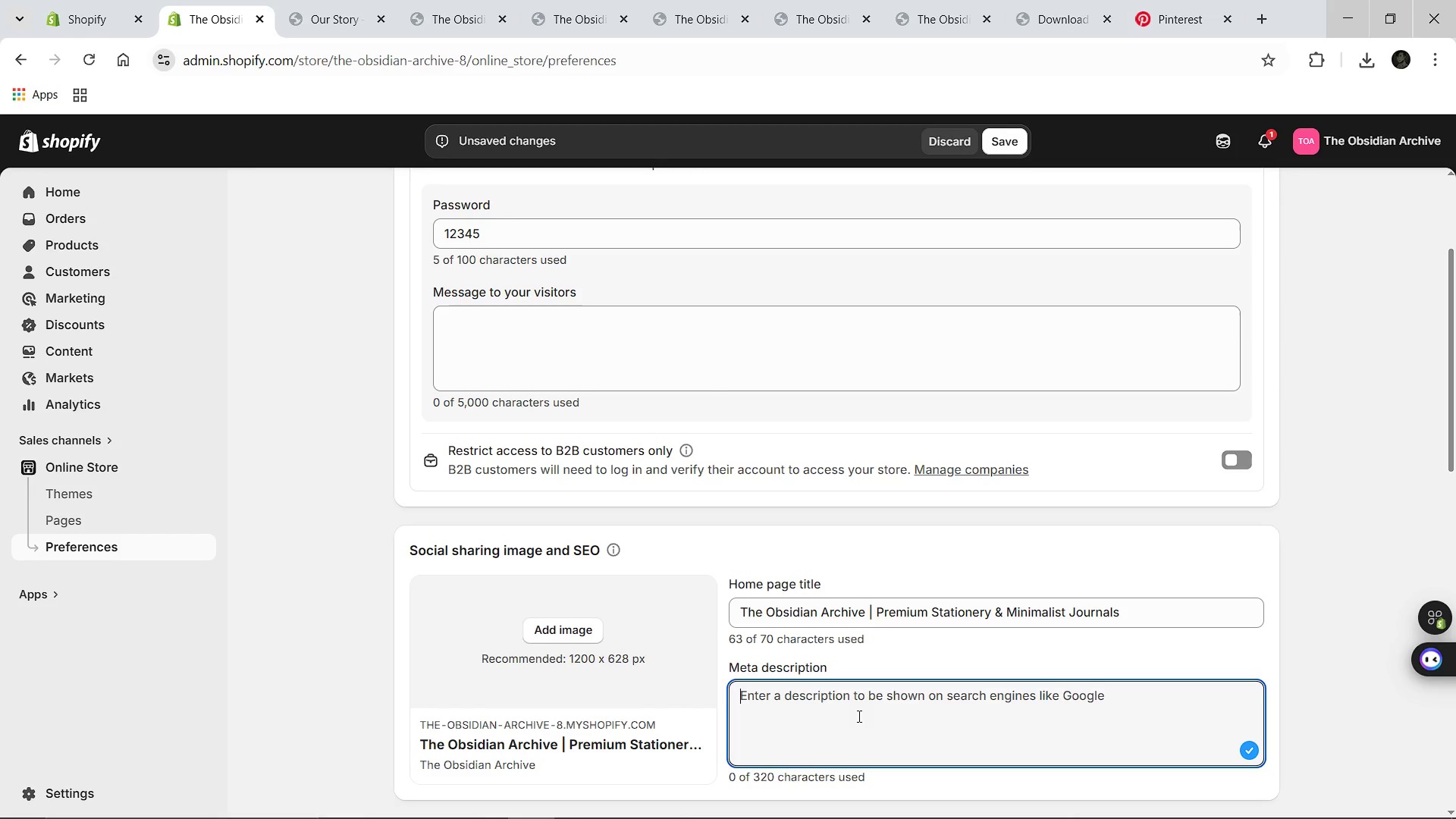 
hold_key(key=ShiftLeft, duration=1.5)
 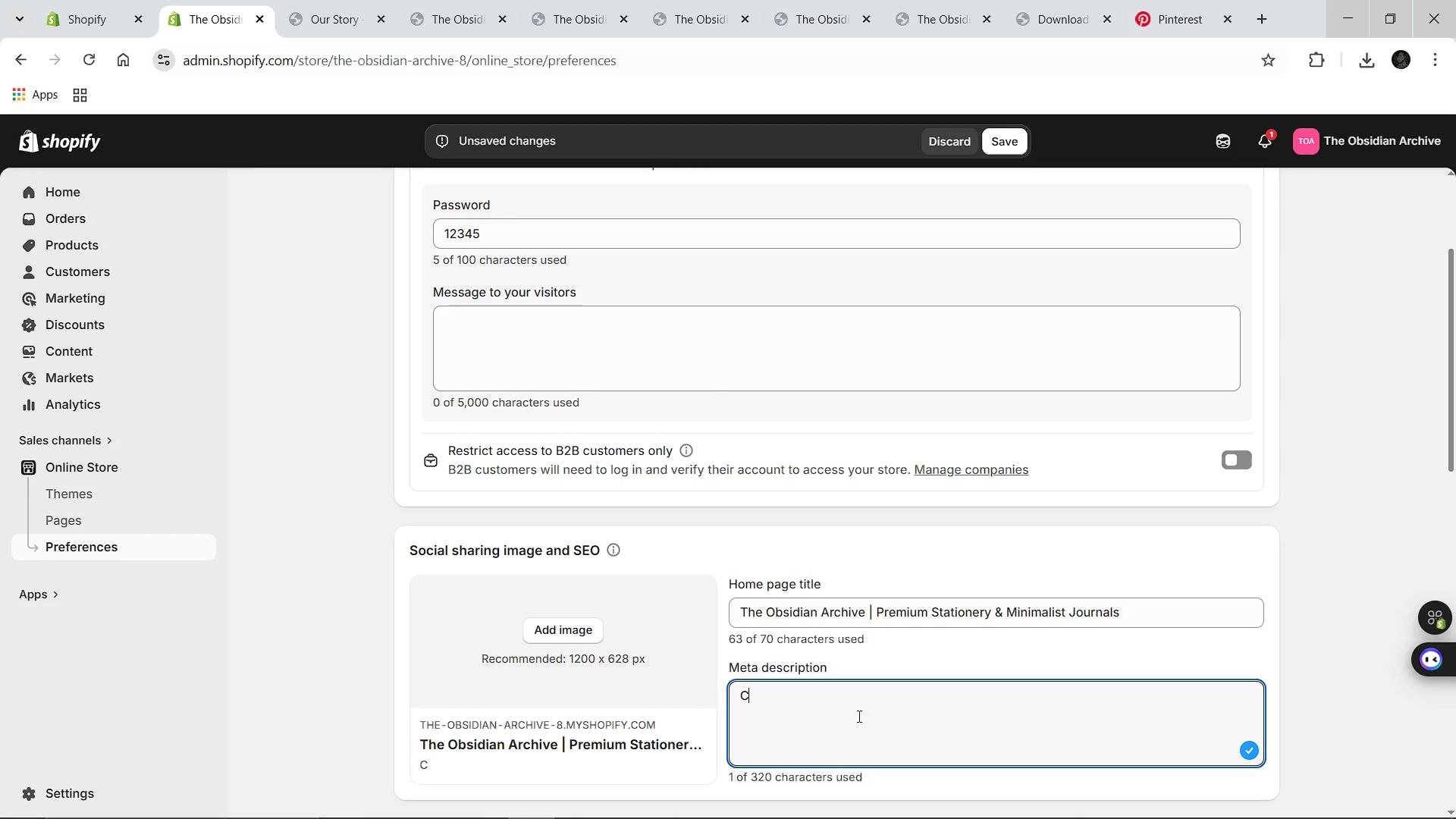 
type(Curated, hih)
key(Backspace)
type(gh=e)
key(Backspace)
key(Backspace)
type(-end scholary stationery emphasizing tactile quality. Discover our wighte)
key(Backspace)
key(Backspace)
key(Backspace)
key(Backspace)
type(egthed)
key(Backspace)
key(Backspace)
key(Backspace)
key(Backspace)
key(Backspace)
key(Backspace)
key(Backspace)
type(e)
key(Backspace)
type(eigthed)
 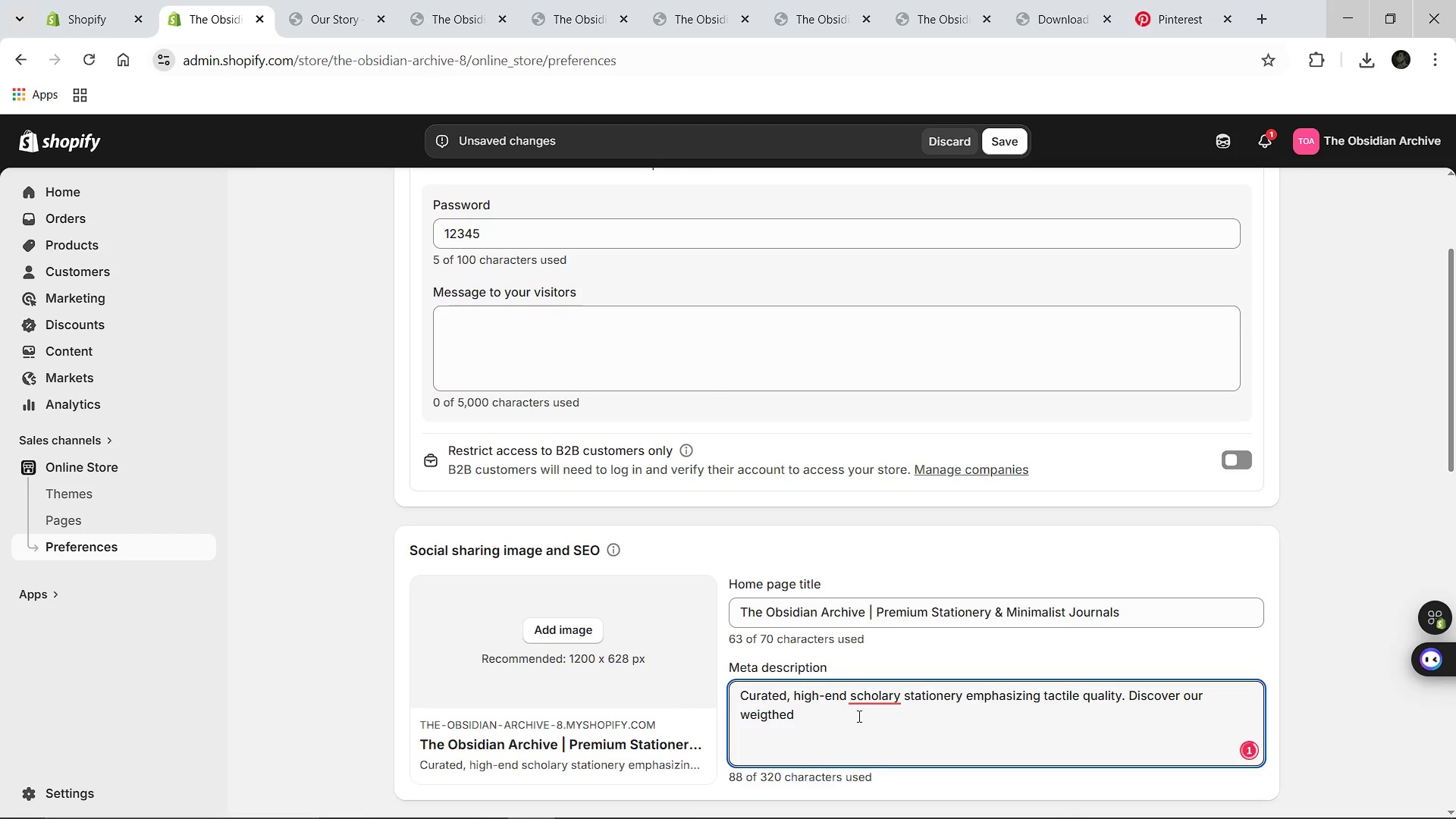 
type( brass pens a)
 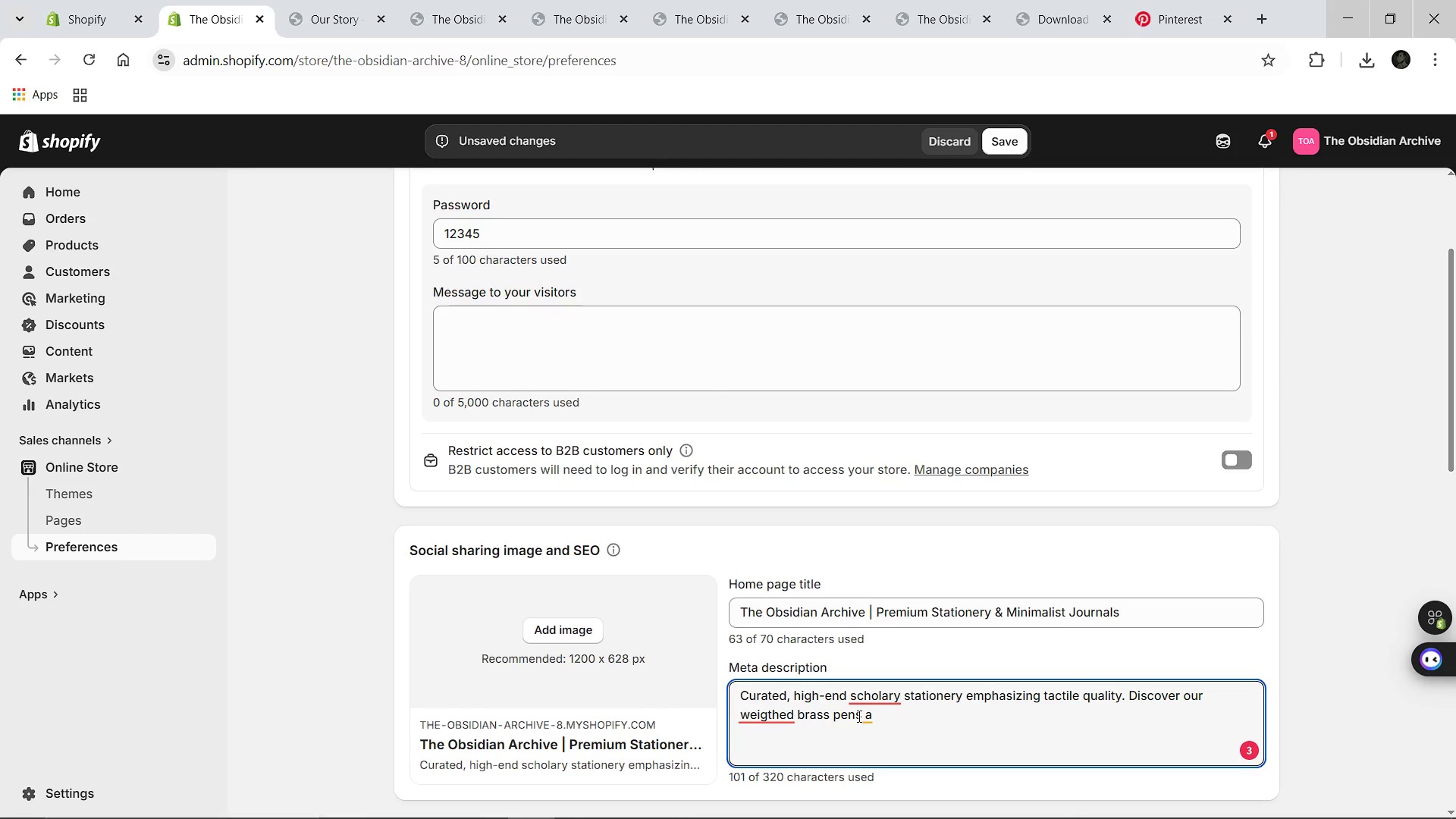 
type(nd Li)
key(Backspace)
key(Backspace)
type(linen-bound journals desgn)
key(Backspace)
key(Backspace)
type(igned for the modren scholar)
 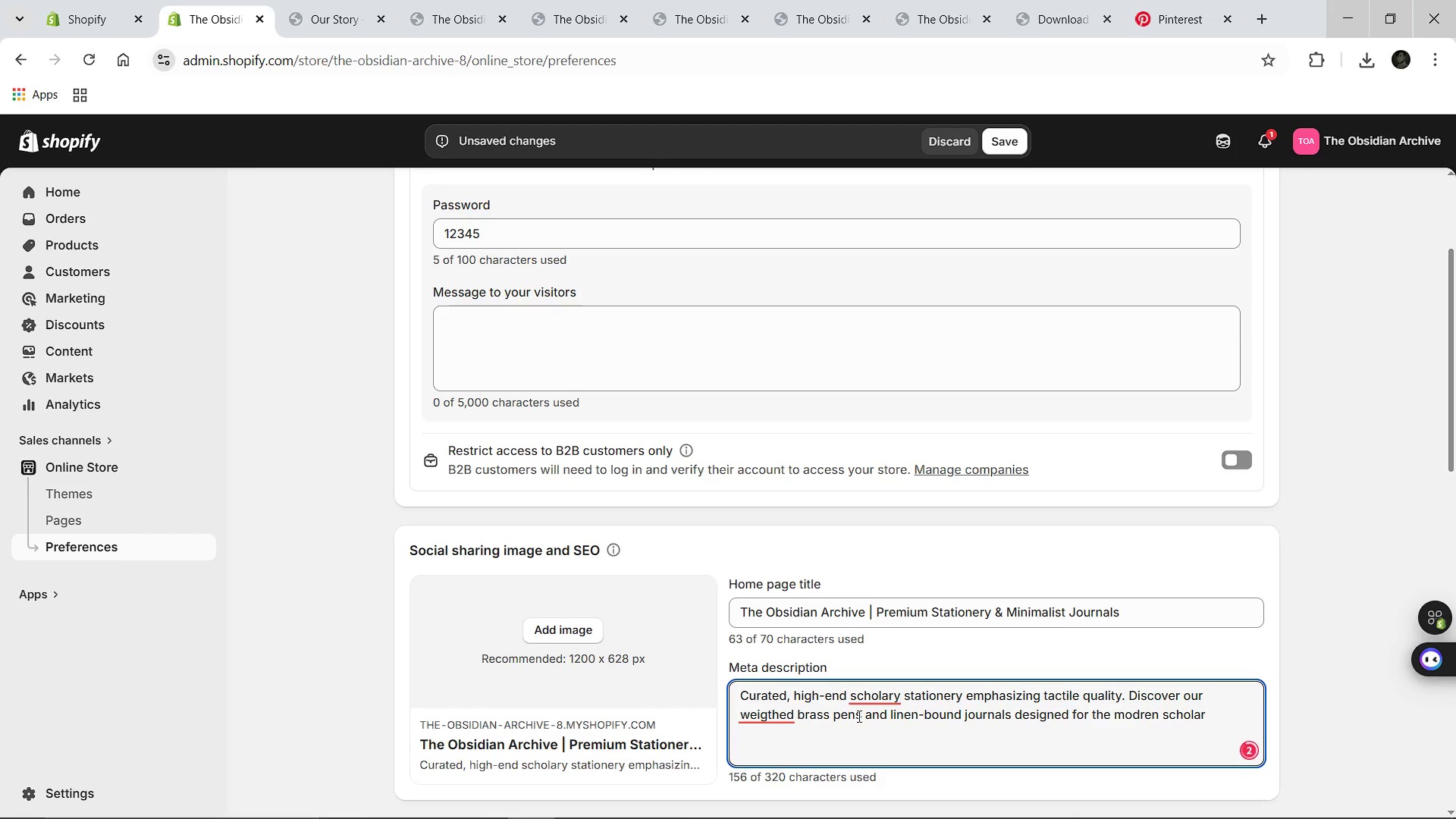 
left_click([866, 694])
 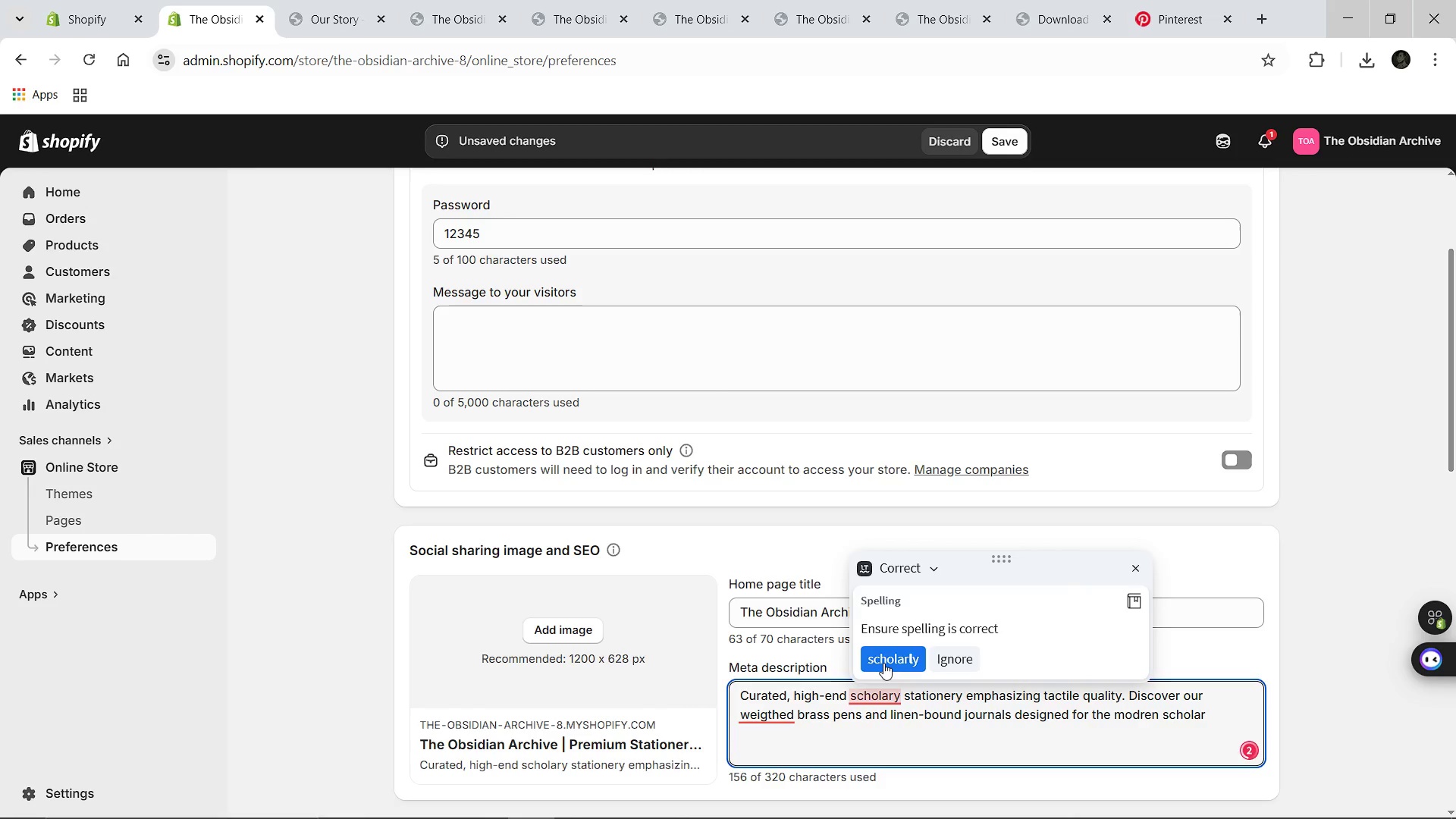 
left_click([883, 663])
 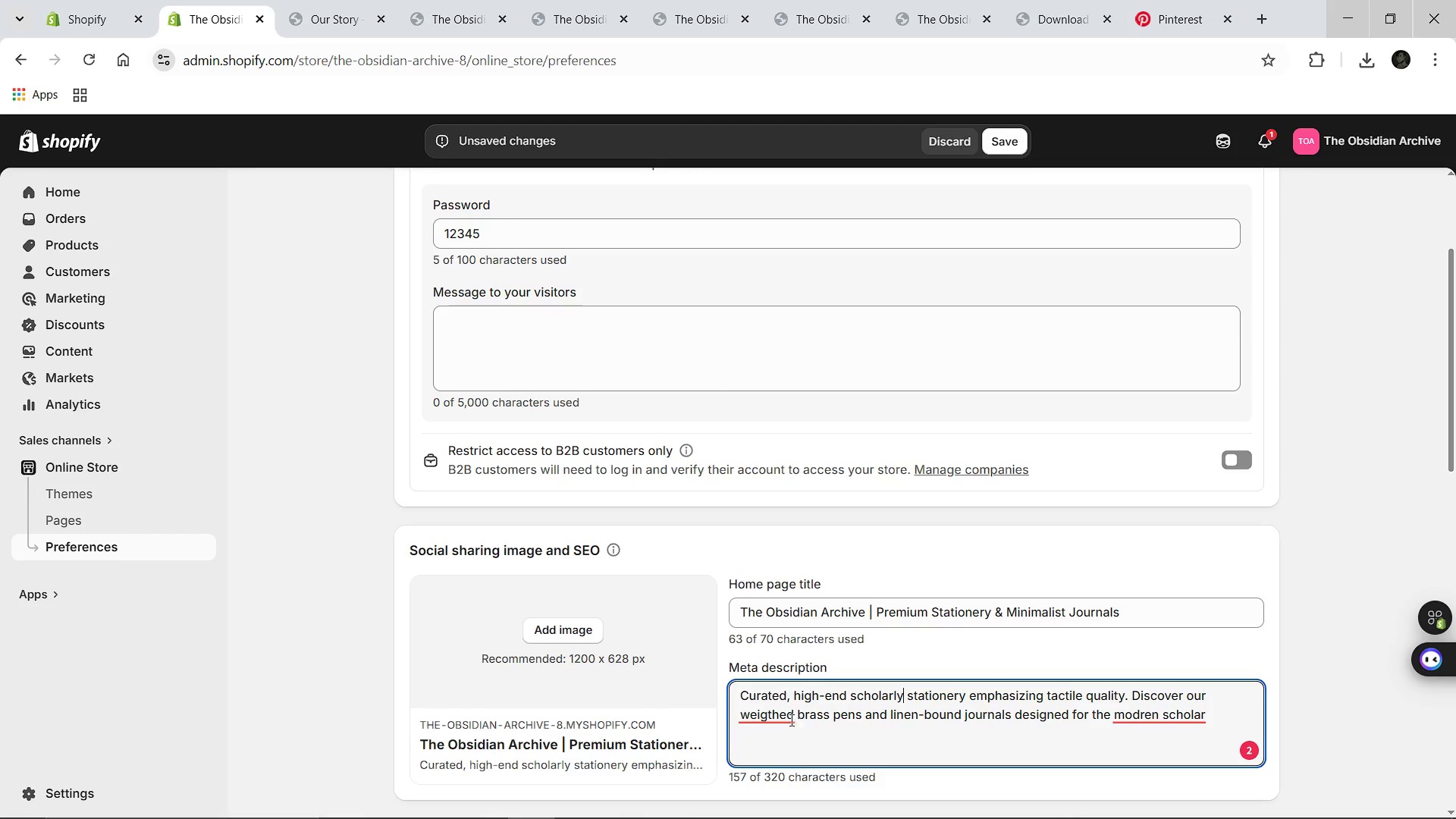 
left_click([780, 717])
 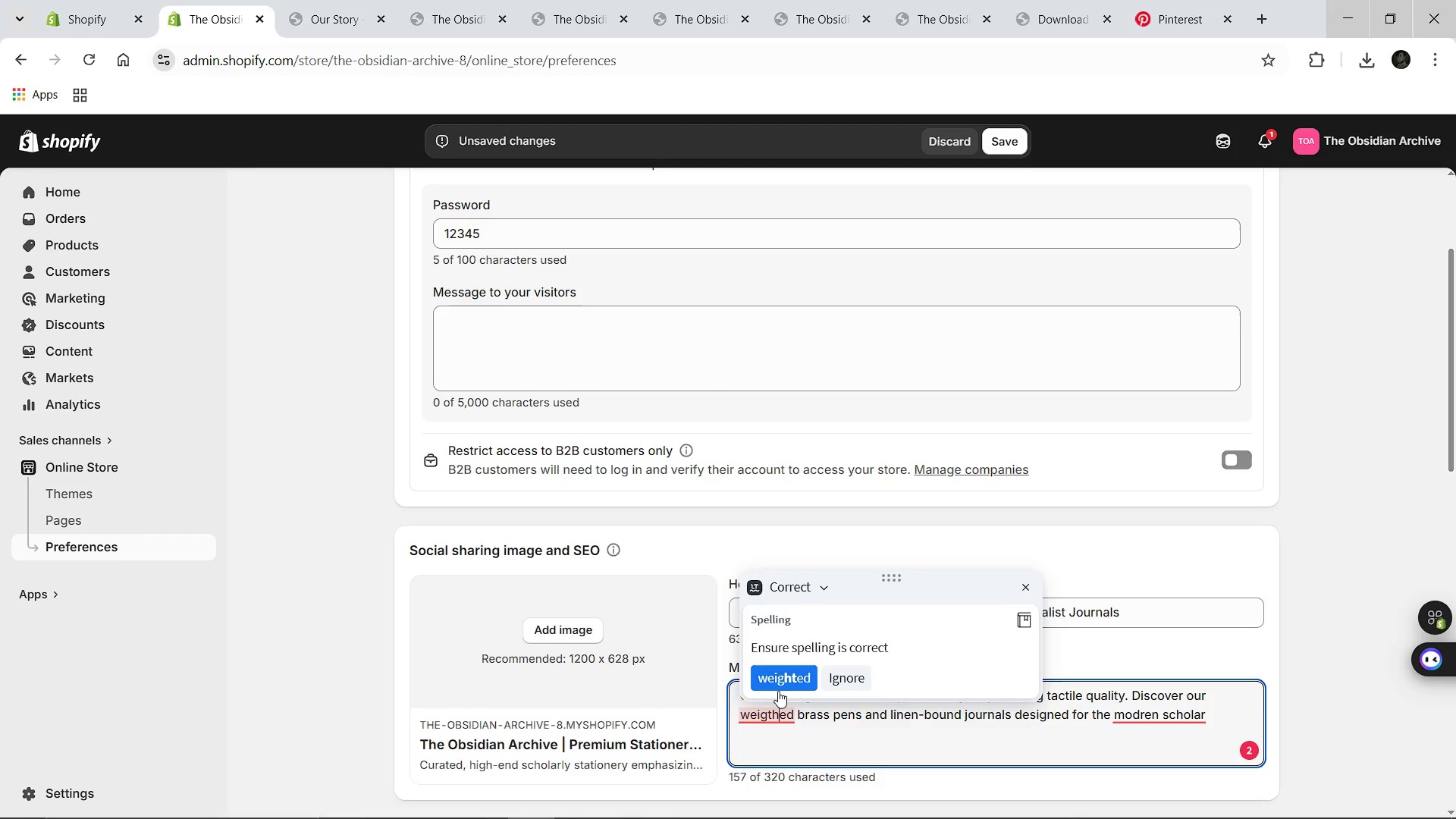 
right_click([778, 691])
 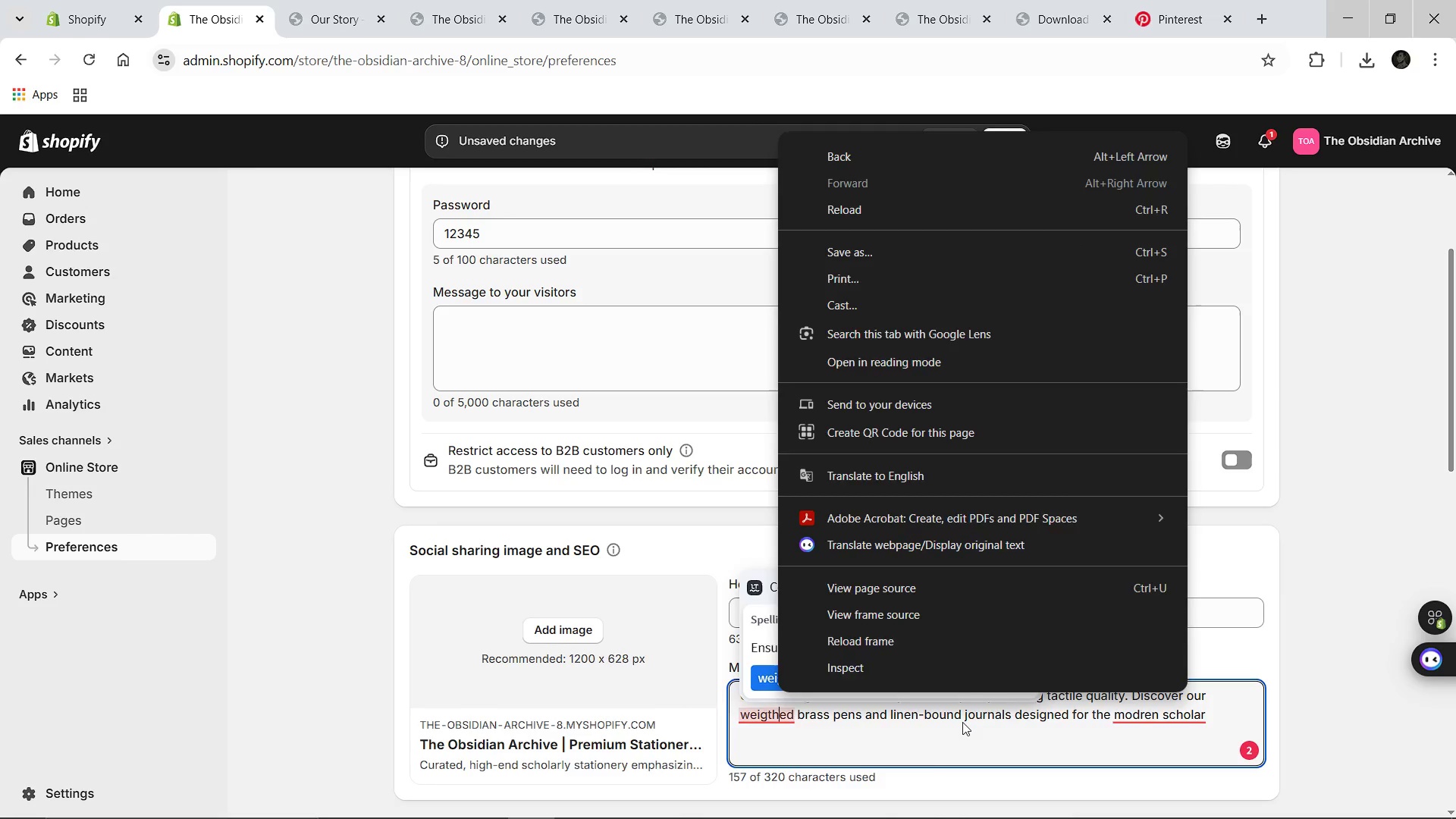 
left_click([962, 722])
 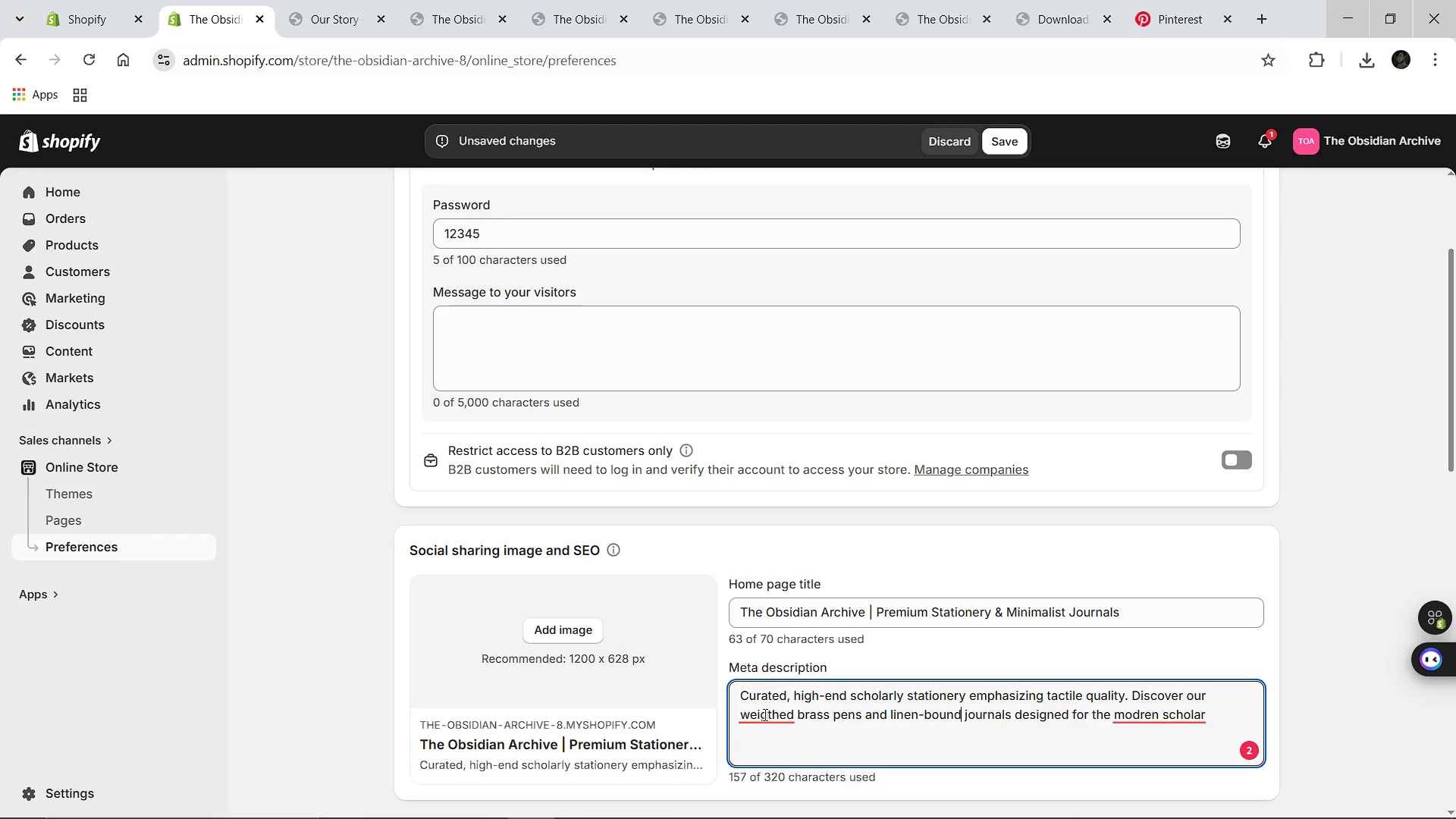 
left_click([764, 718])
 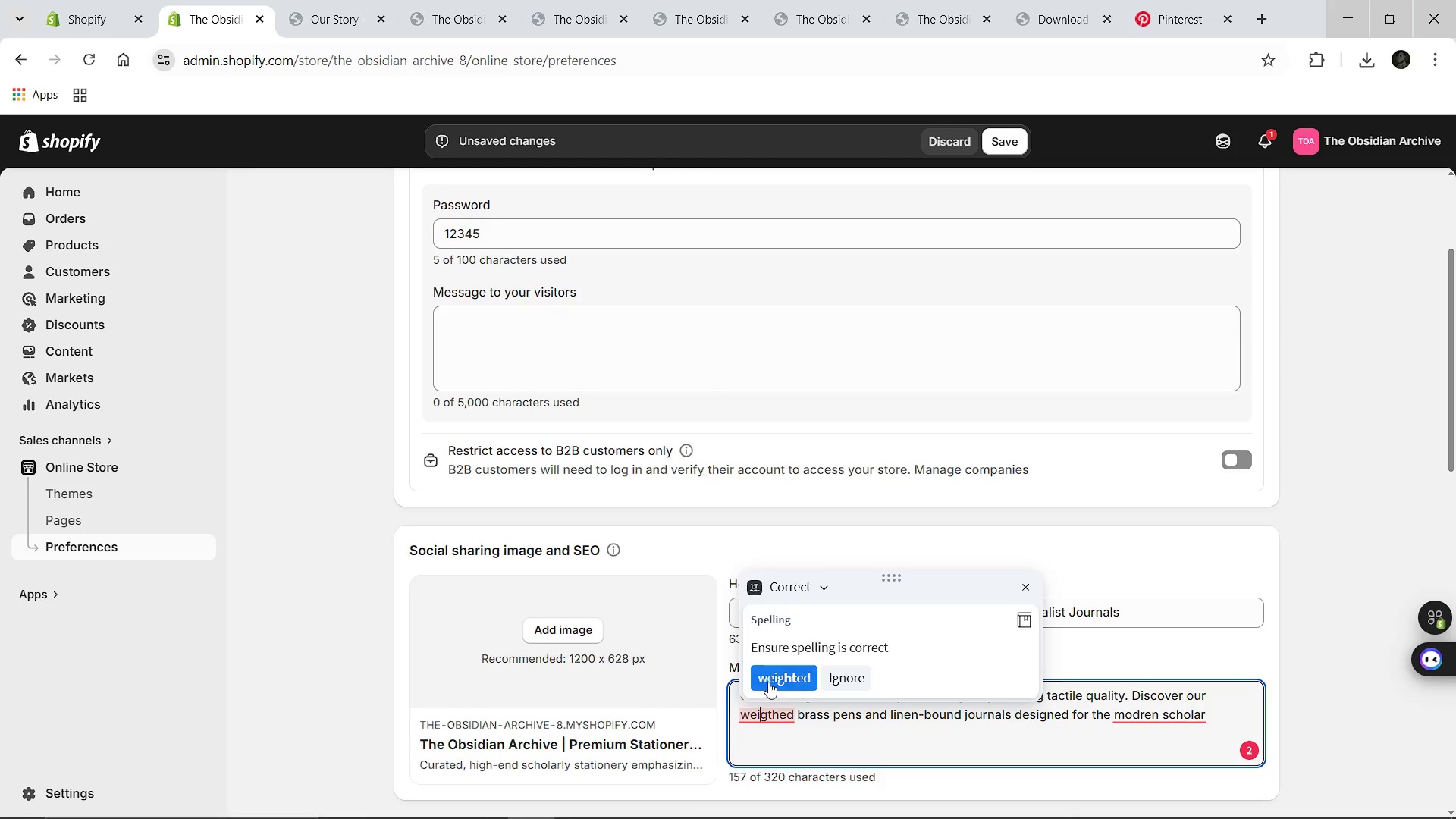 
left_click([768, 682])
 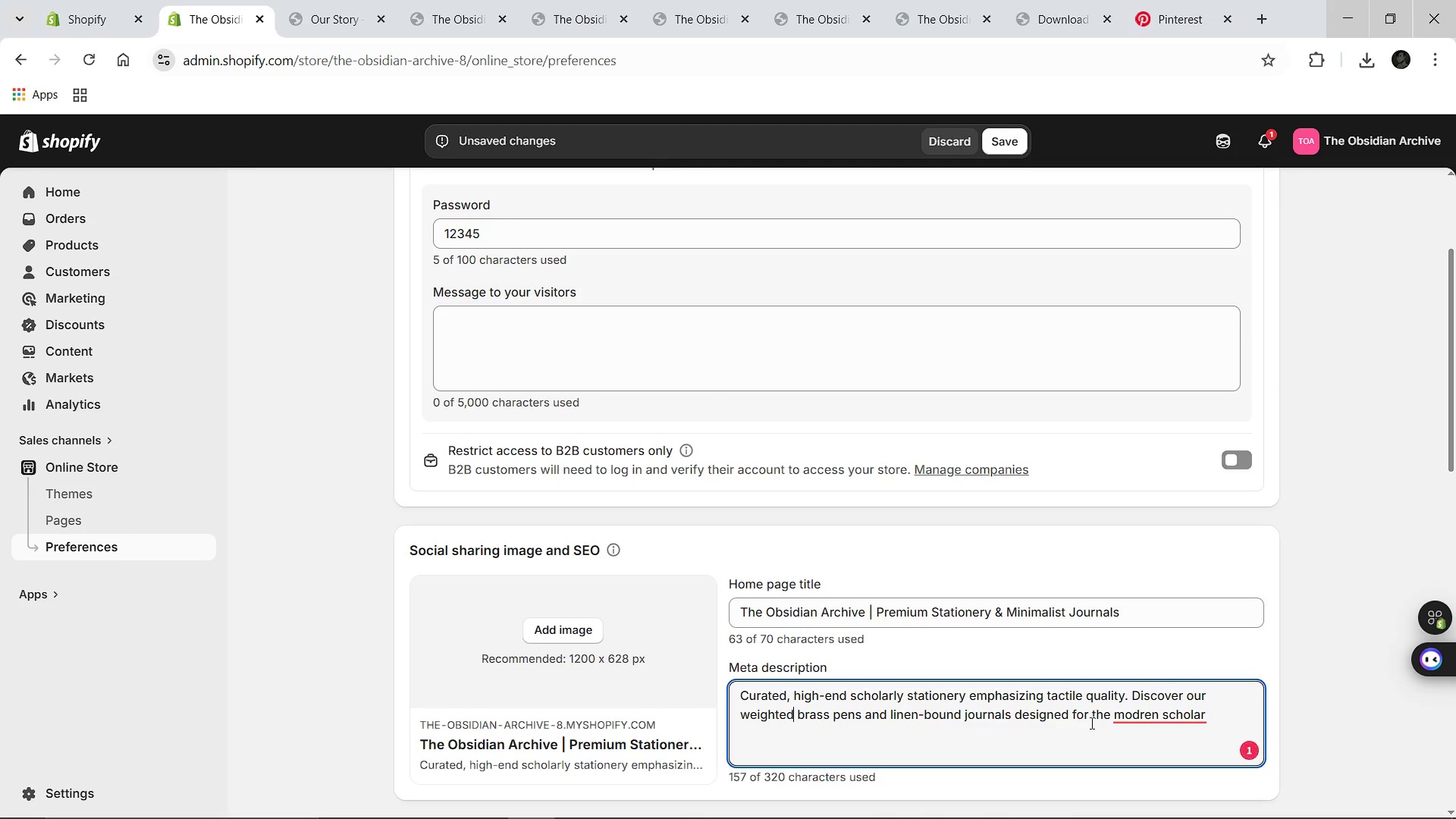 
left_click([1144, 721])
 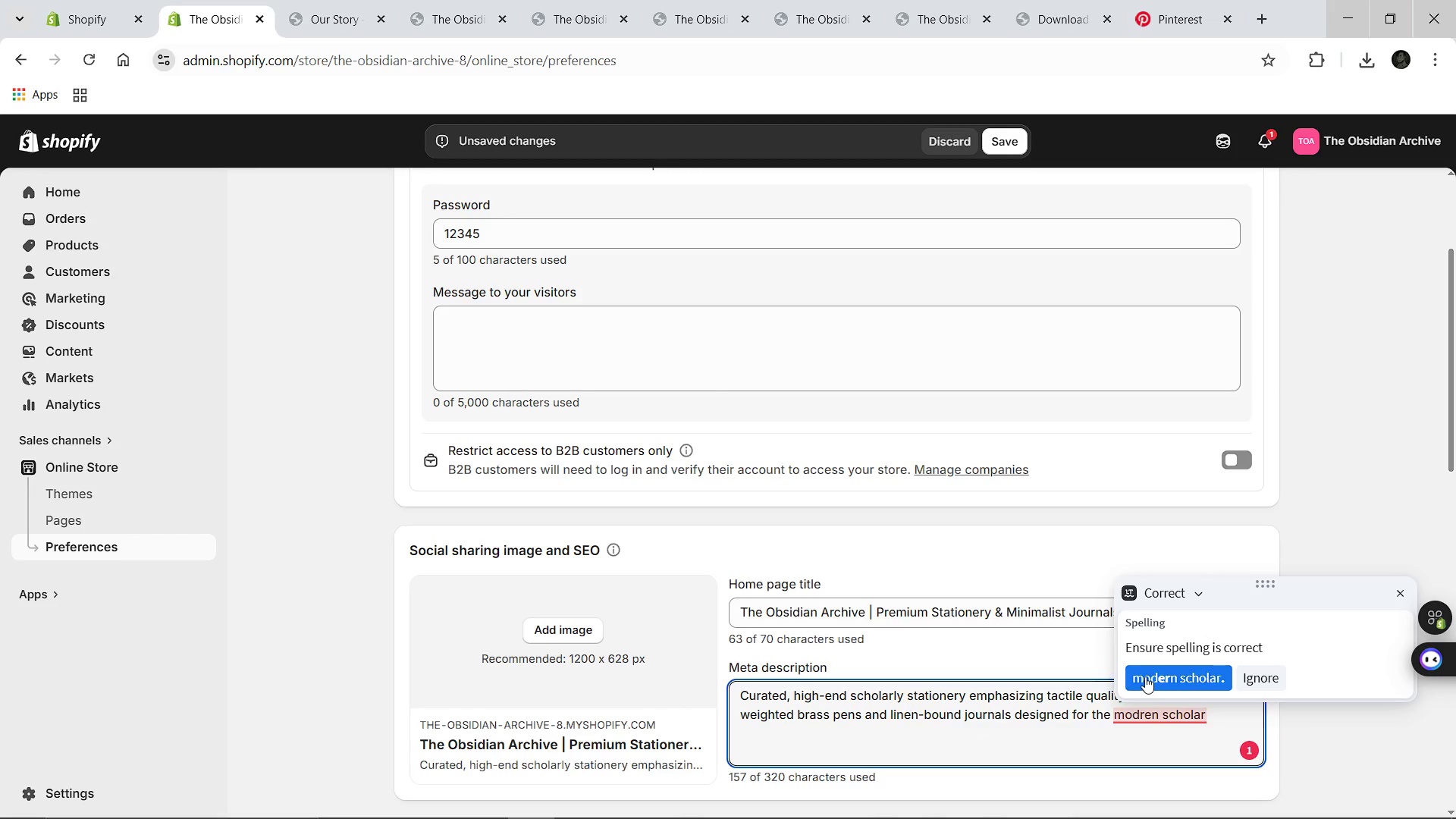 
left_click([1145, 676])
 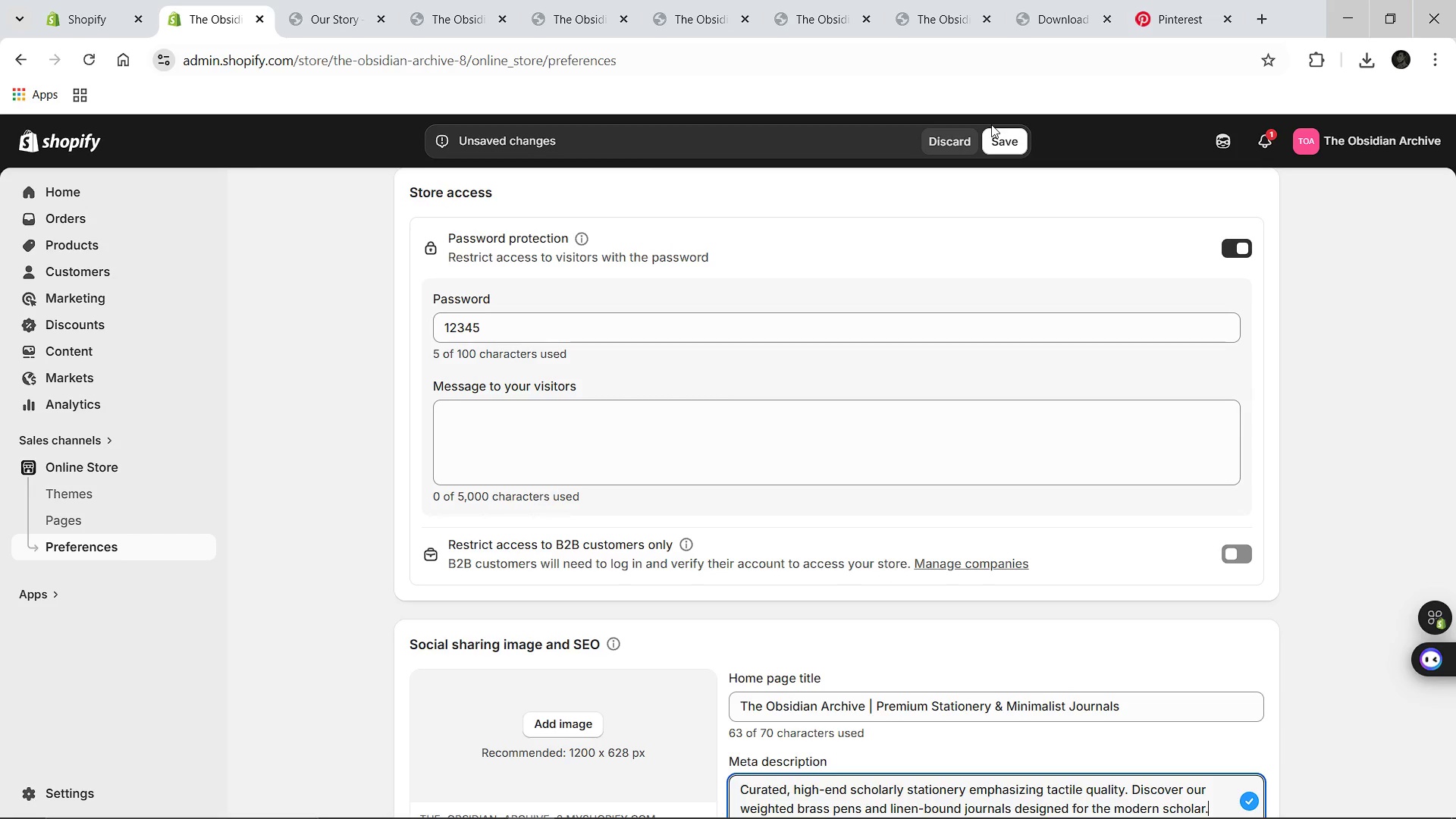 
wait(6.11)
 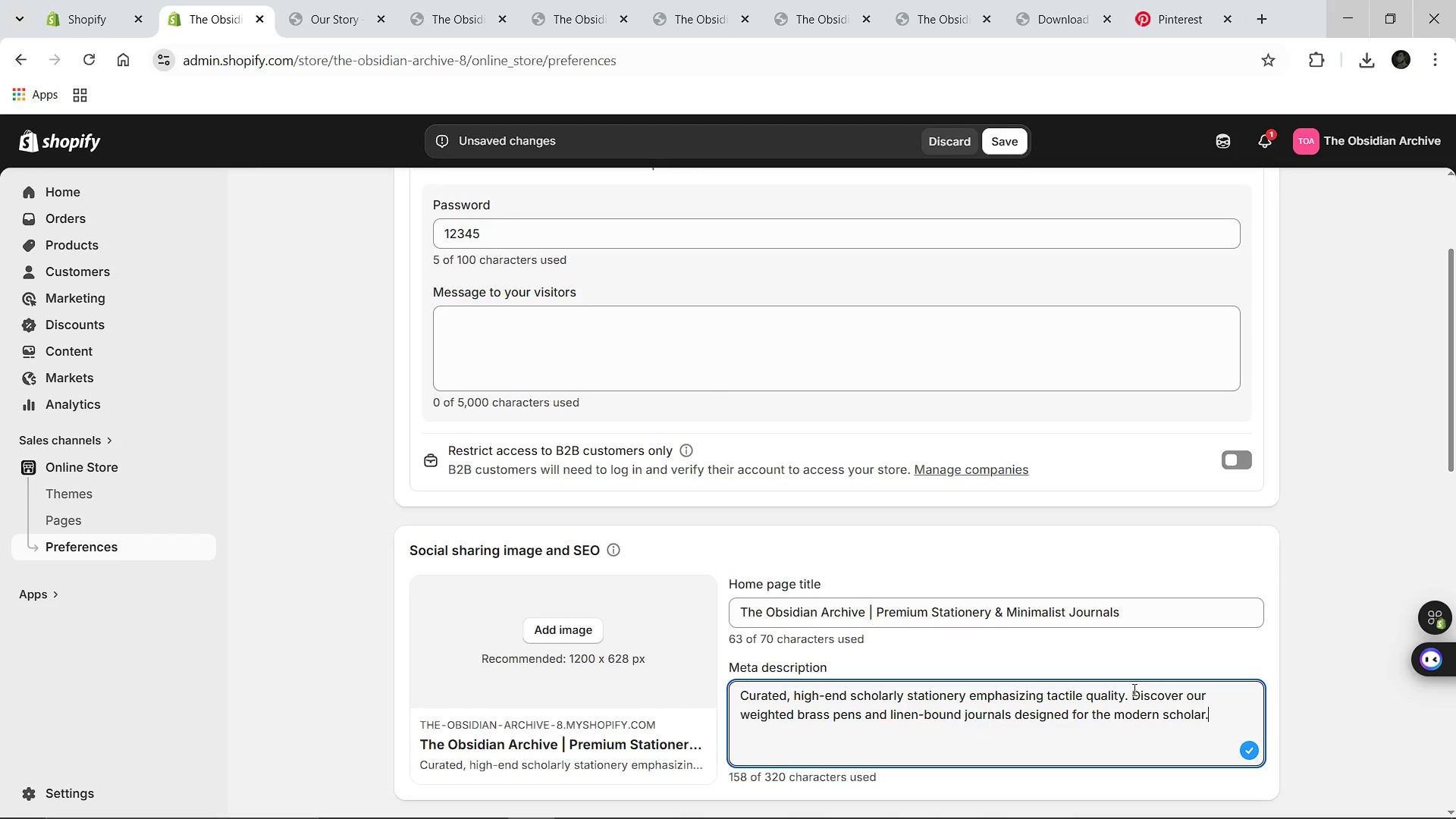 
left_click([1009, 149])
 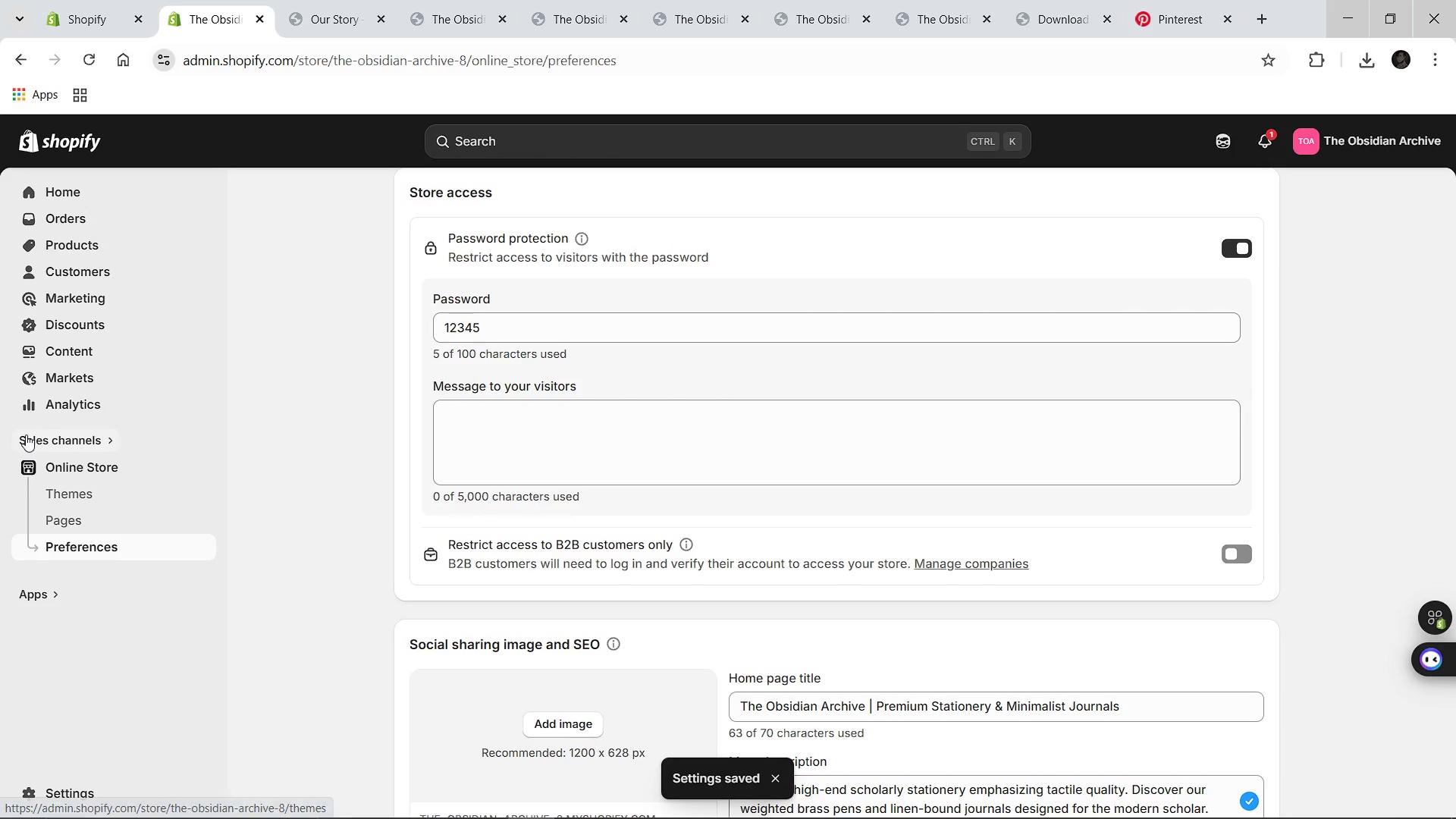 
wait(7.24)
 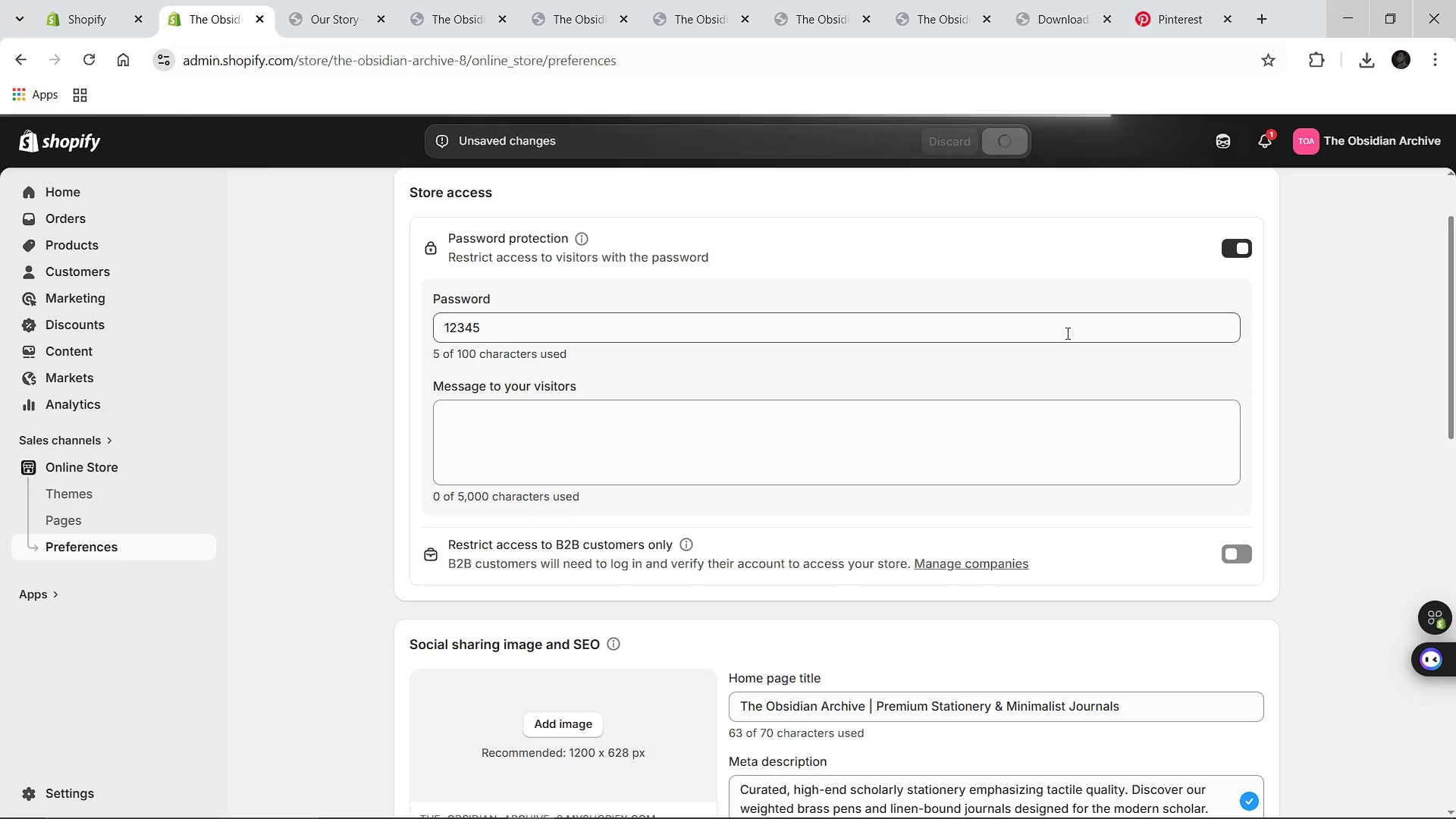 
left_click([71, 494])
 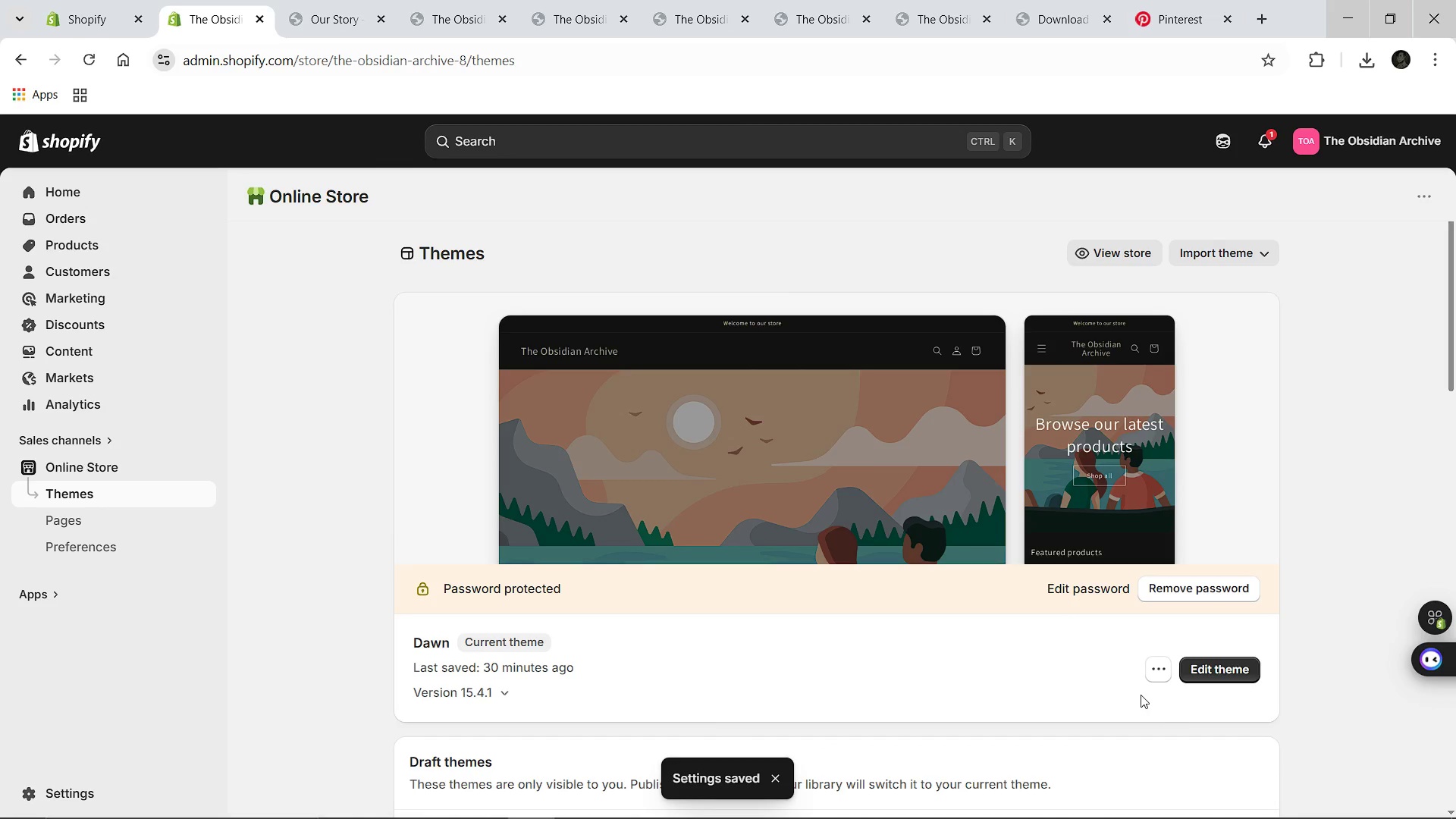 
left_click([1207, 676])
 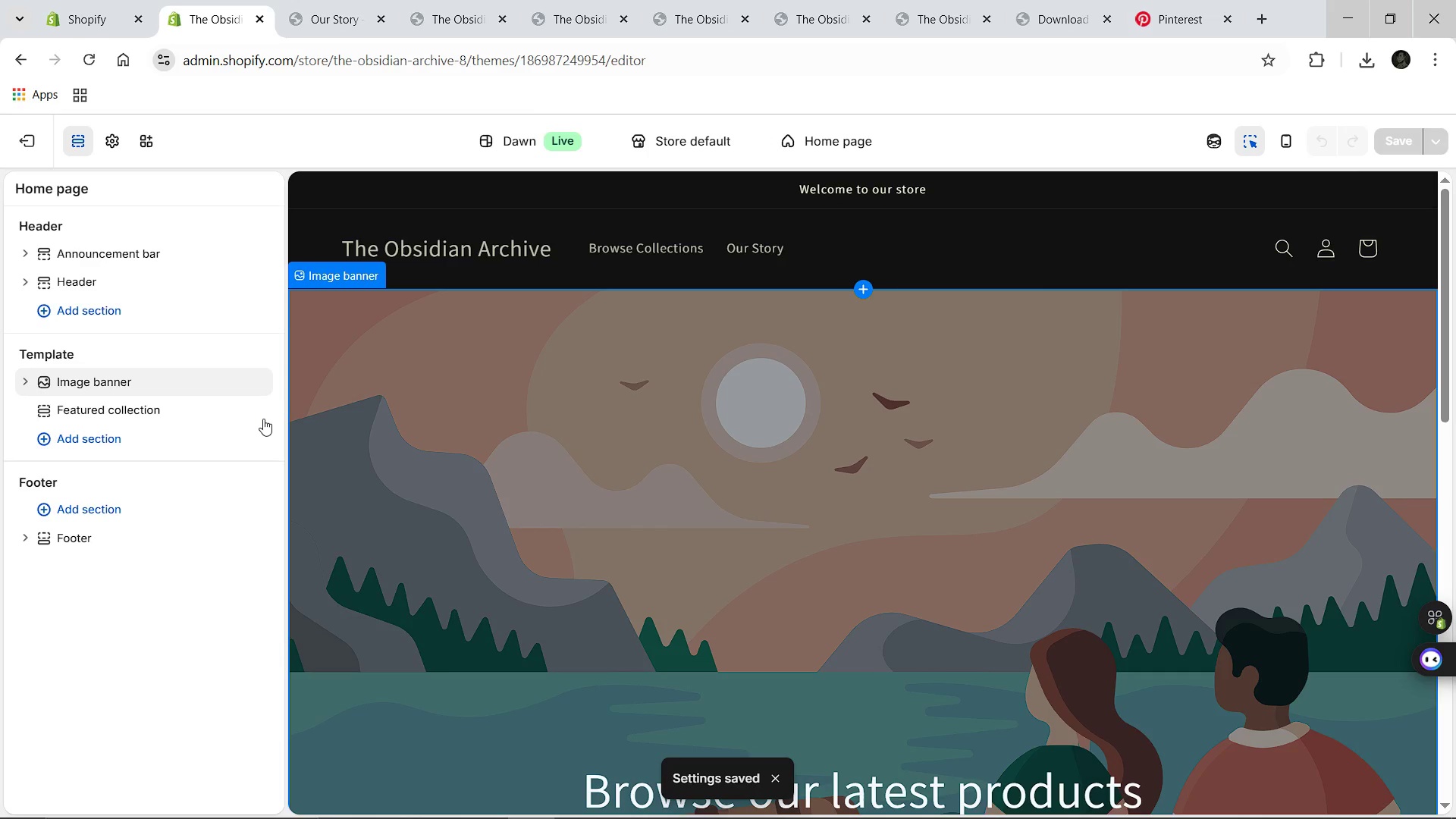 
wait(6.58)
 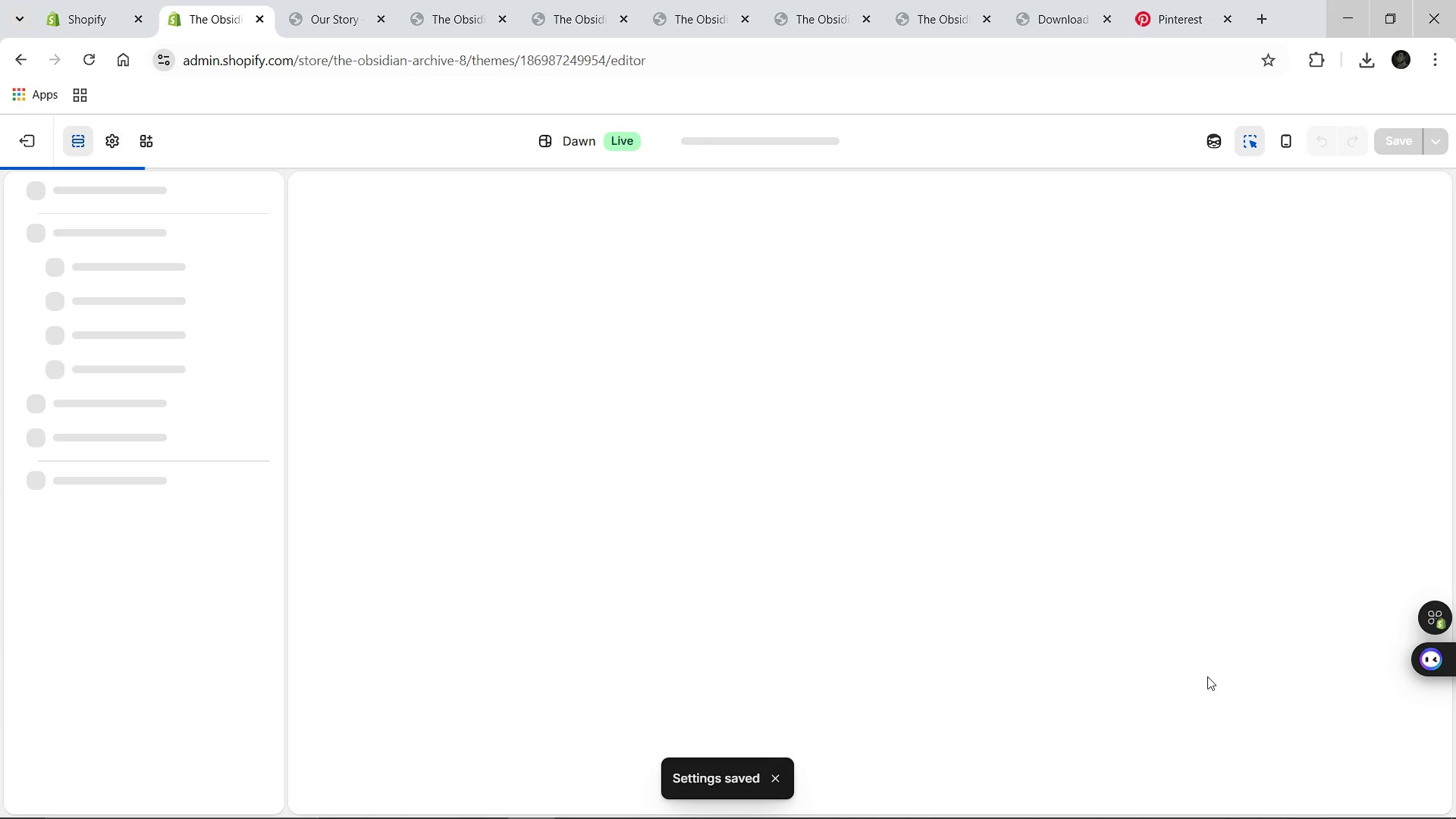 
left_click([106, 135])
 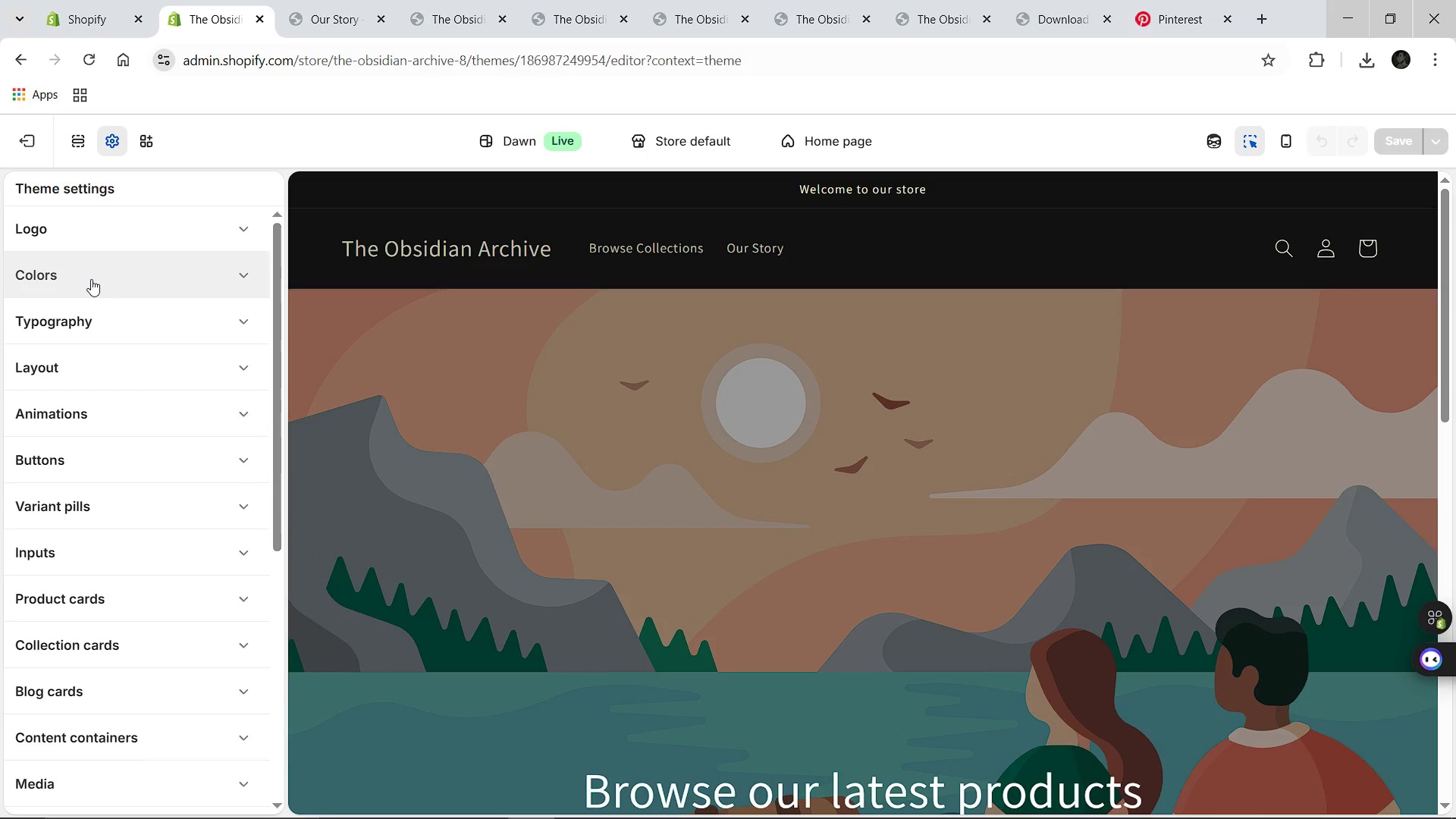 
left_click([91, 279])
 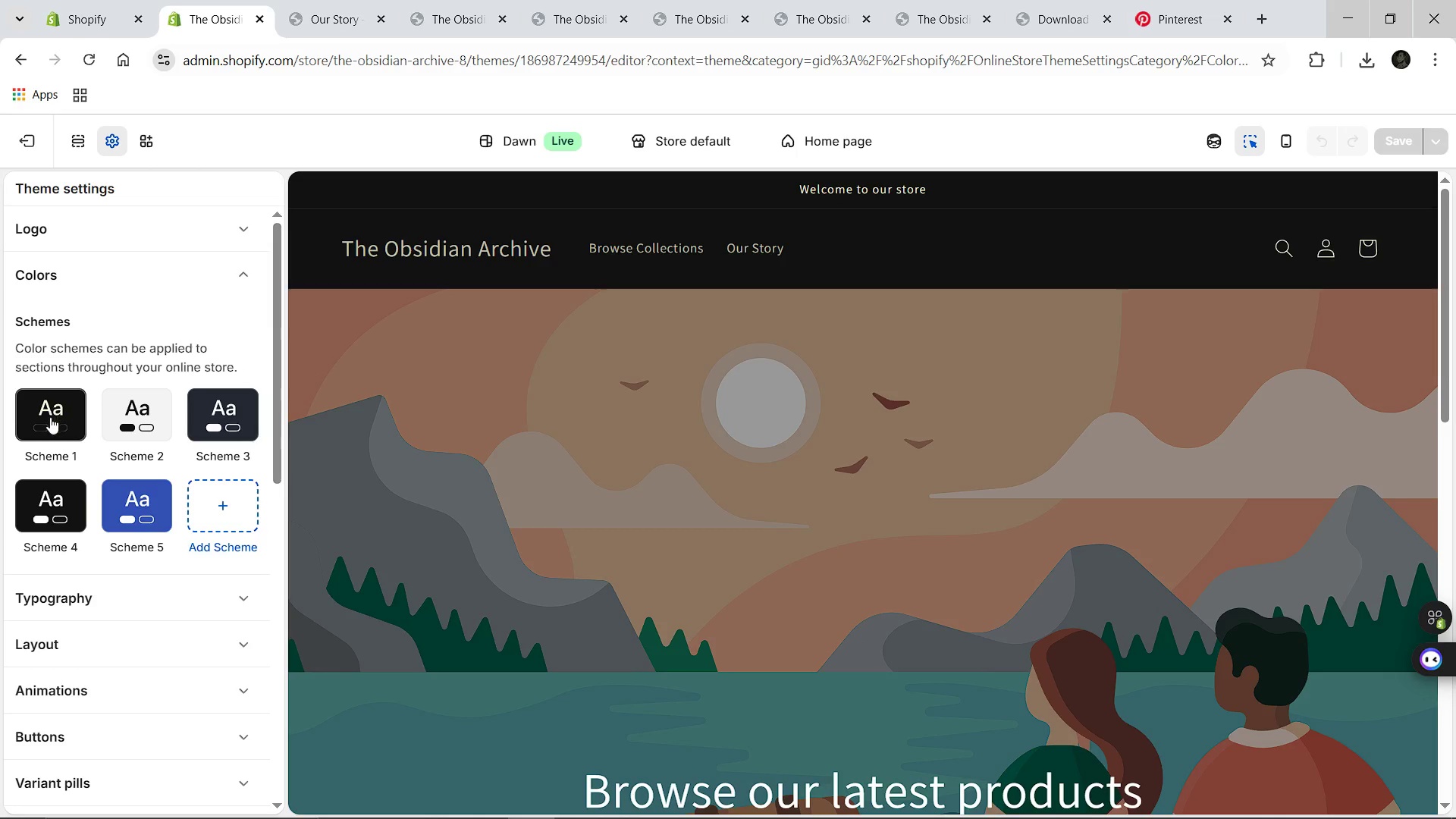 
left_click([50, 417])
 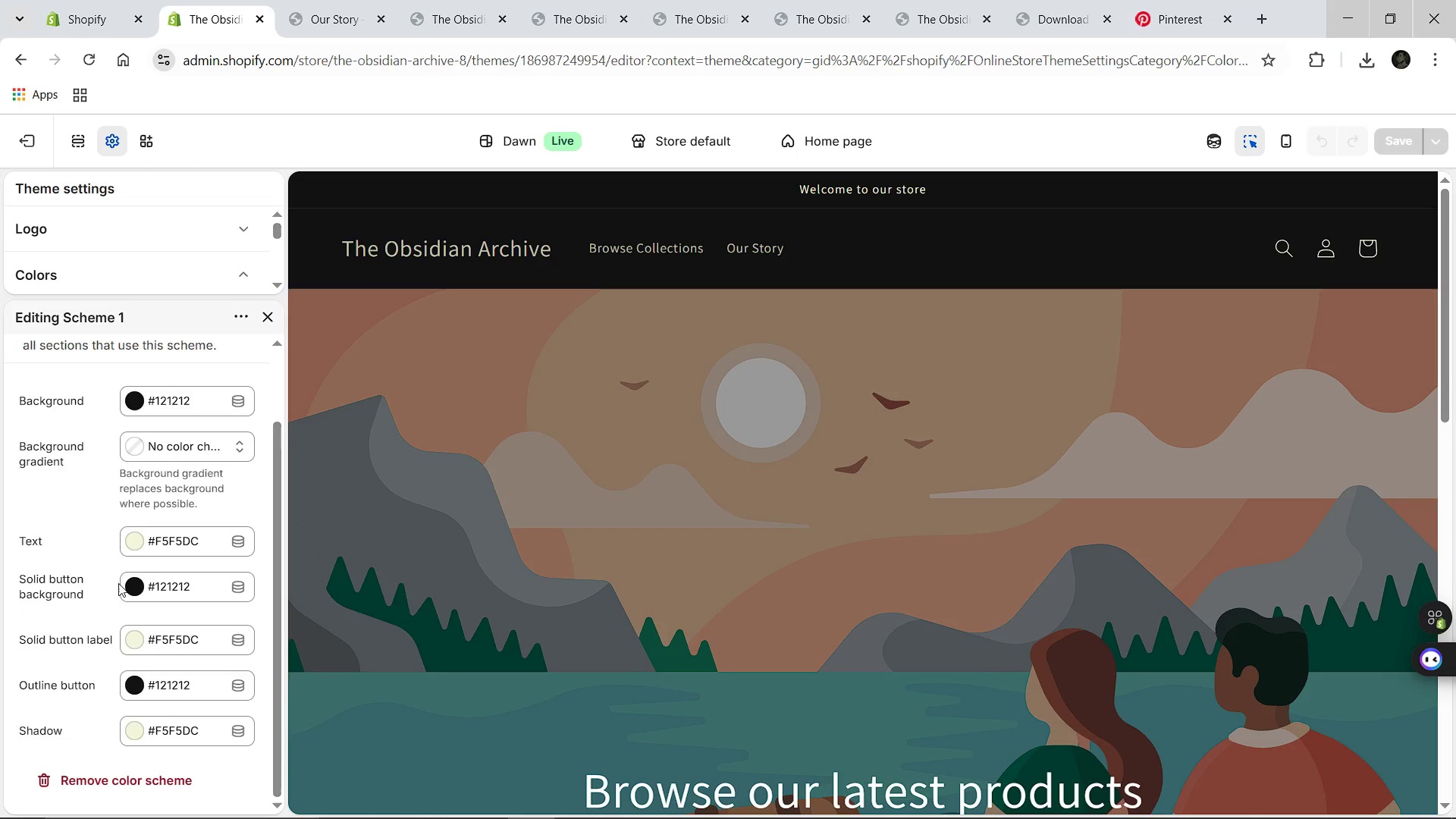 
wait(8.5)
 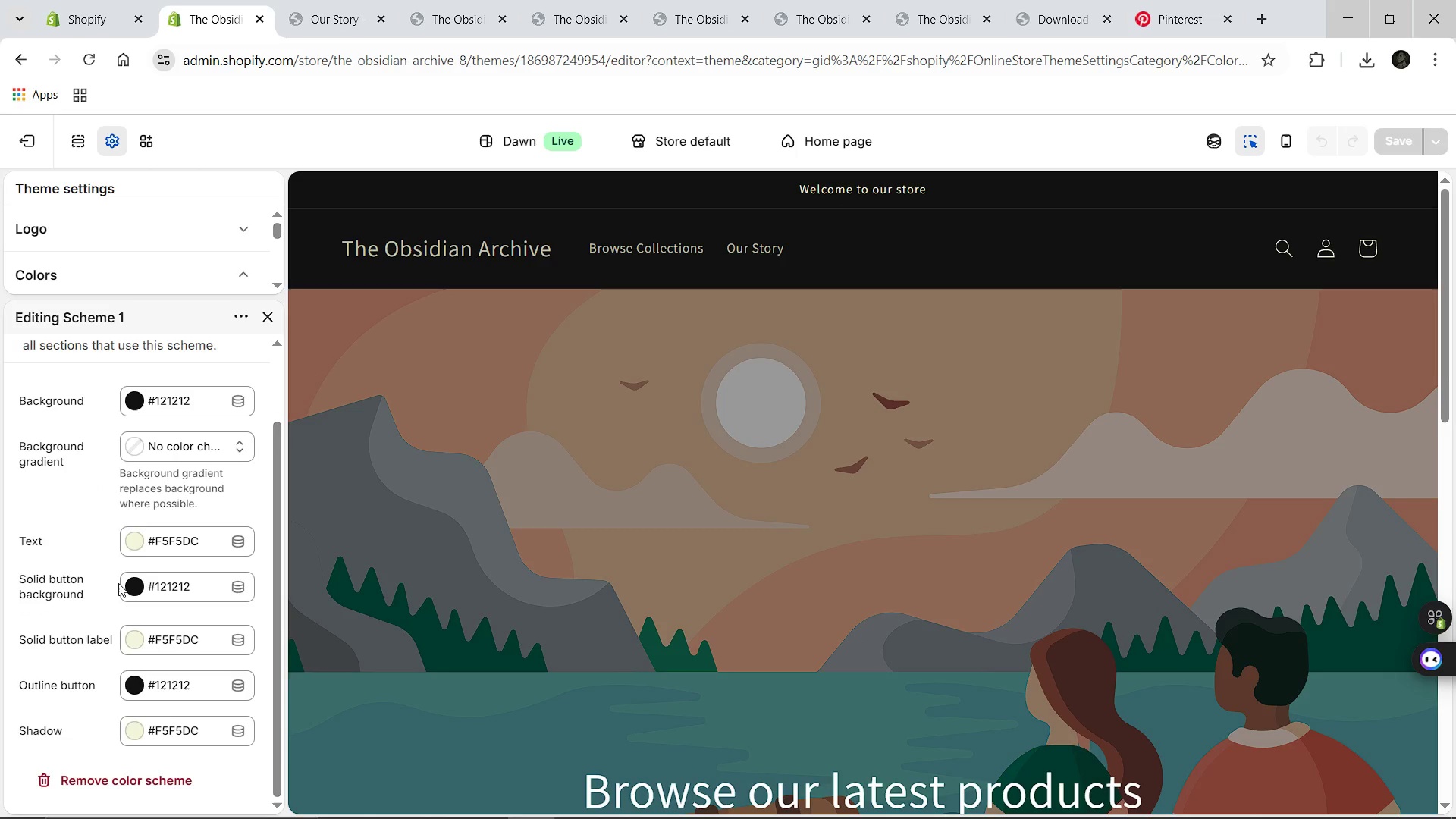 
left_click([194, 588])
 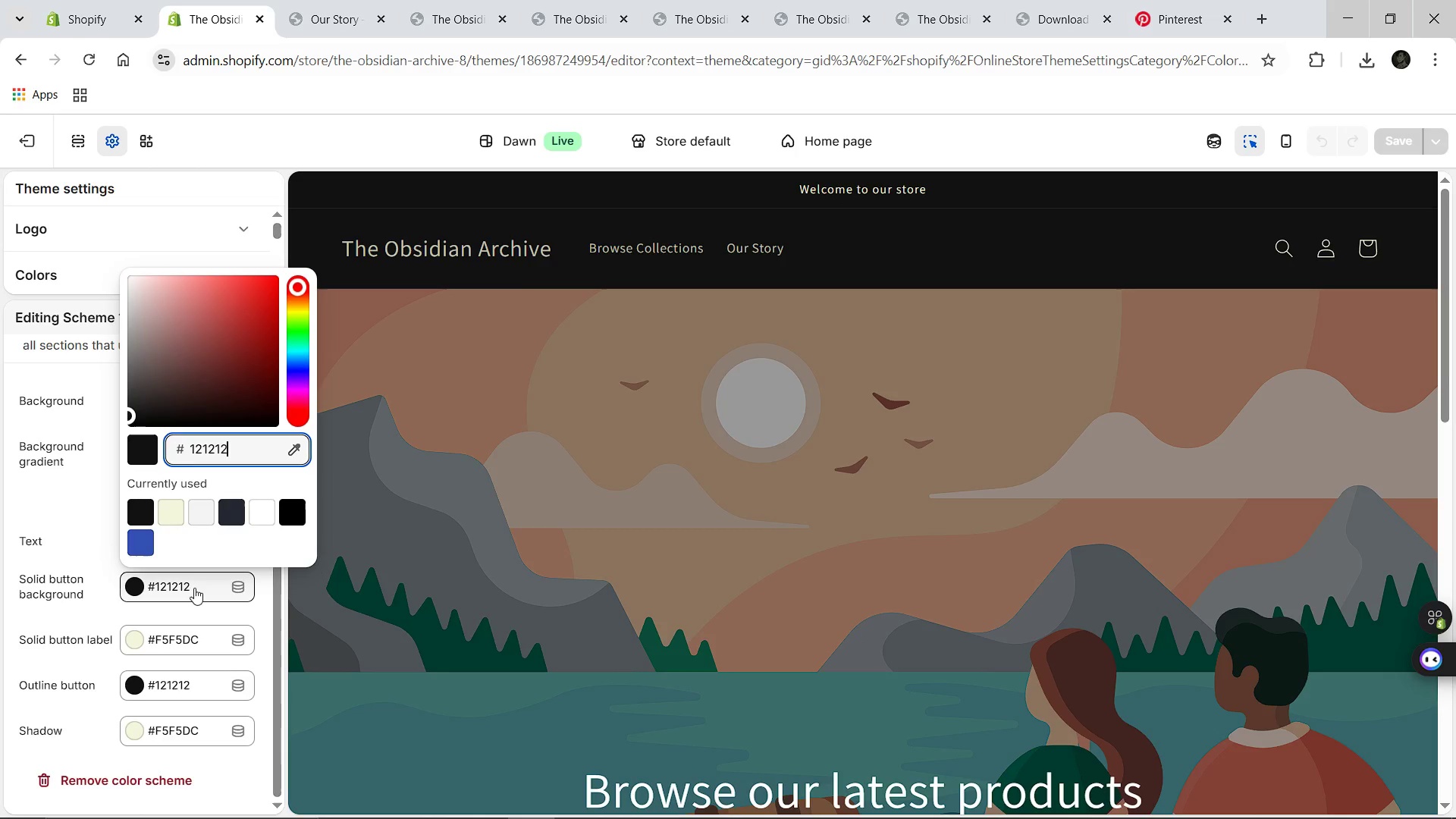 
key(CapsLock)
 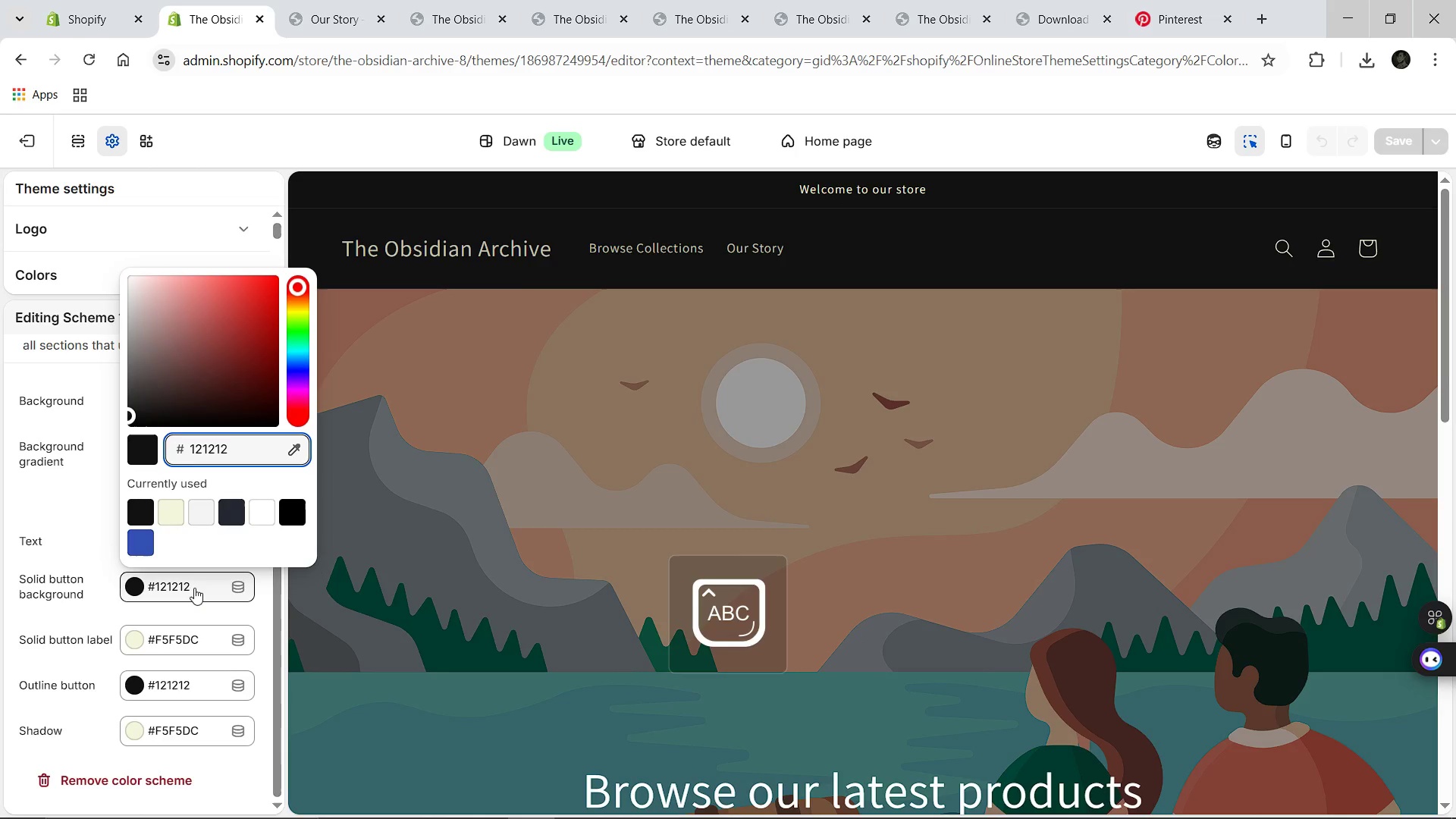 
hold_key(key=Backspace, duration=1.2)
 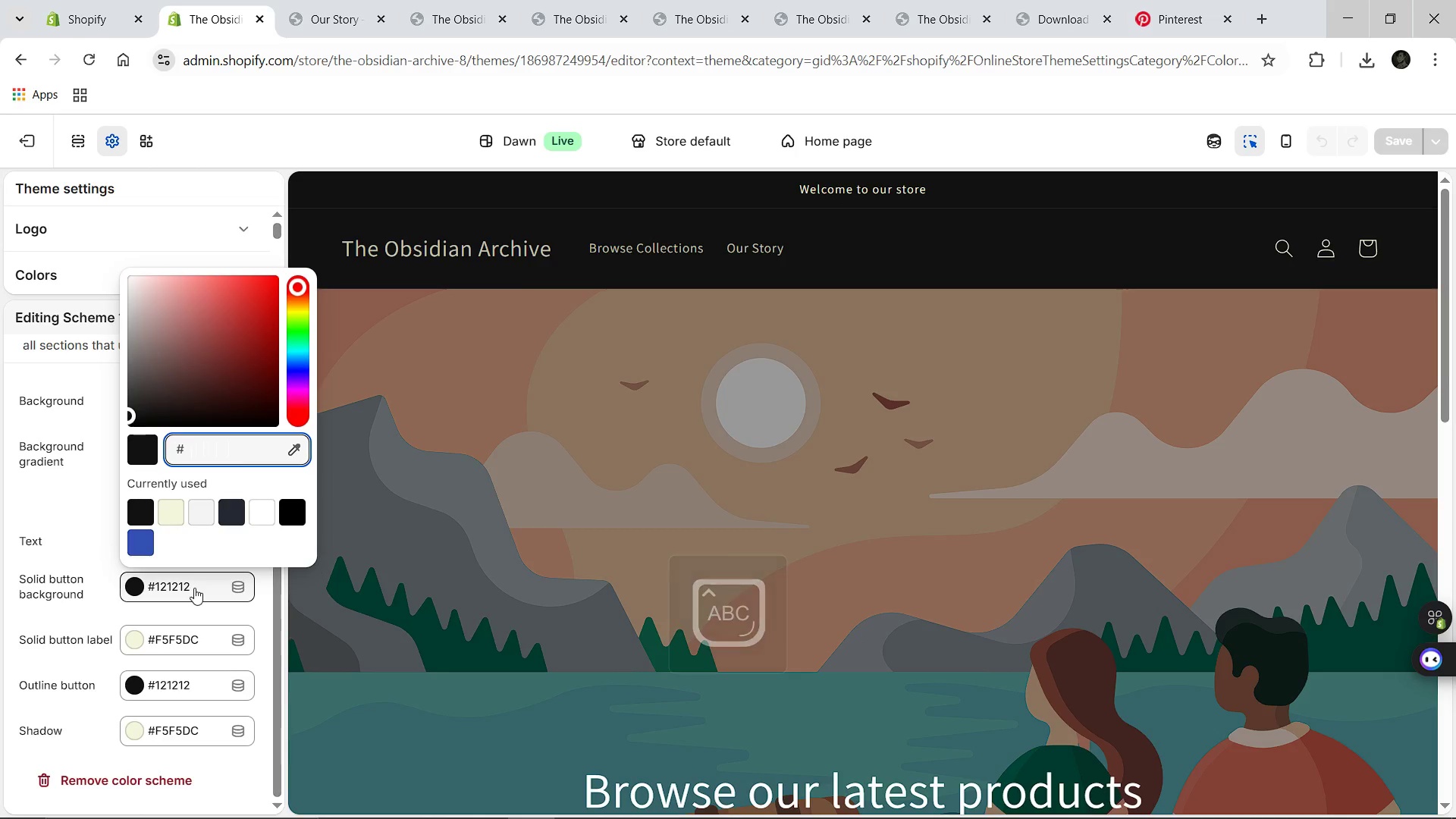 
type(G)
key(Backspace)
type(F5F5DC)
 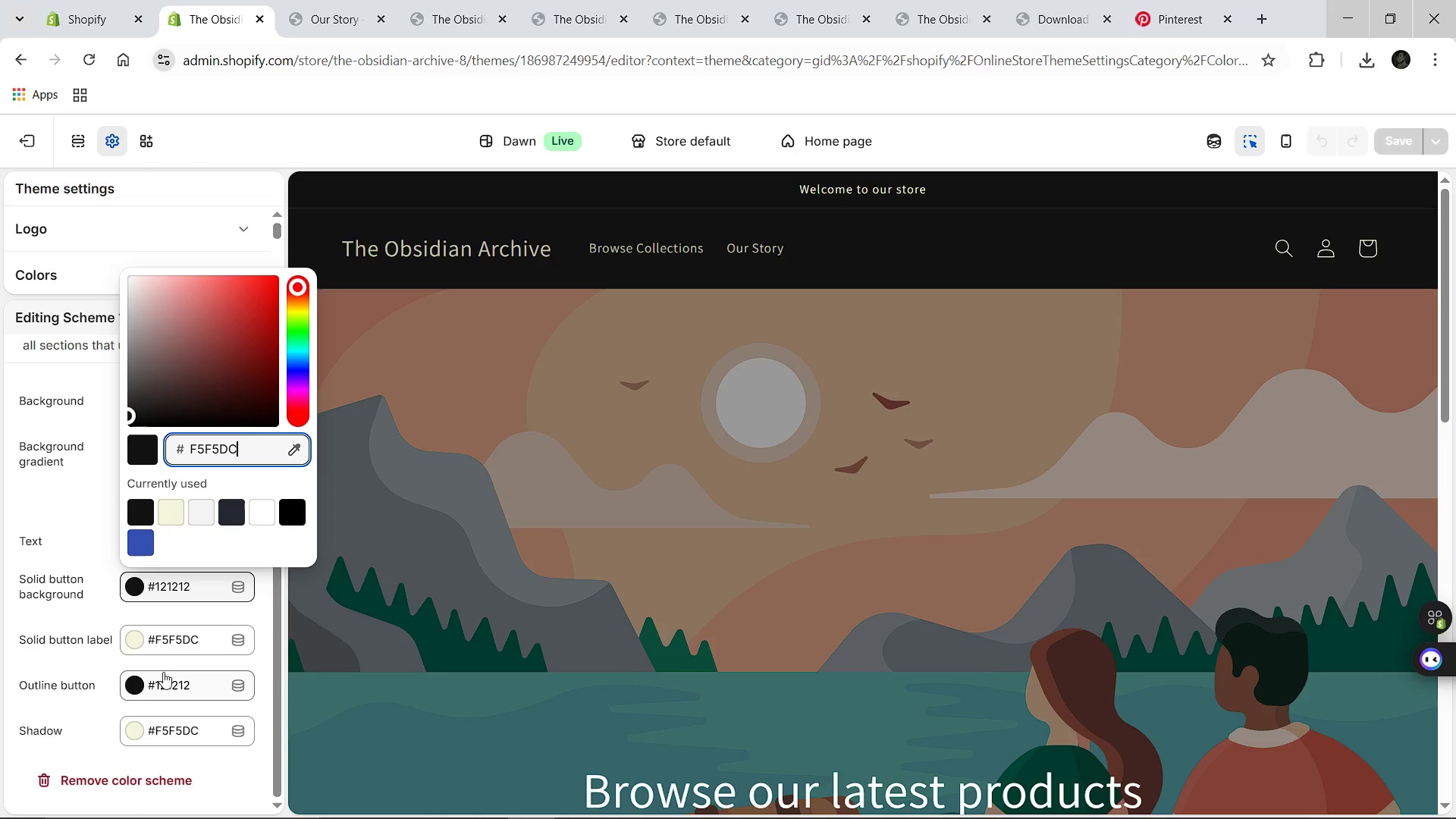 
wait(6.0)
 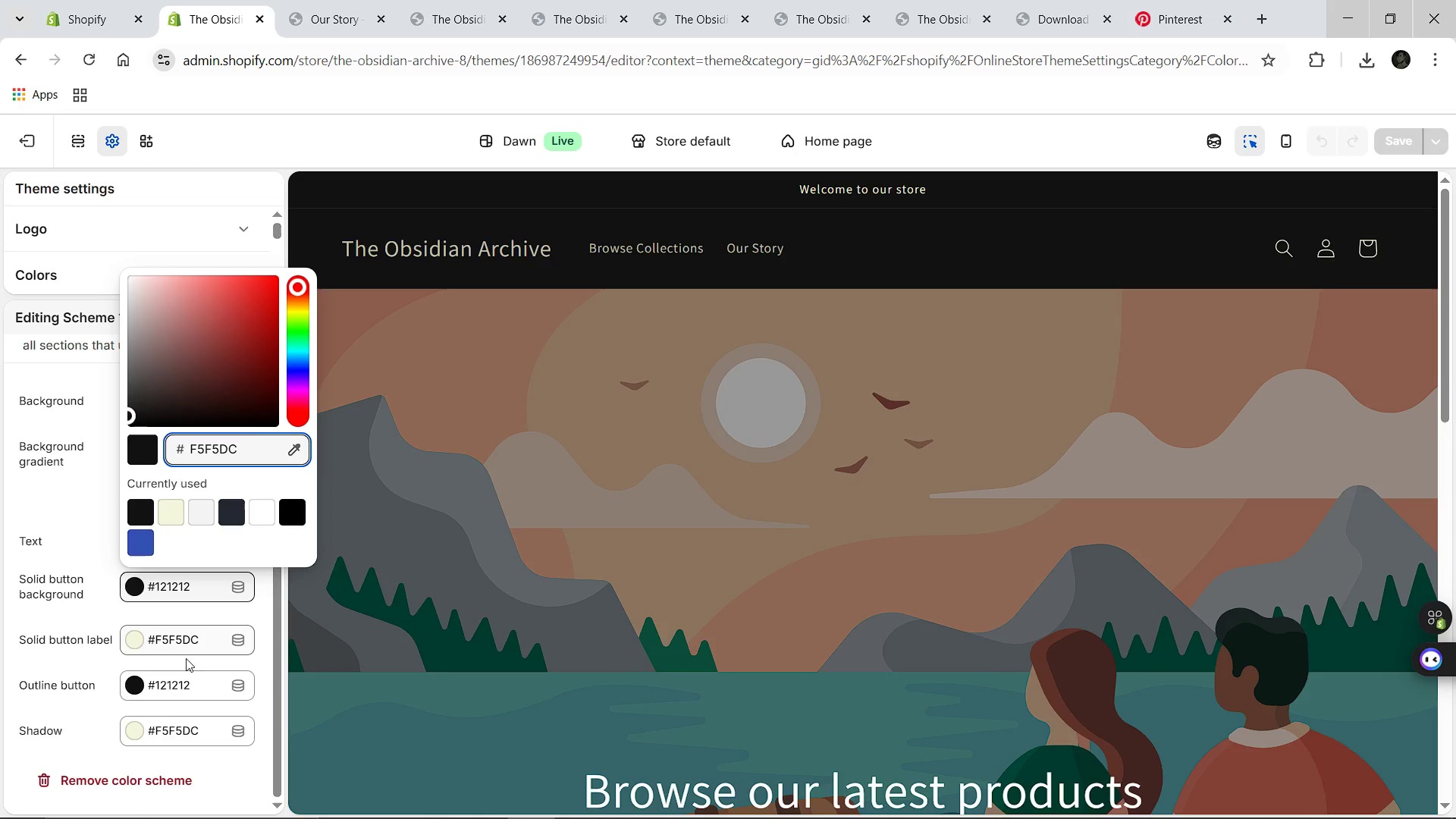 
left_click([166, 649])
 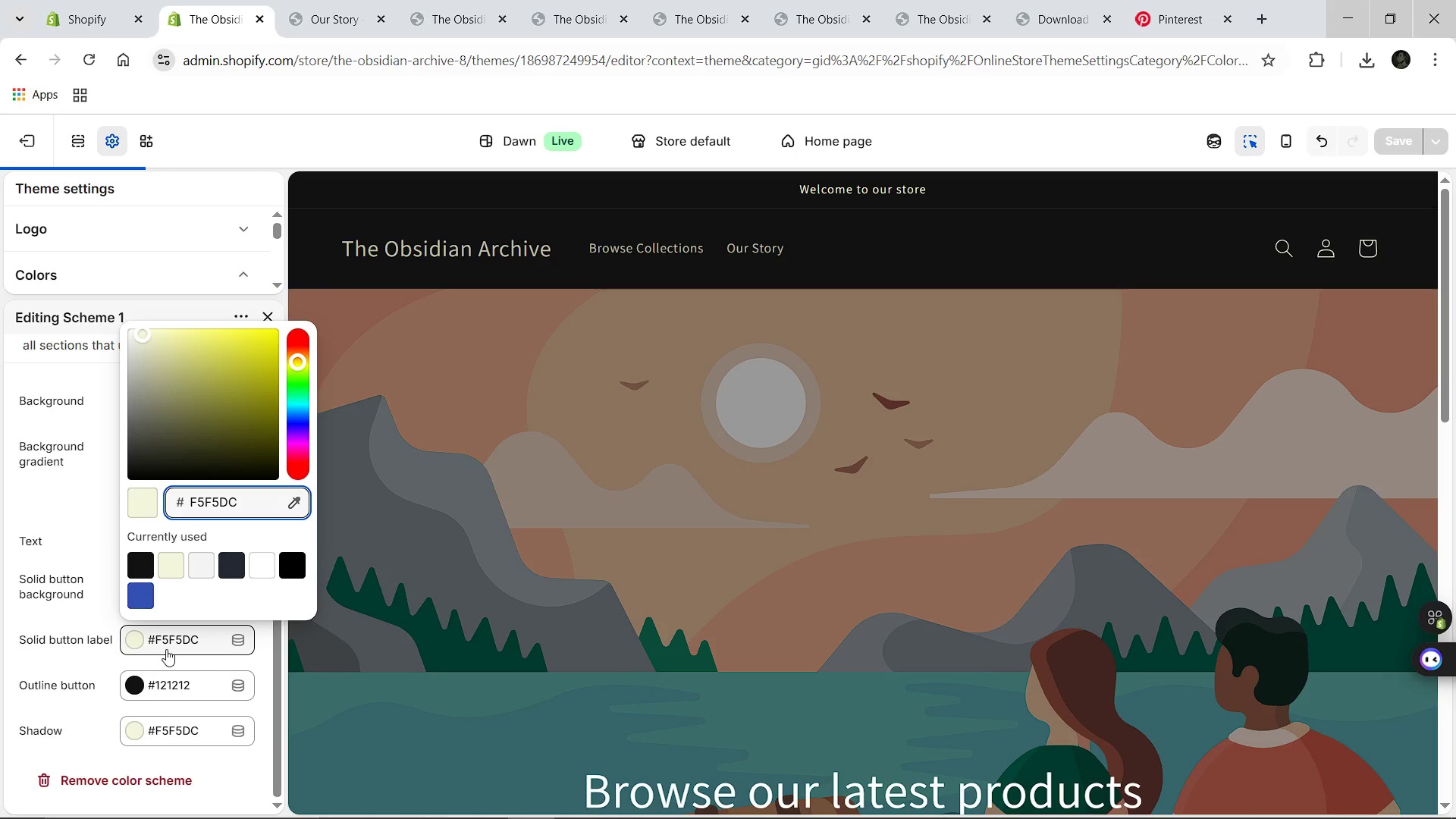 
left_click([166, 649])
 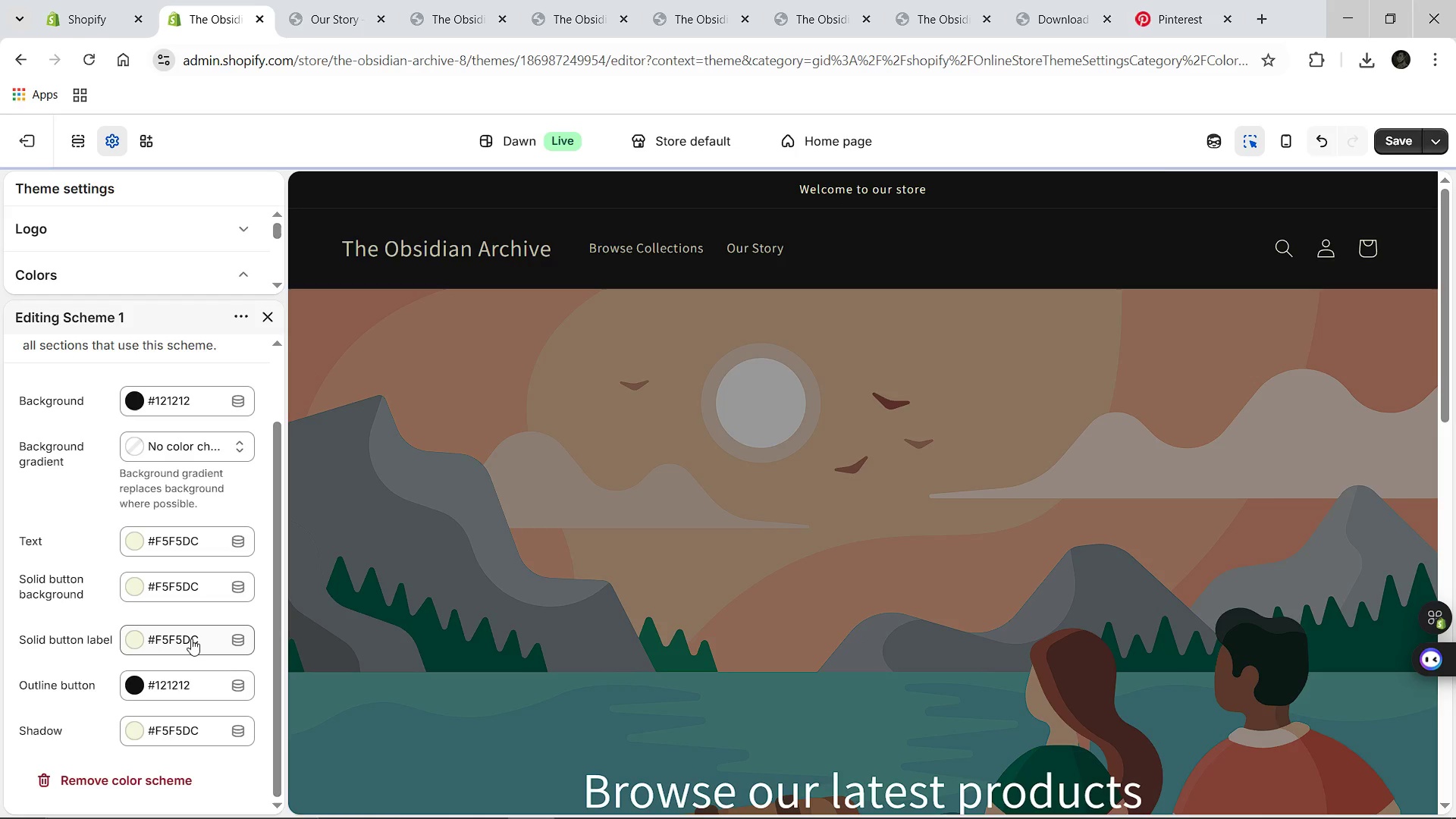 
left_click([191, 639])
 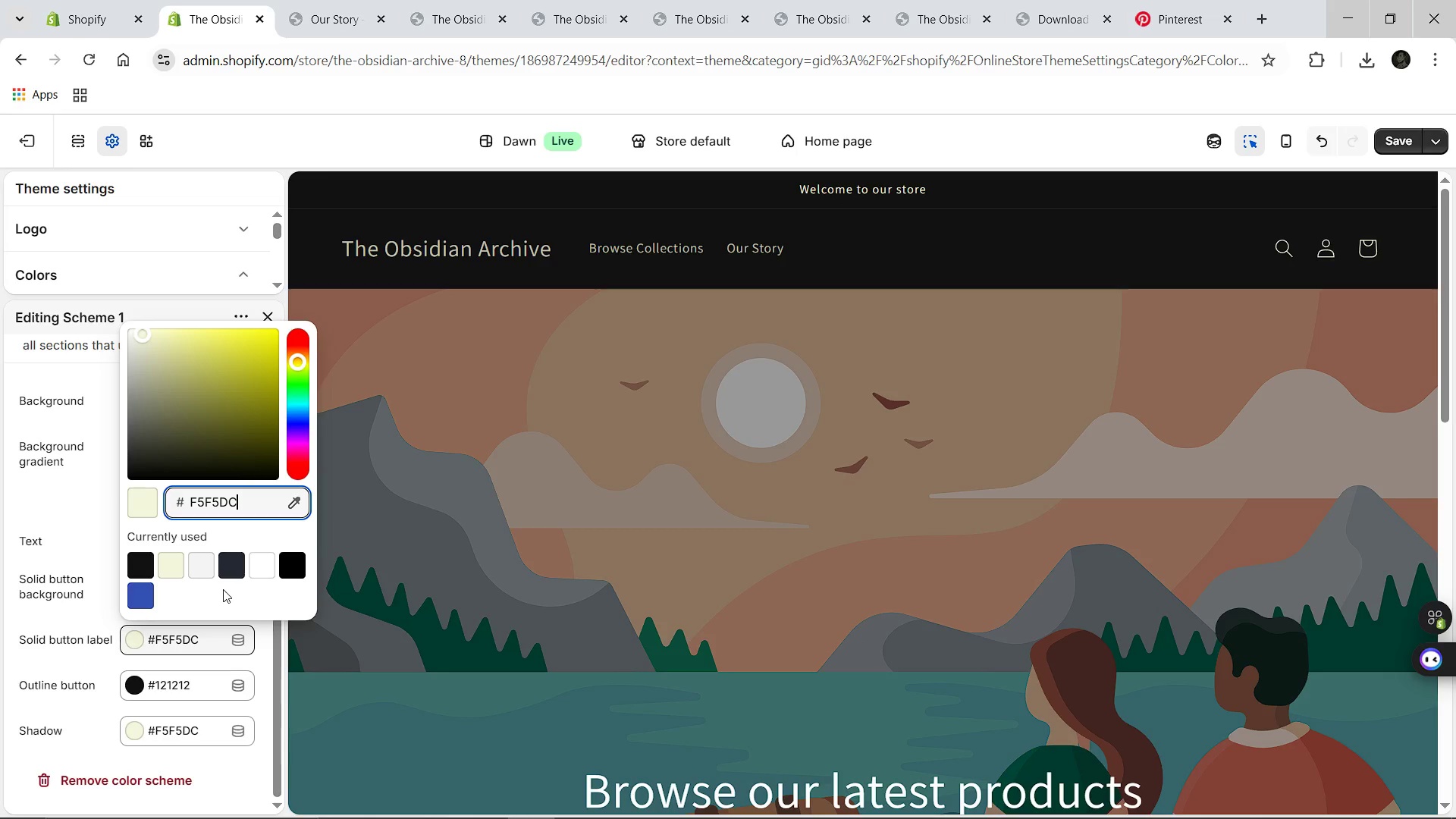 
hold_key(key=Backspace, duration=1.16)
 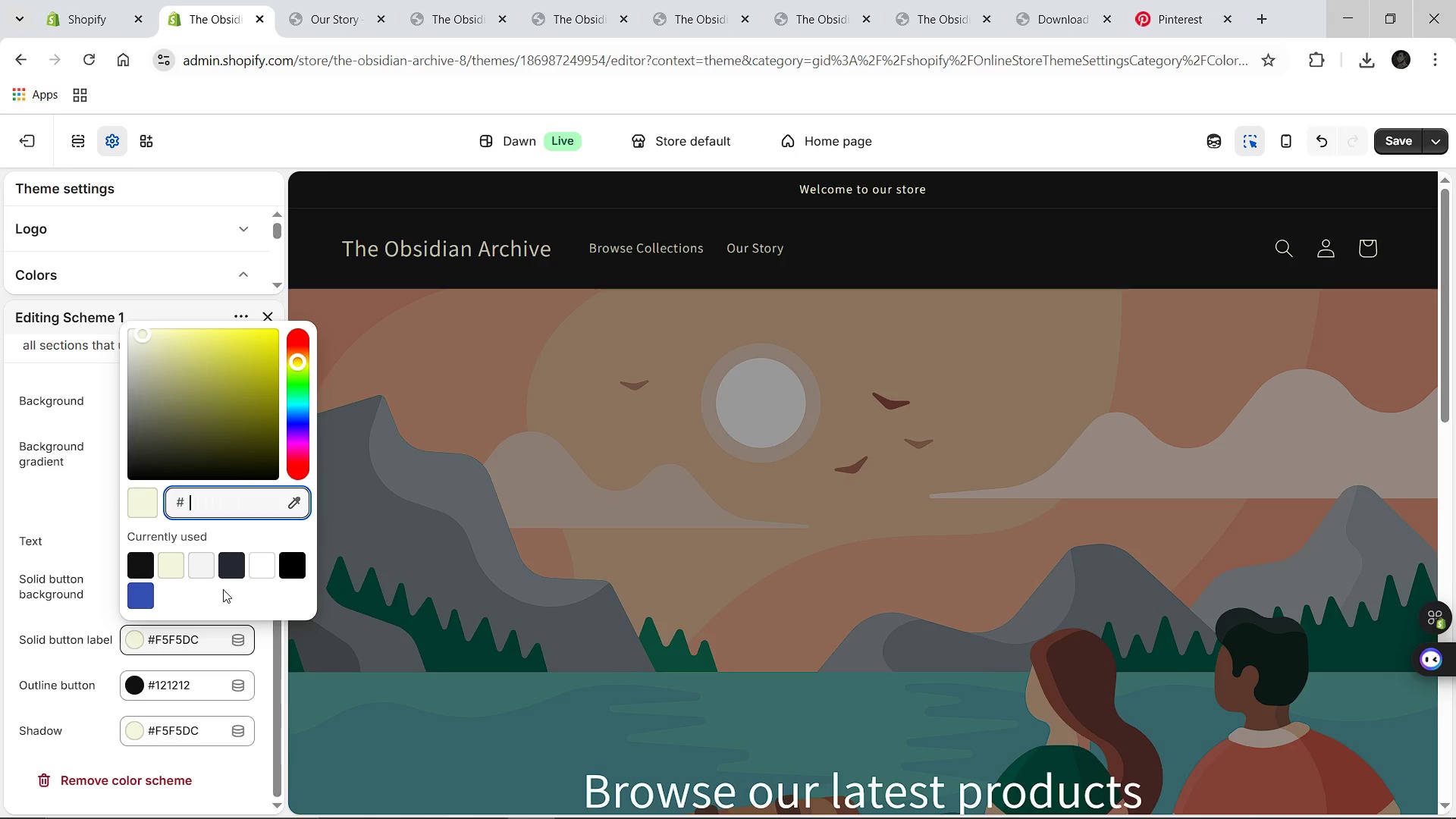 
type(121212)
 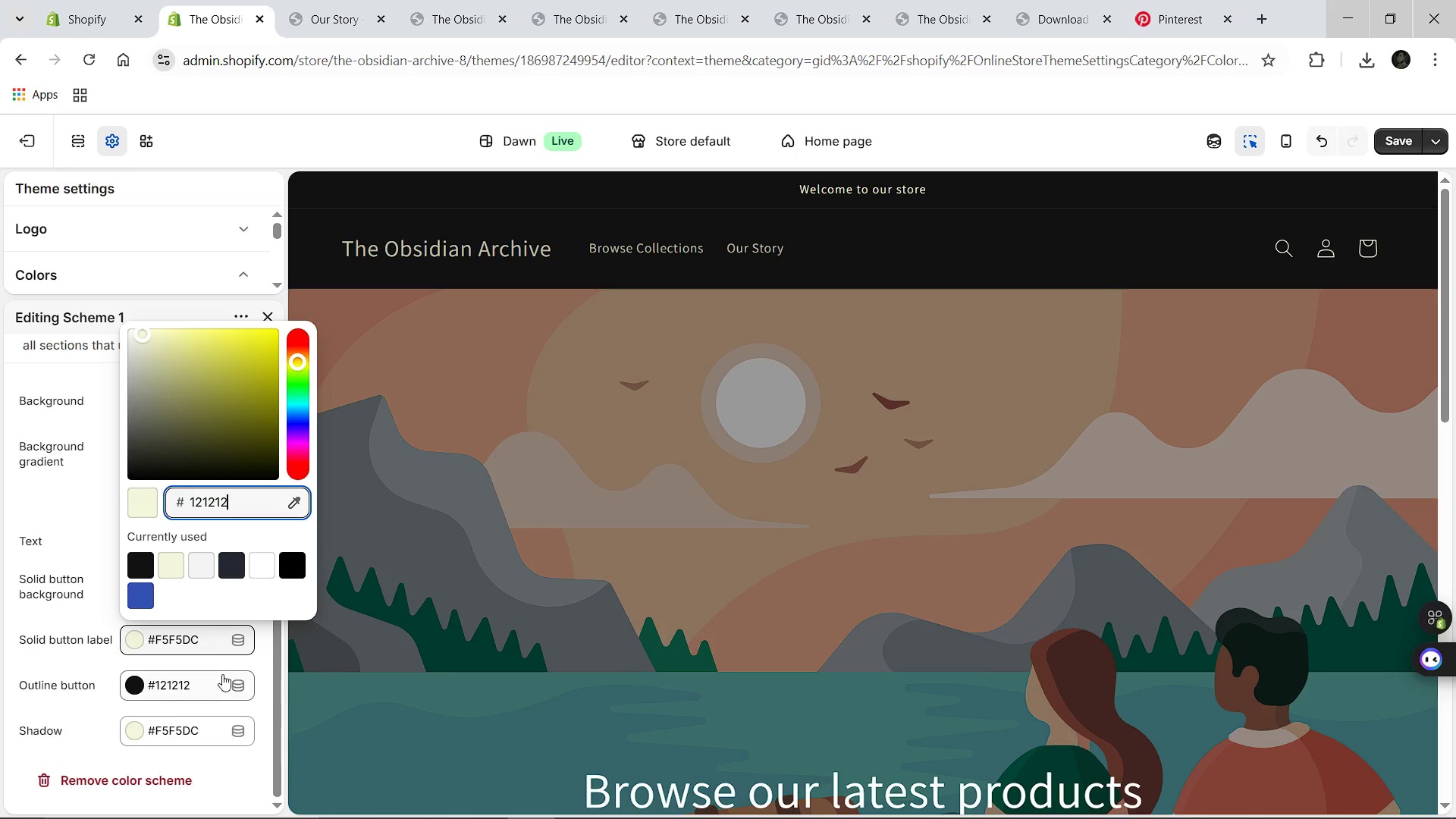 
left_click([222, 674])
 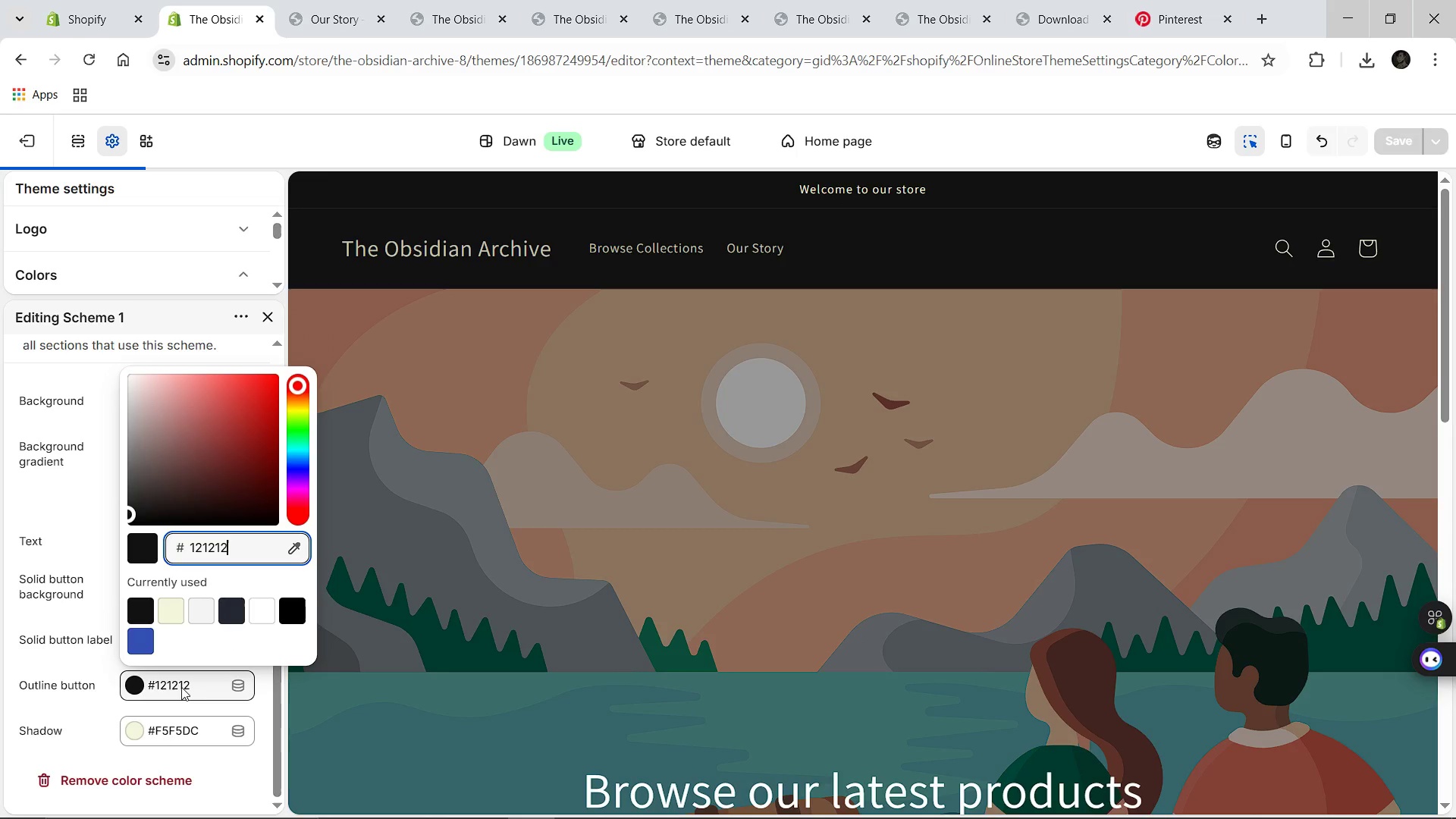 
left_click([181, 687])
 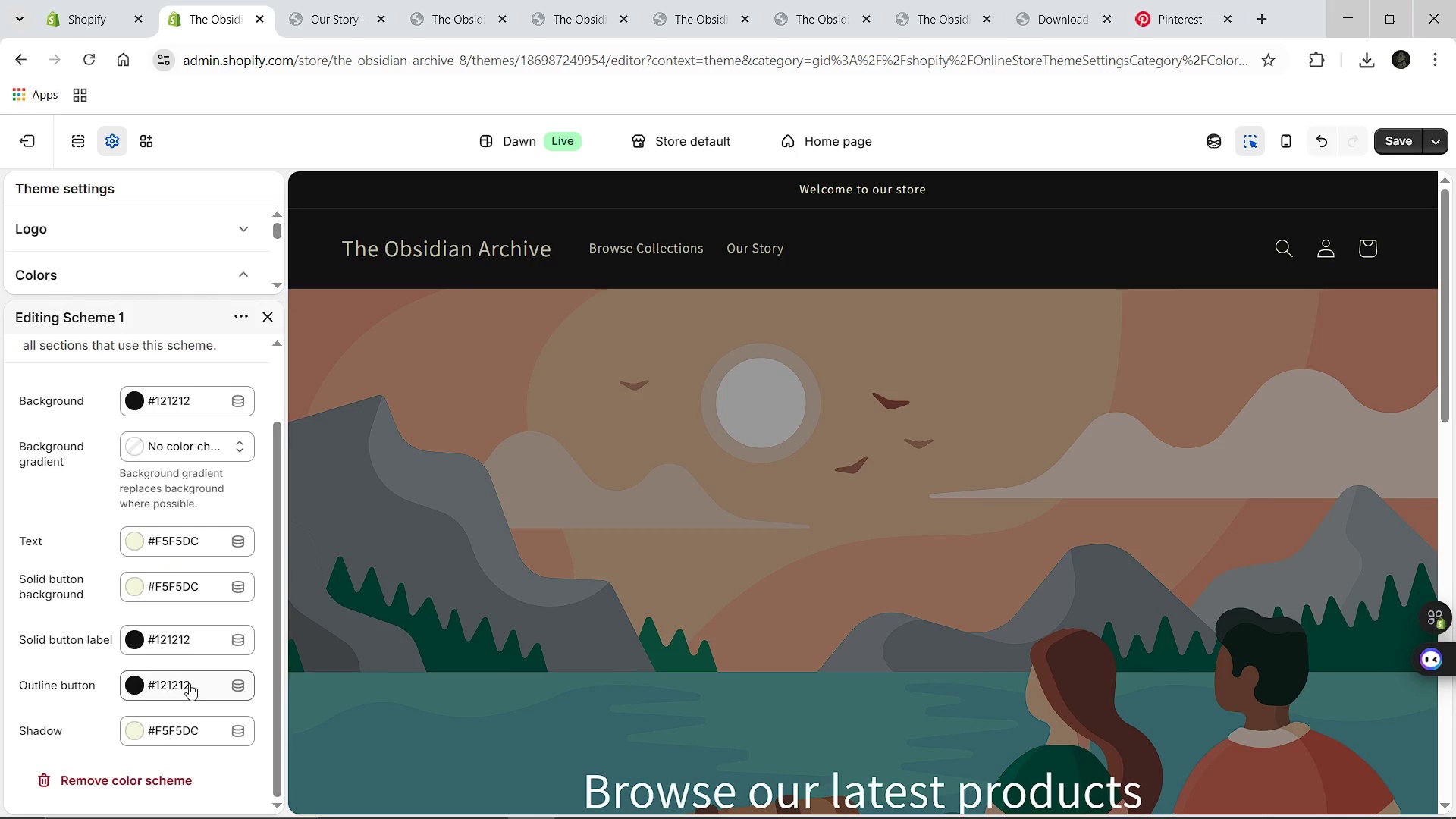 
left_click([189, 682])
 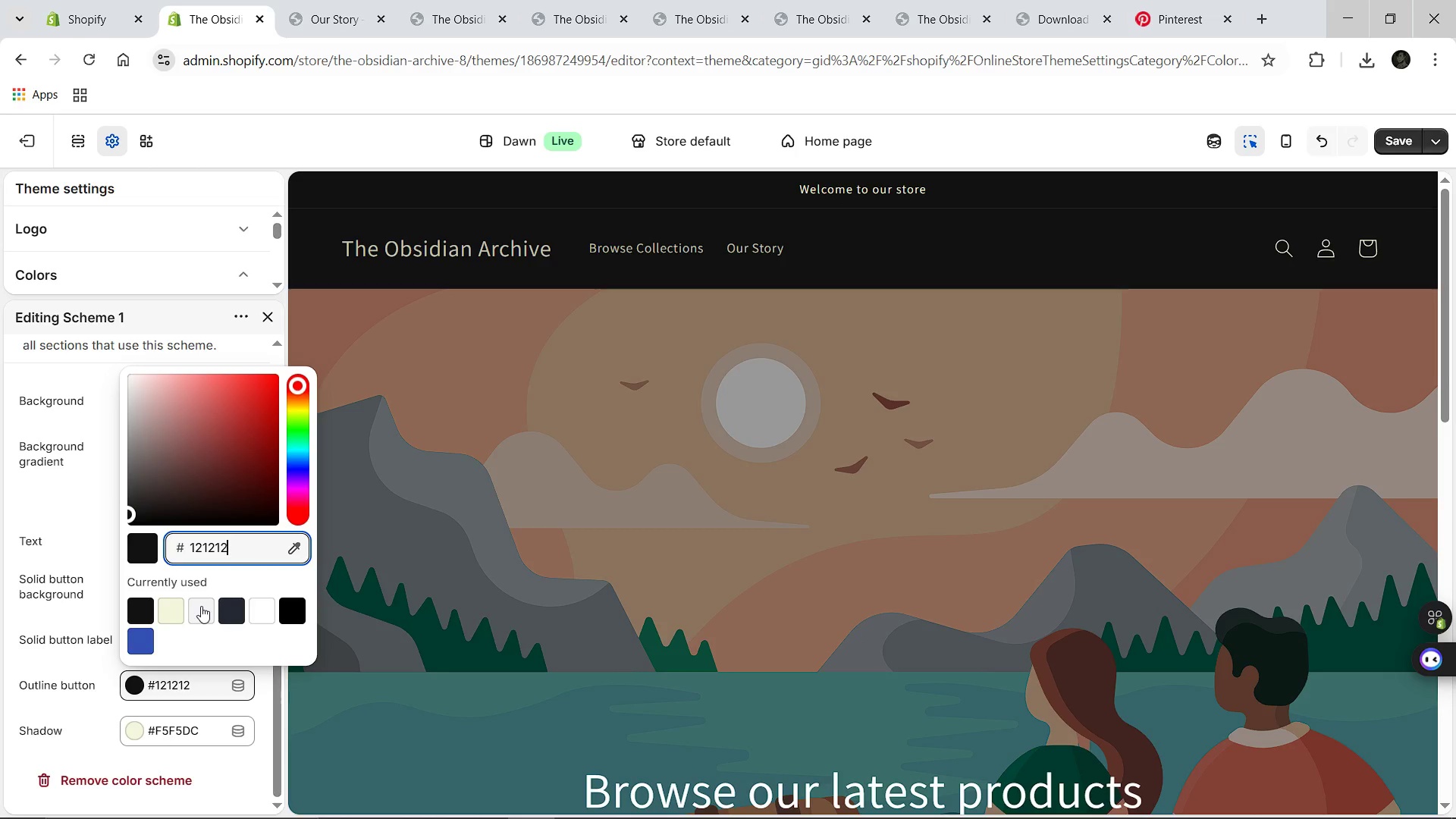 
hold_key(key=Backspace, duration=1.09)
 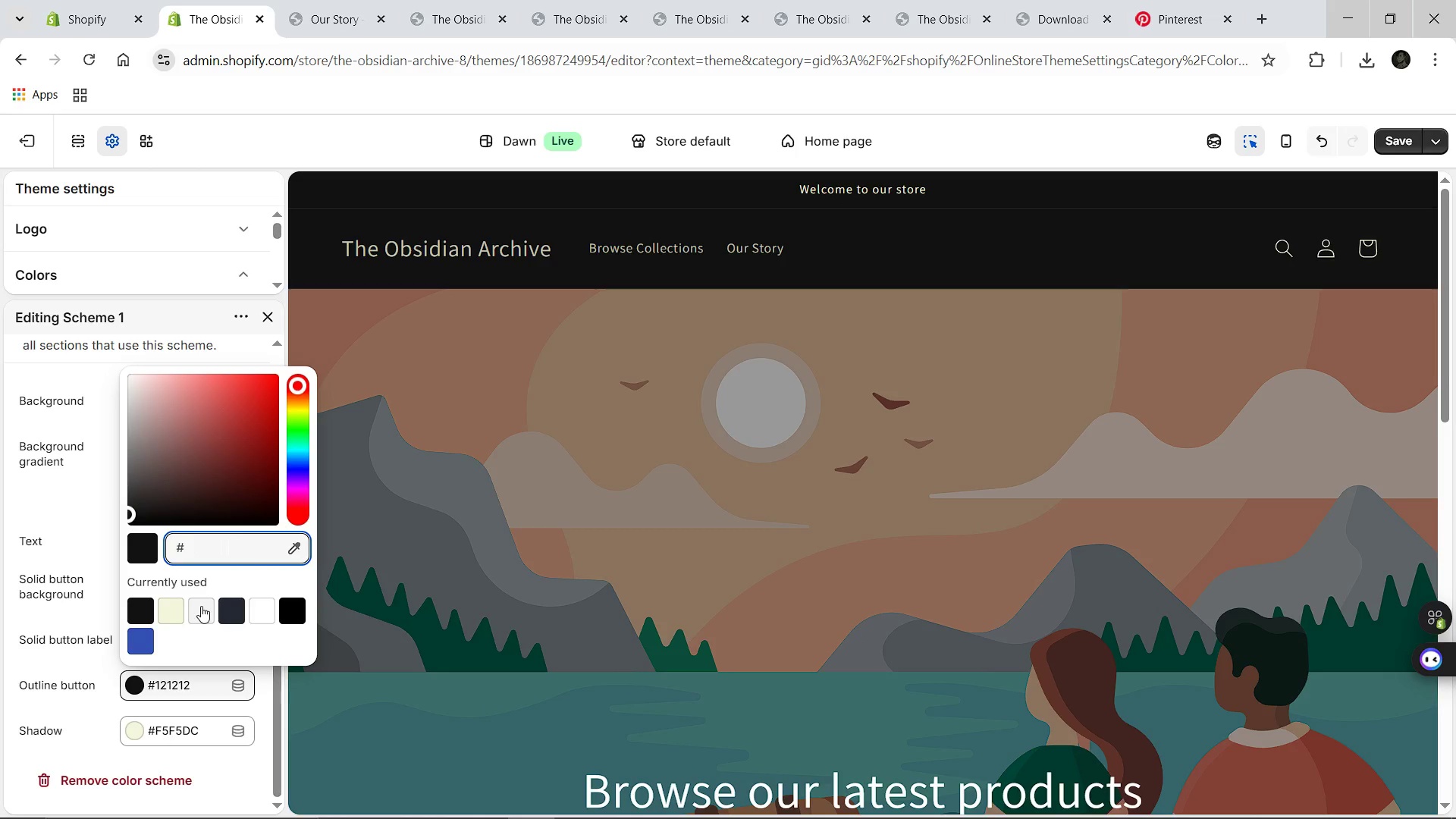 
type(F5F5DC)
 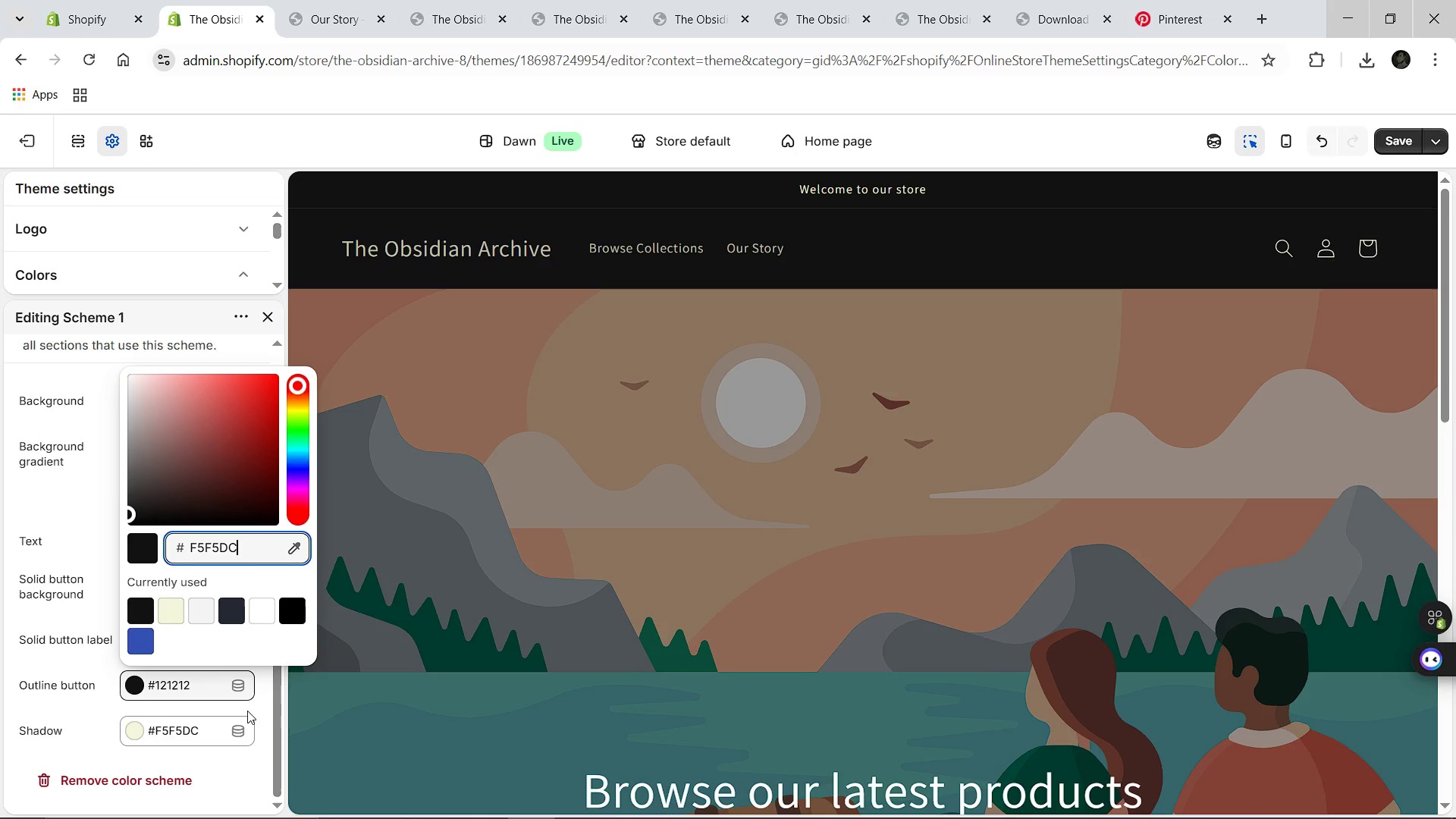 
left_click([247, 711])
 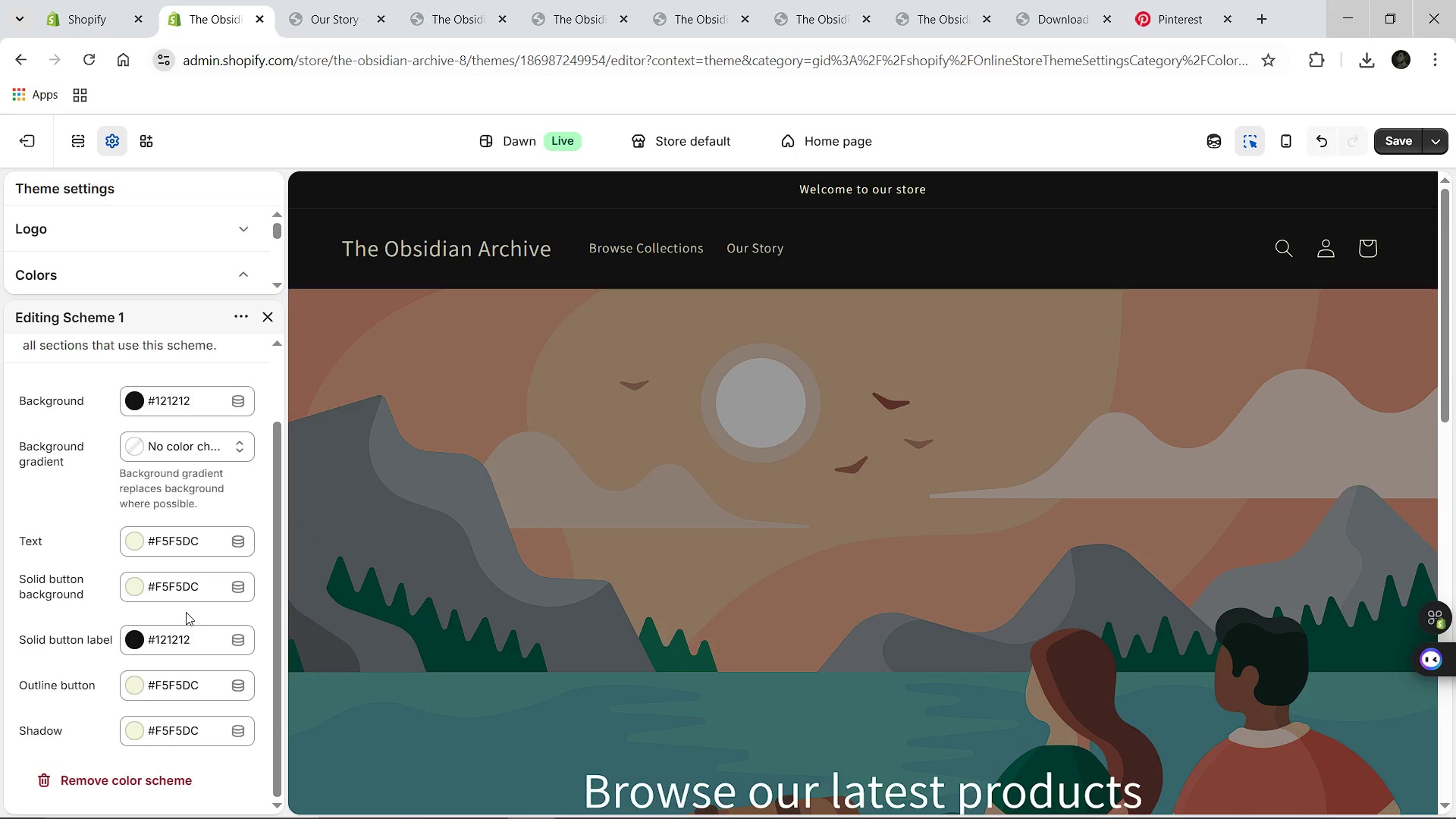 
wait(11.14)
 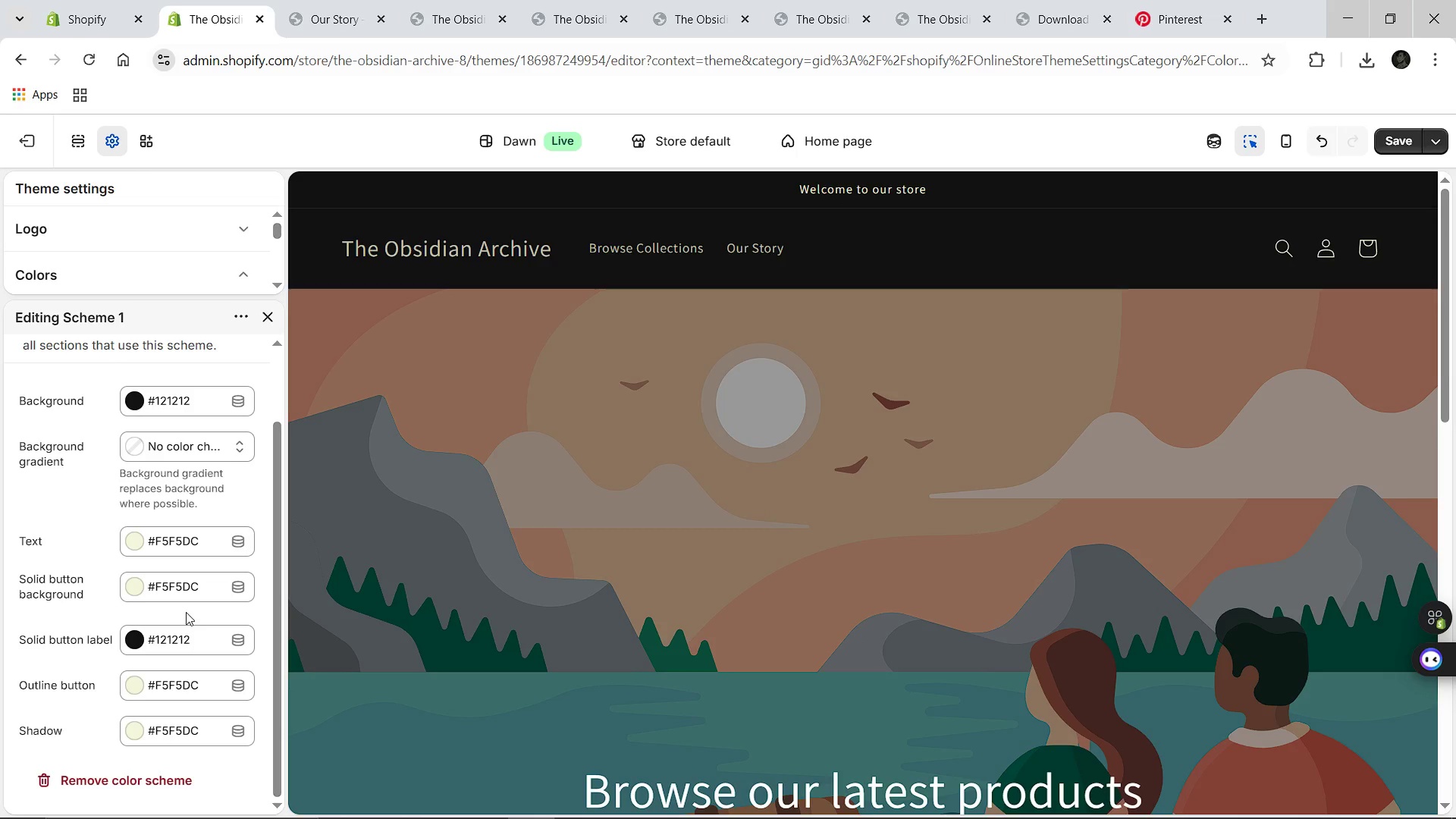 
left_click([1391, 140])
 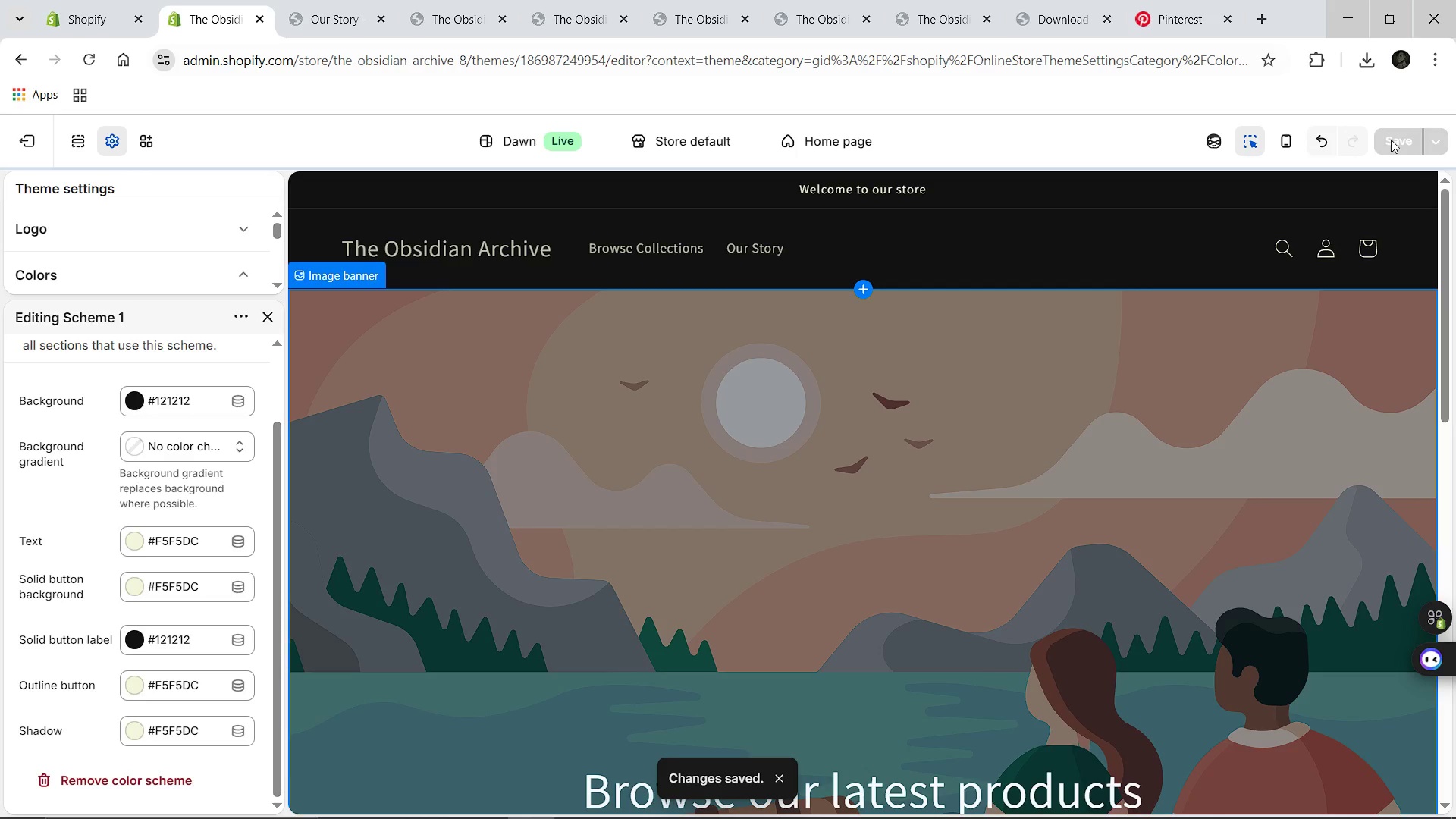 
wait(8.3)
 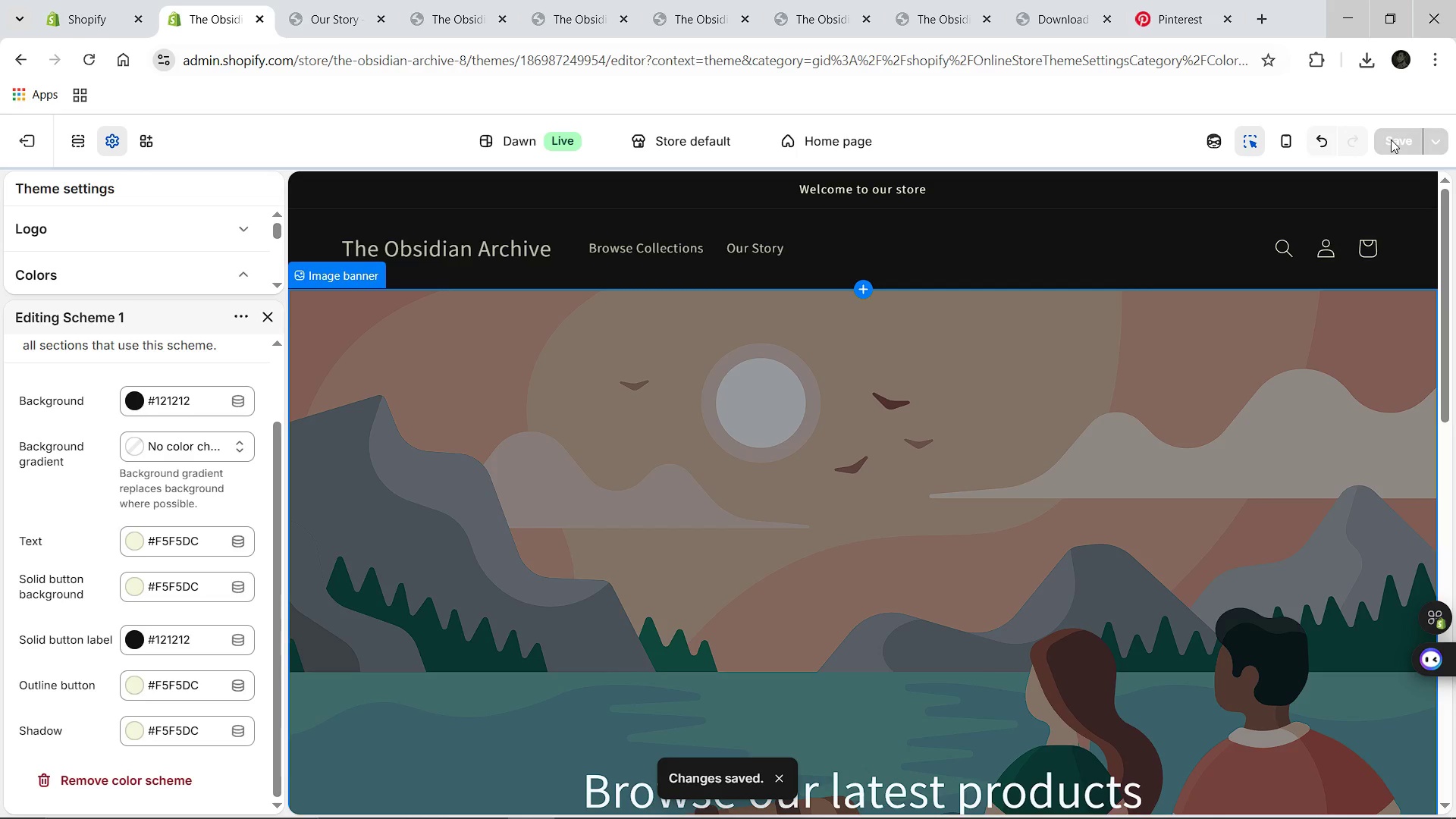 
left_click([260, 312])
 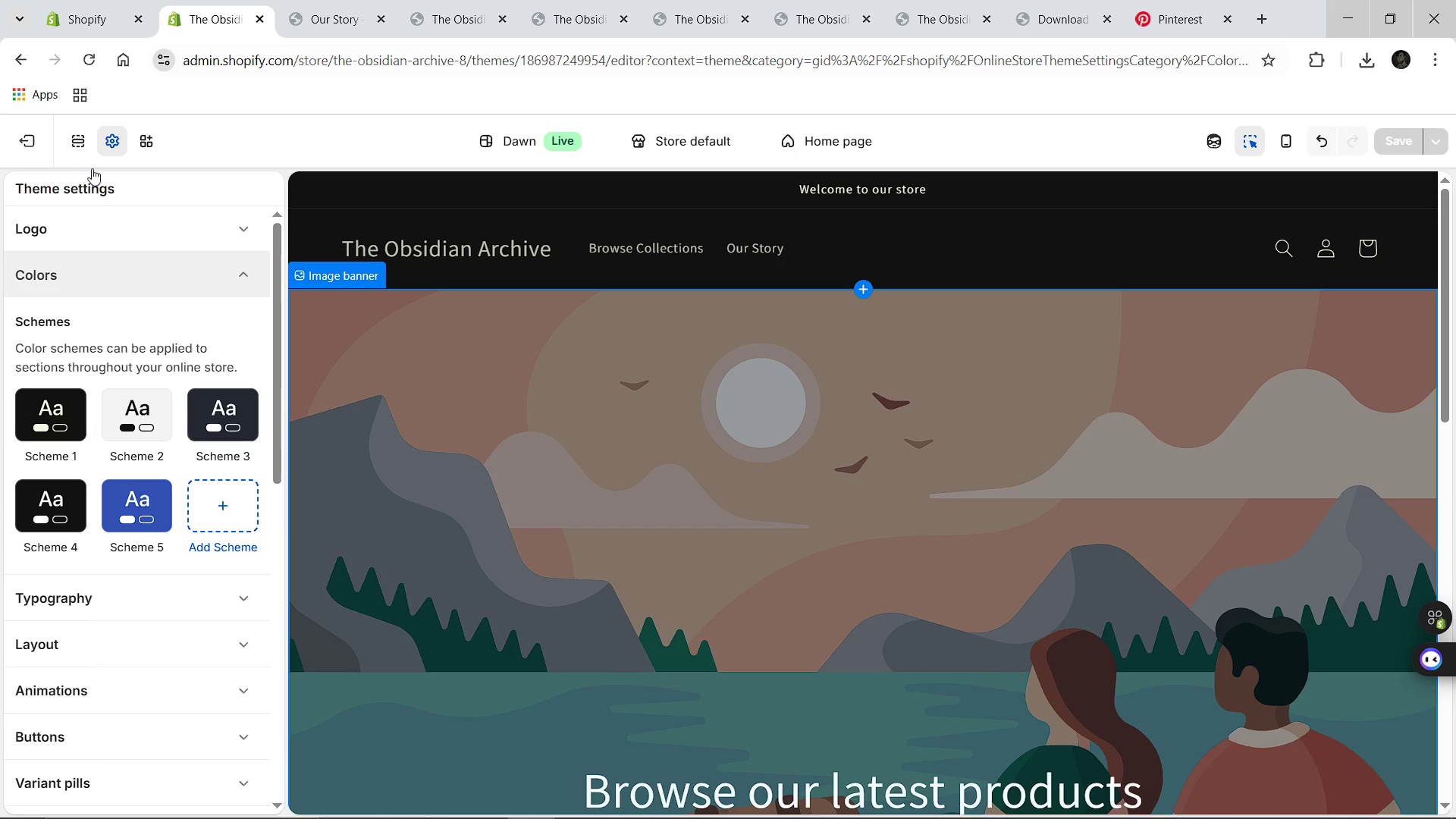 
left_click([75, 143])
 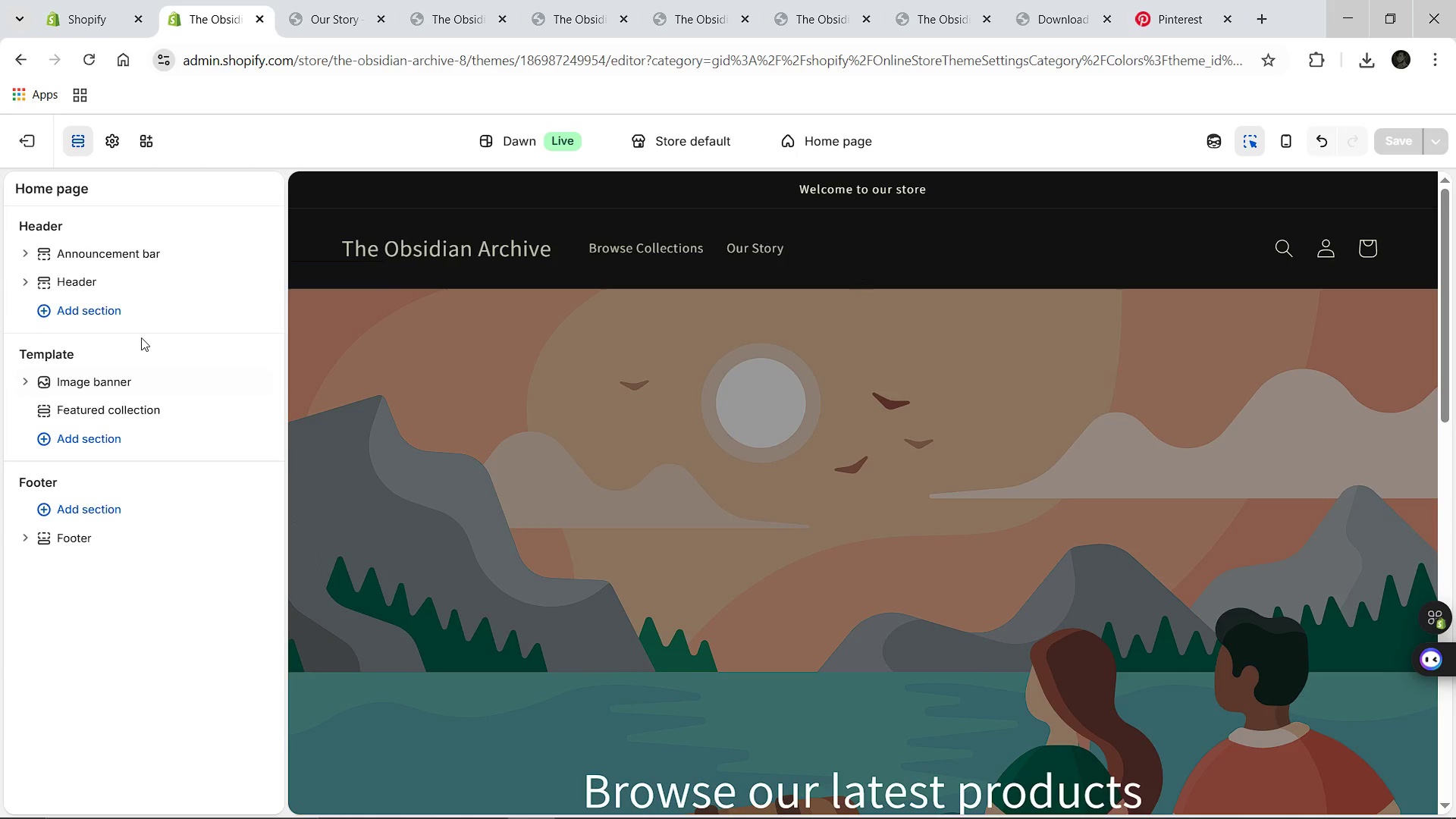 
wait(5.3)
 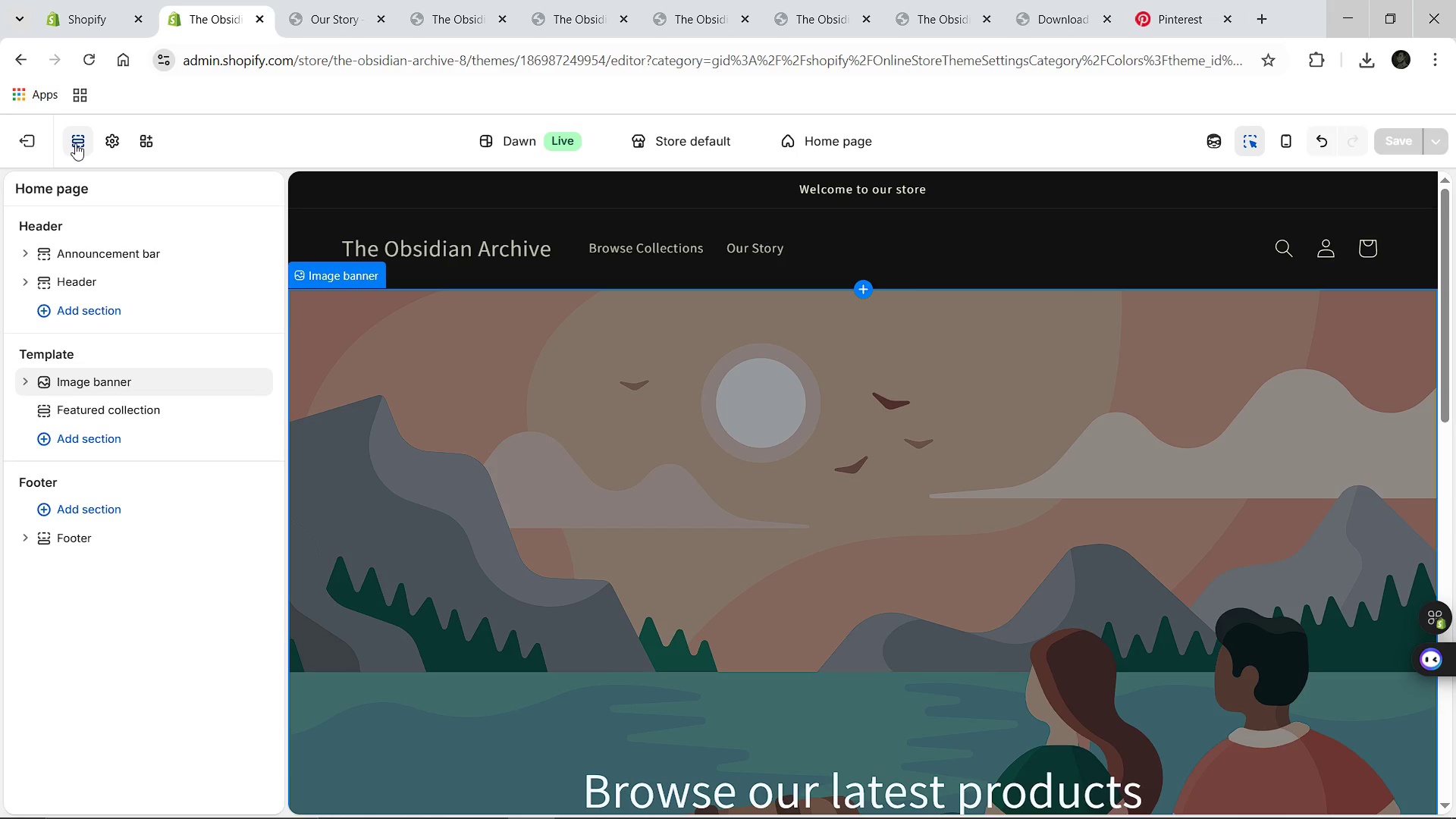 
left_click([91, 386])
 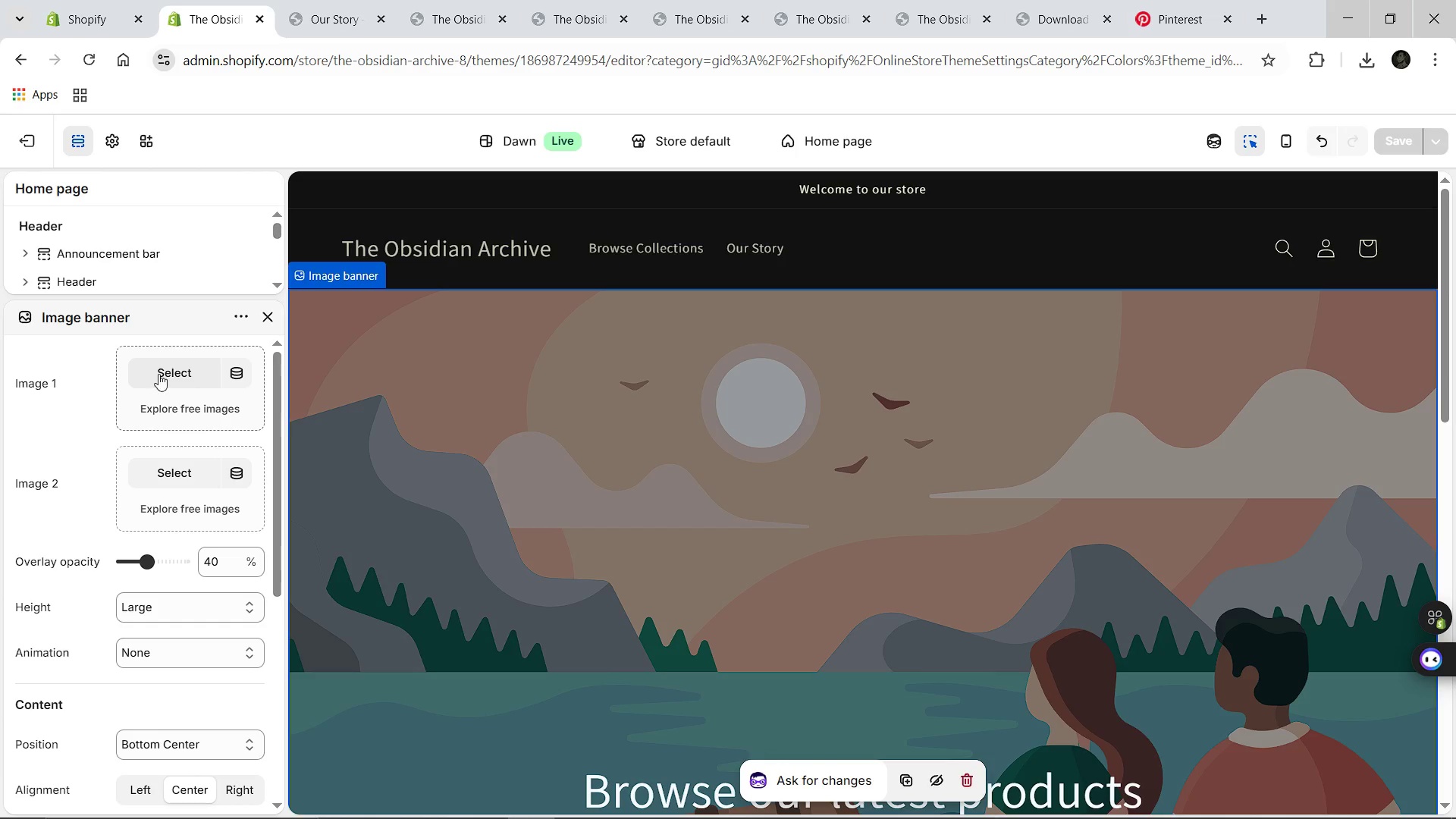 
wait(13.92)
 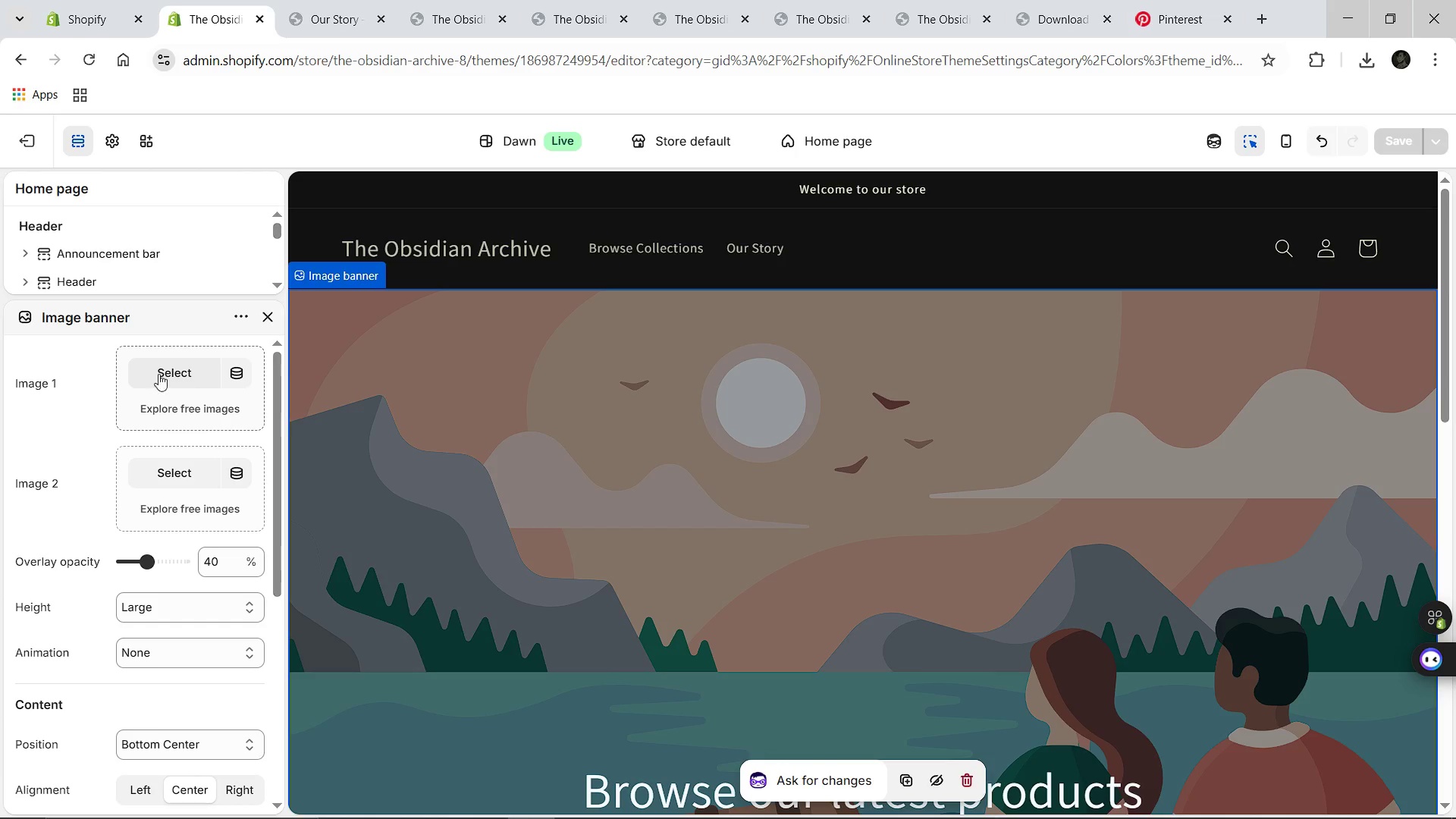 
left_click([1378, 63])
 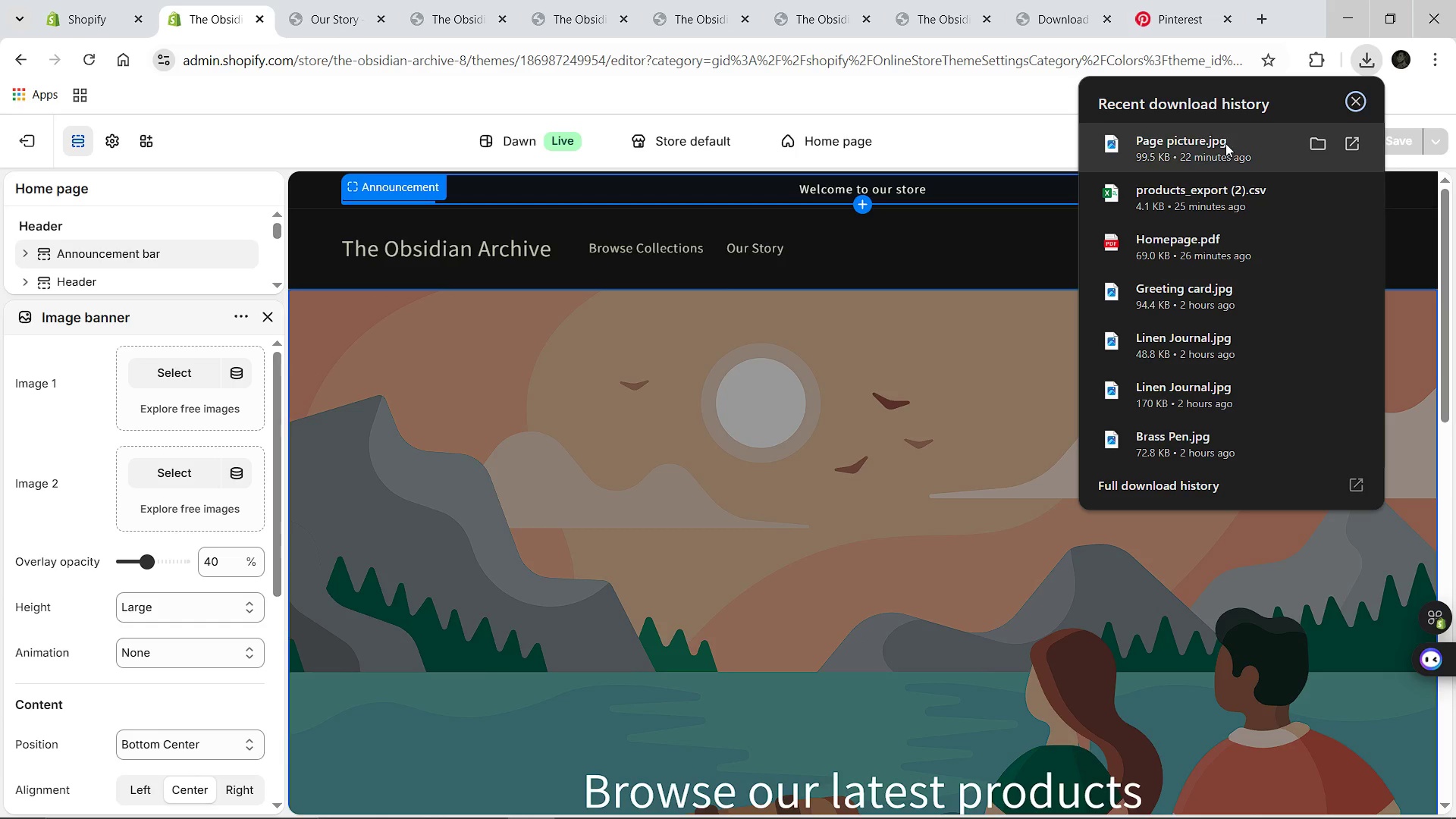 
left_click_drag(start_coordinate=[1225, 143], to_coordinate=[216, 366])
 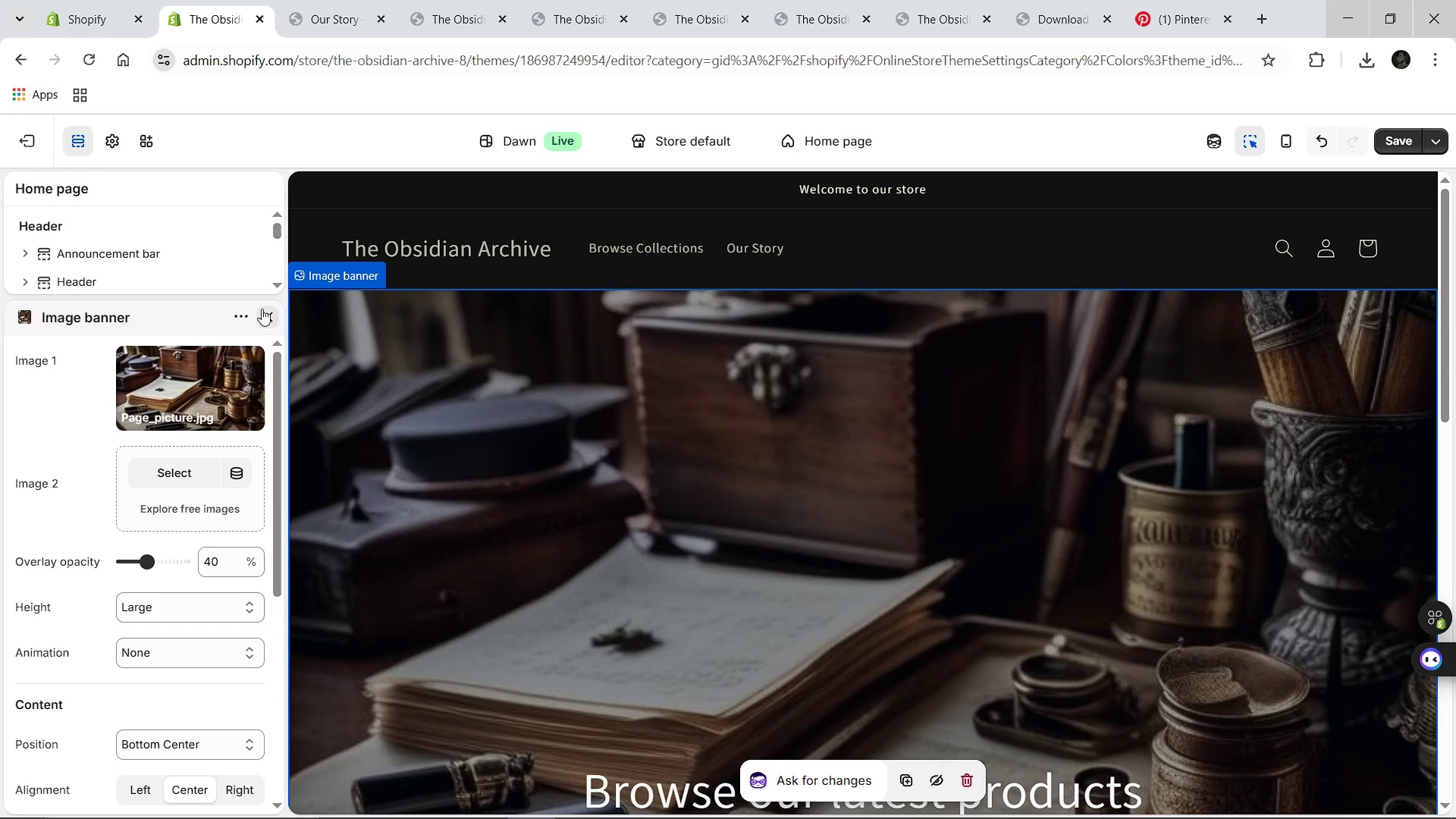 
wait(17.03)
 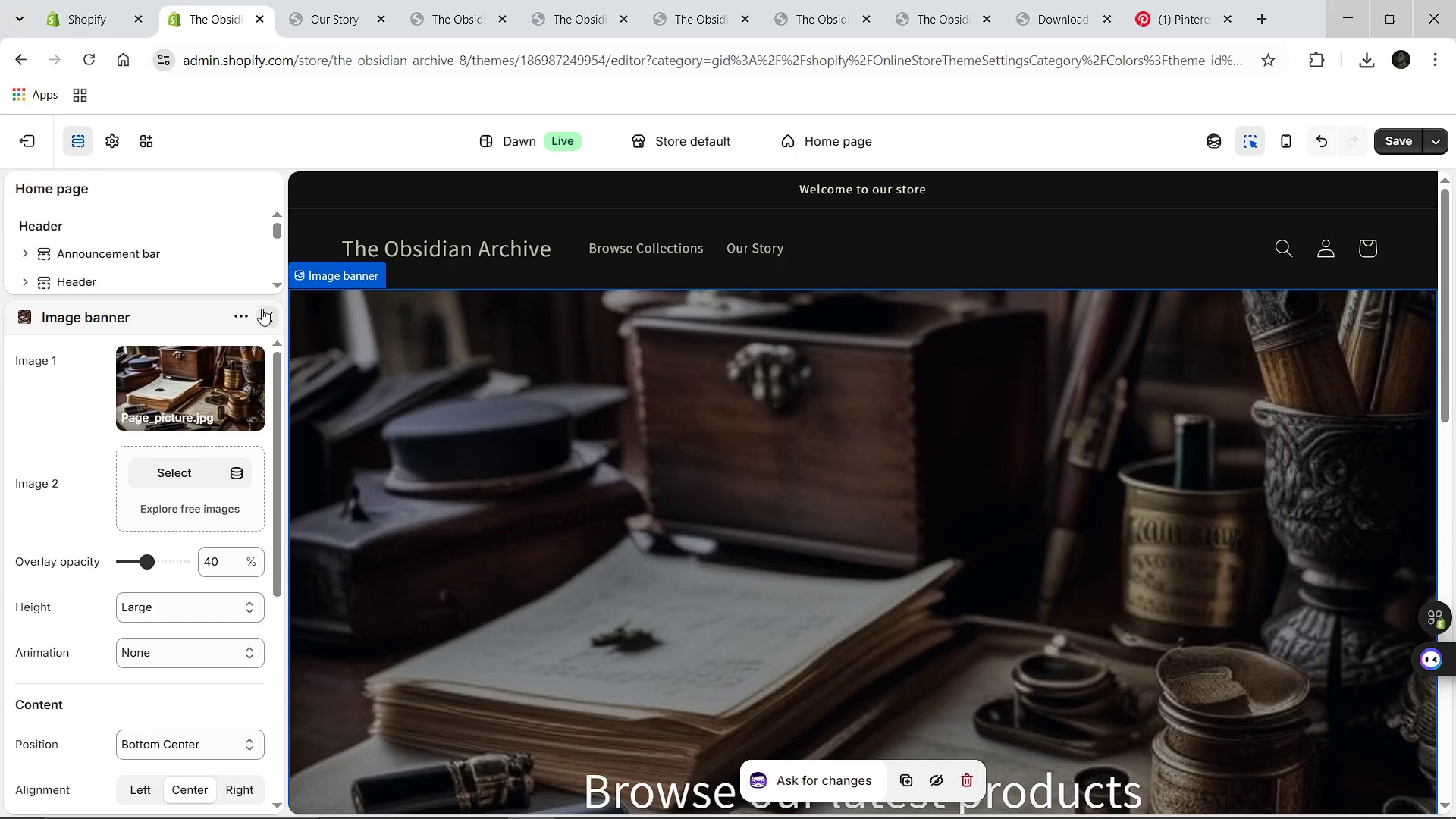 
left_click([268, 317])
 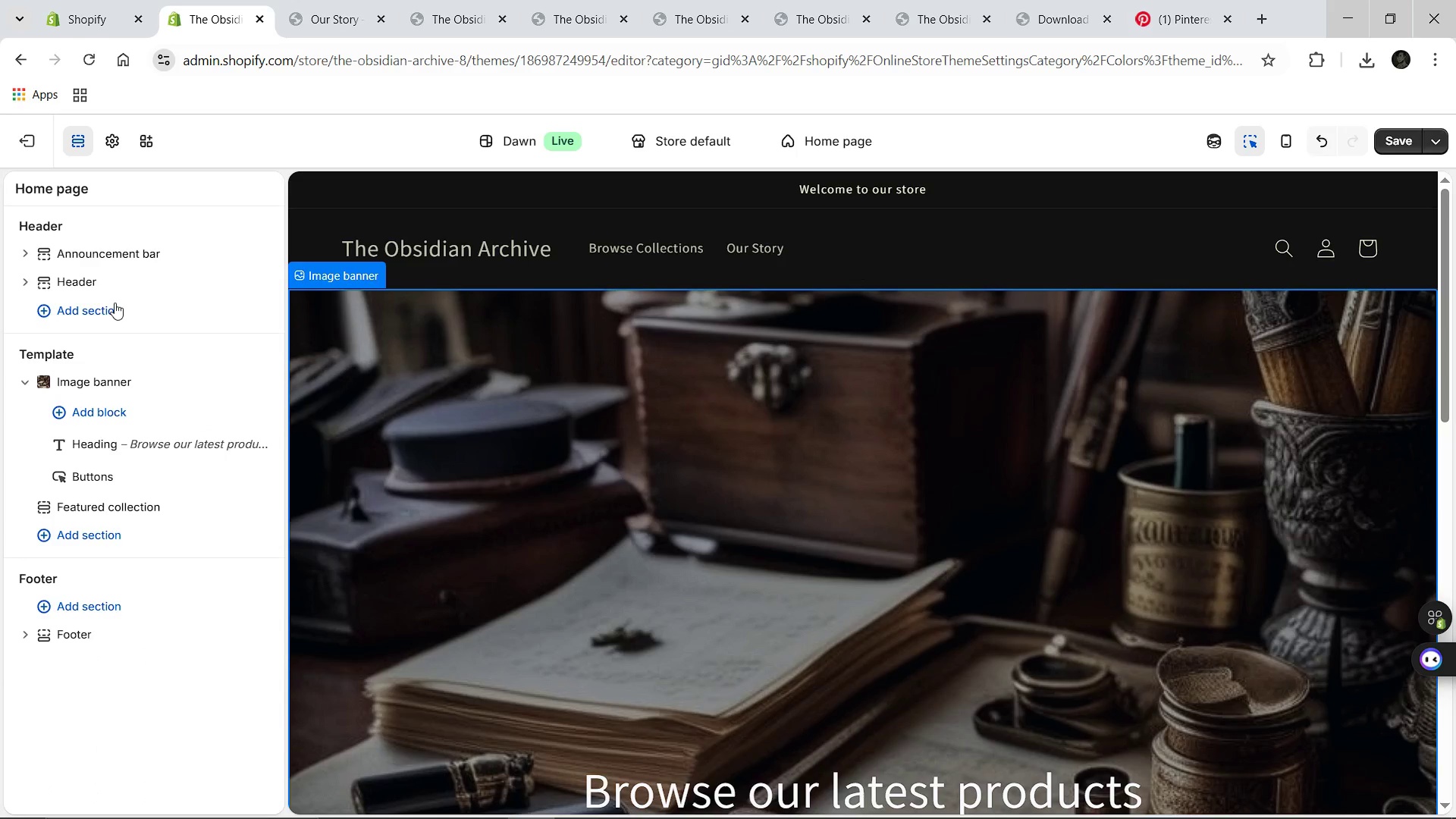 
left_click([89, 278])
 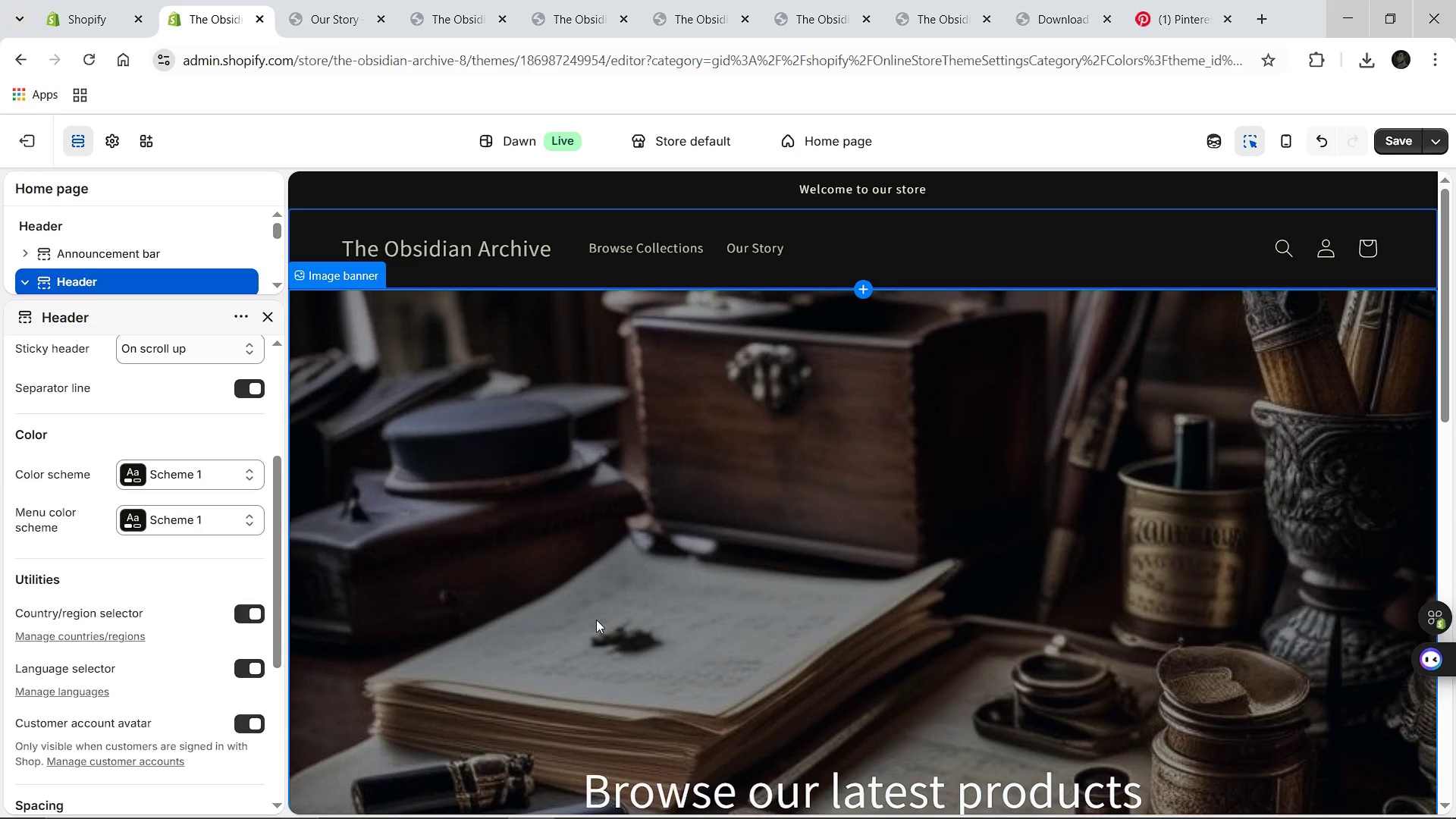 
wait(22.44)
 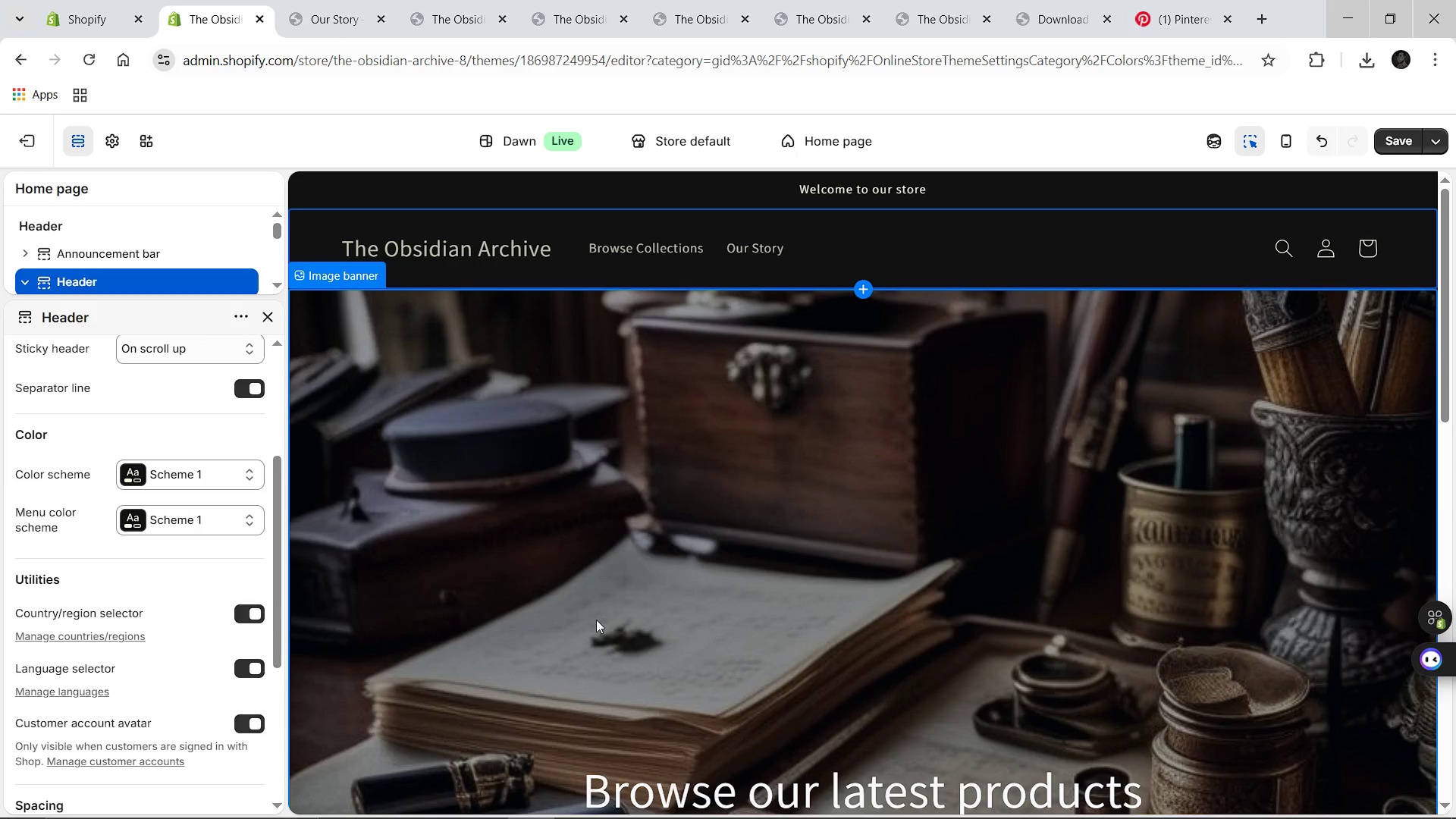 
left_click([244, 420])
 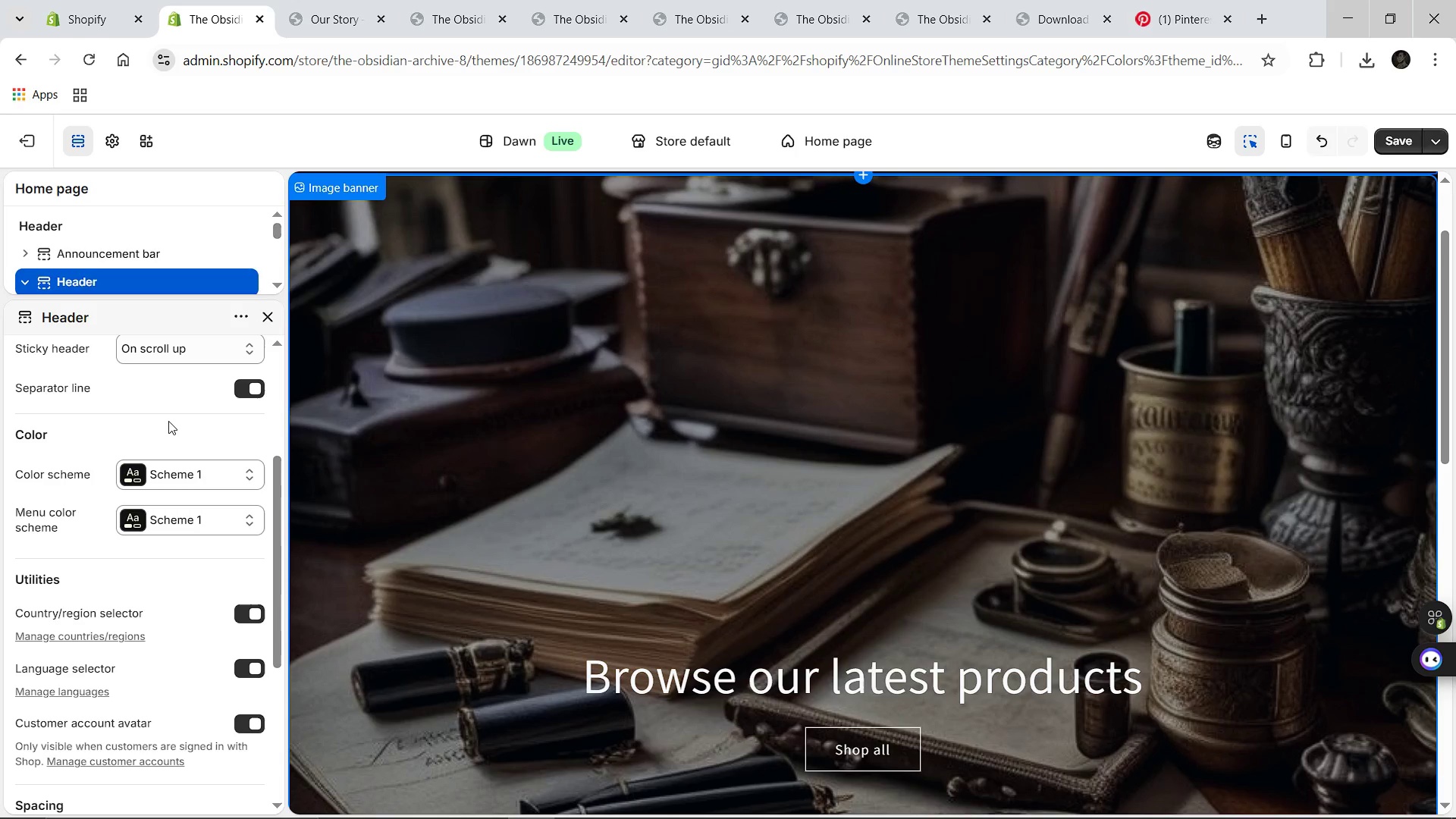 
mouse_move([180, 438])
 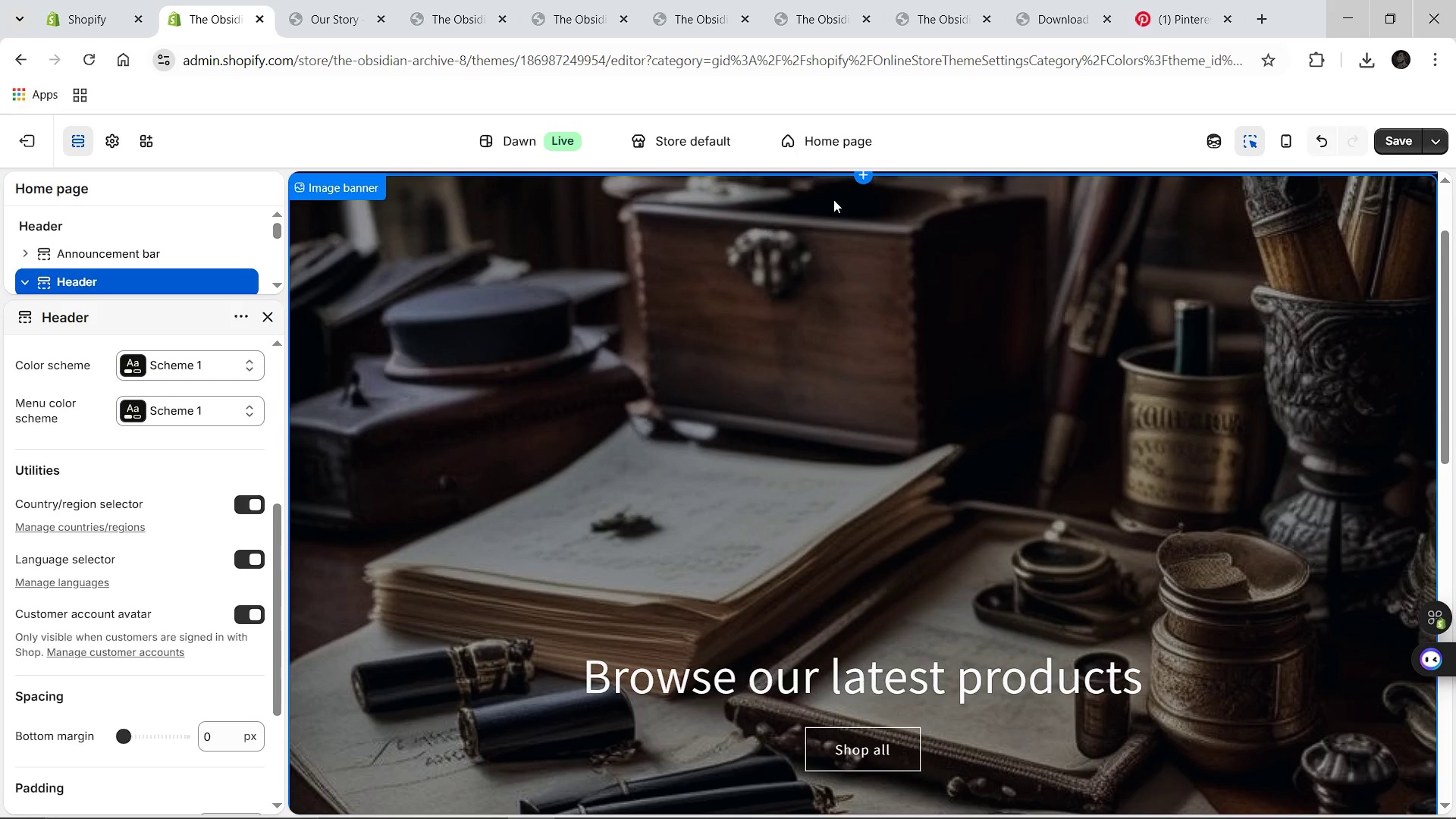 
wait(5.07)
 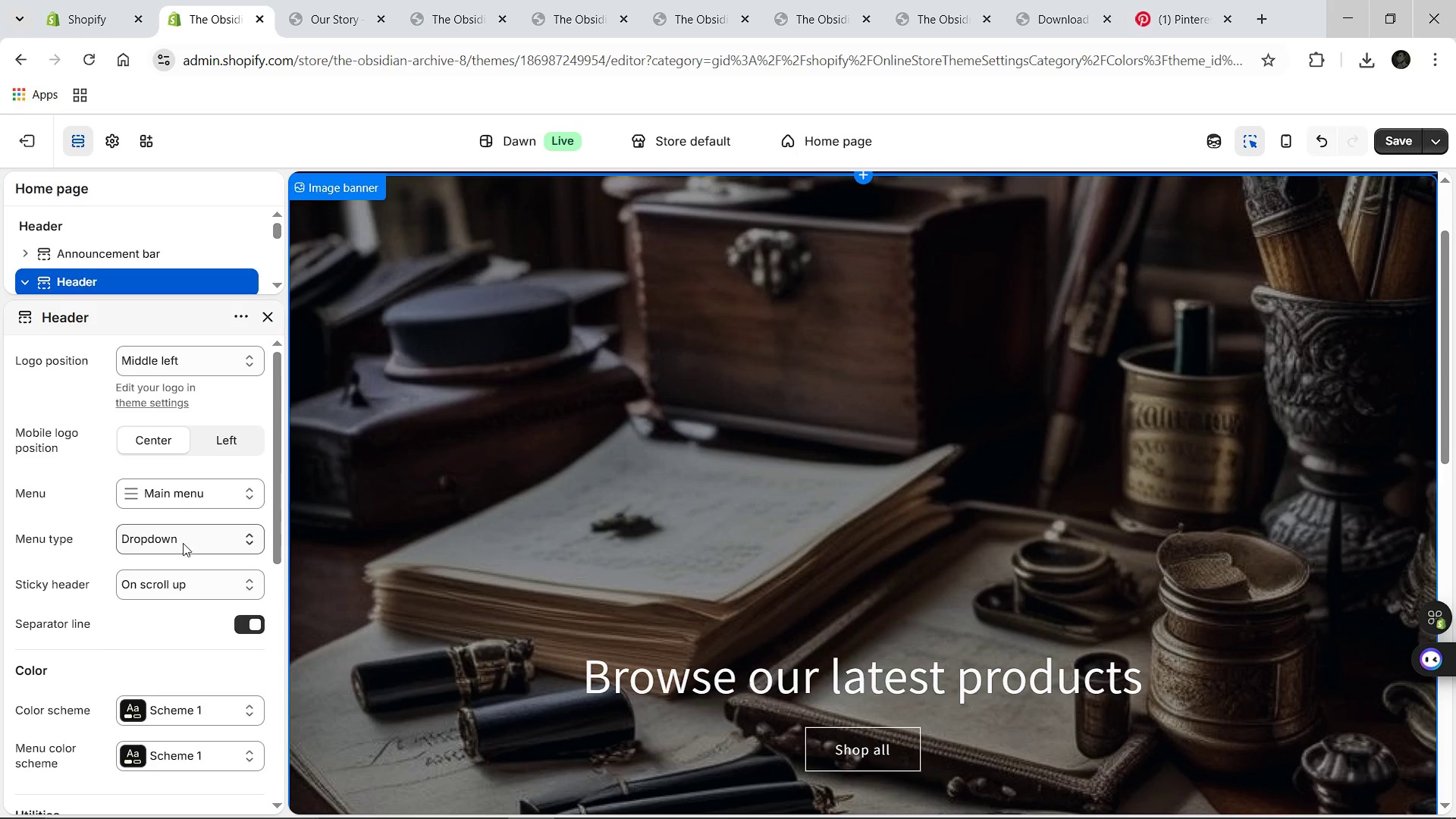 
left_click([849, 192])
 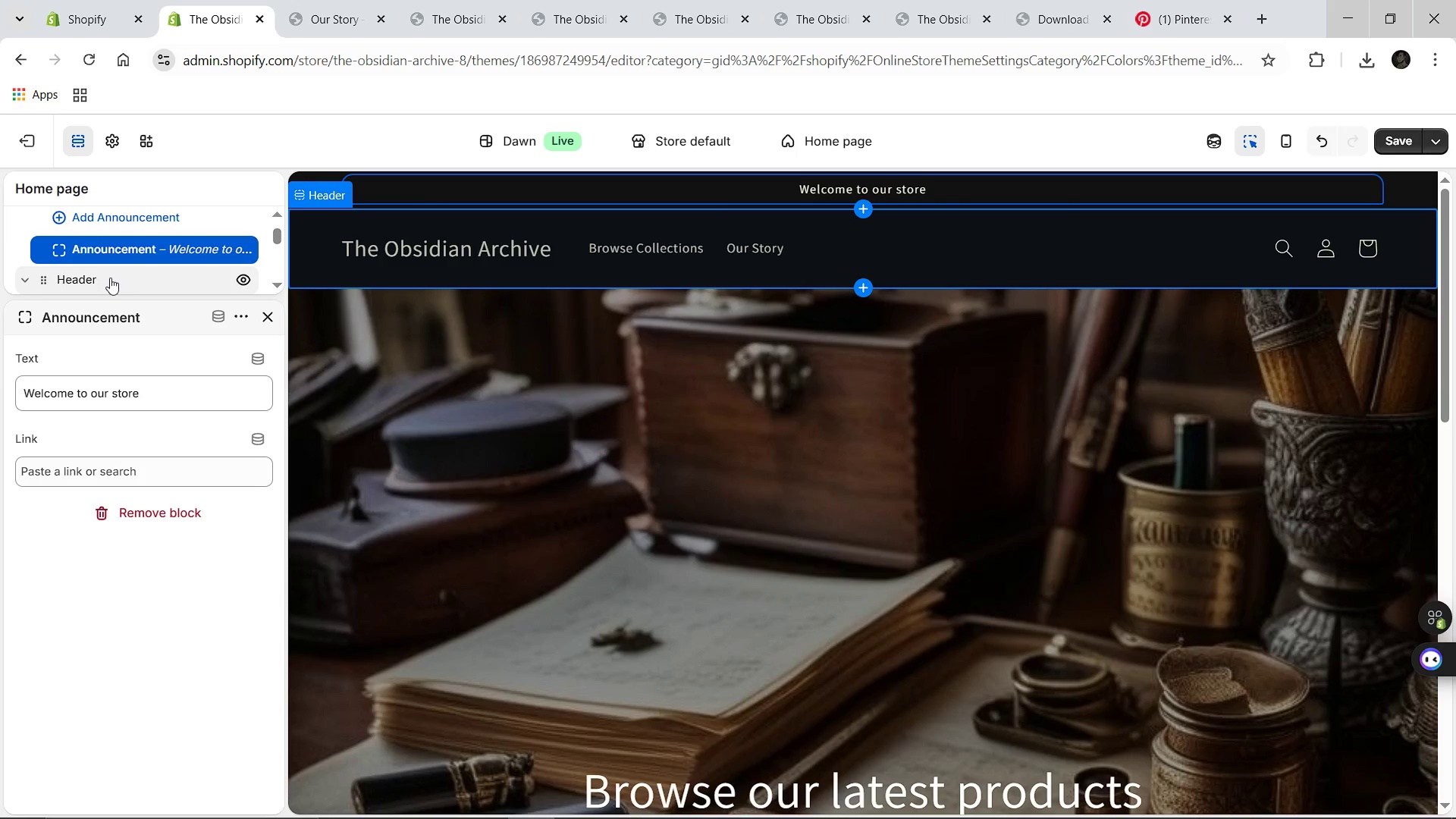 
wait(5.55)
 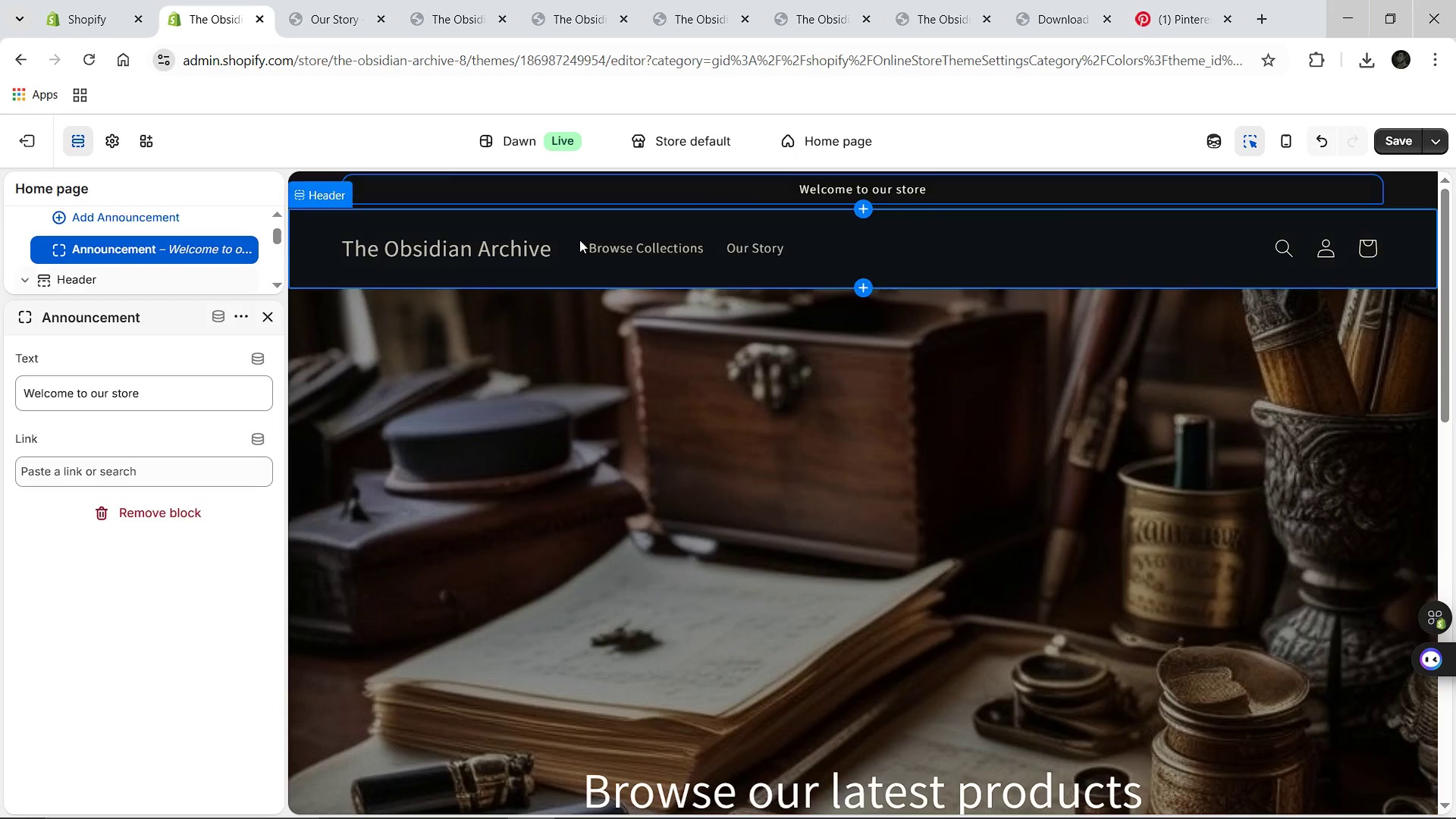 
left_click([31, 278])
 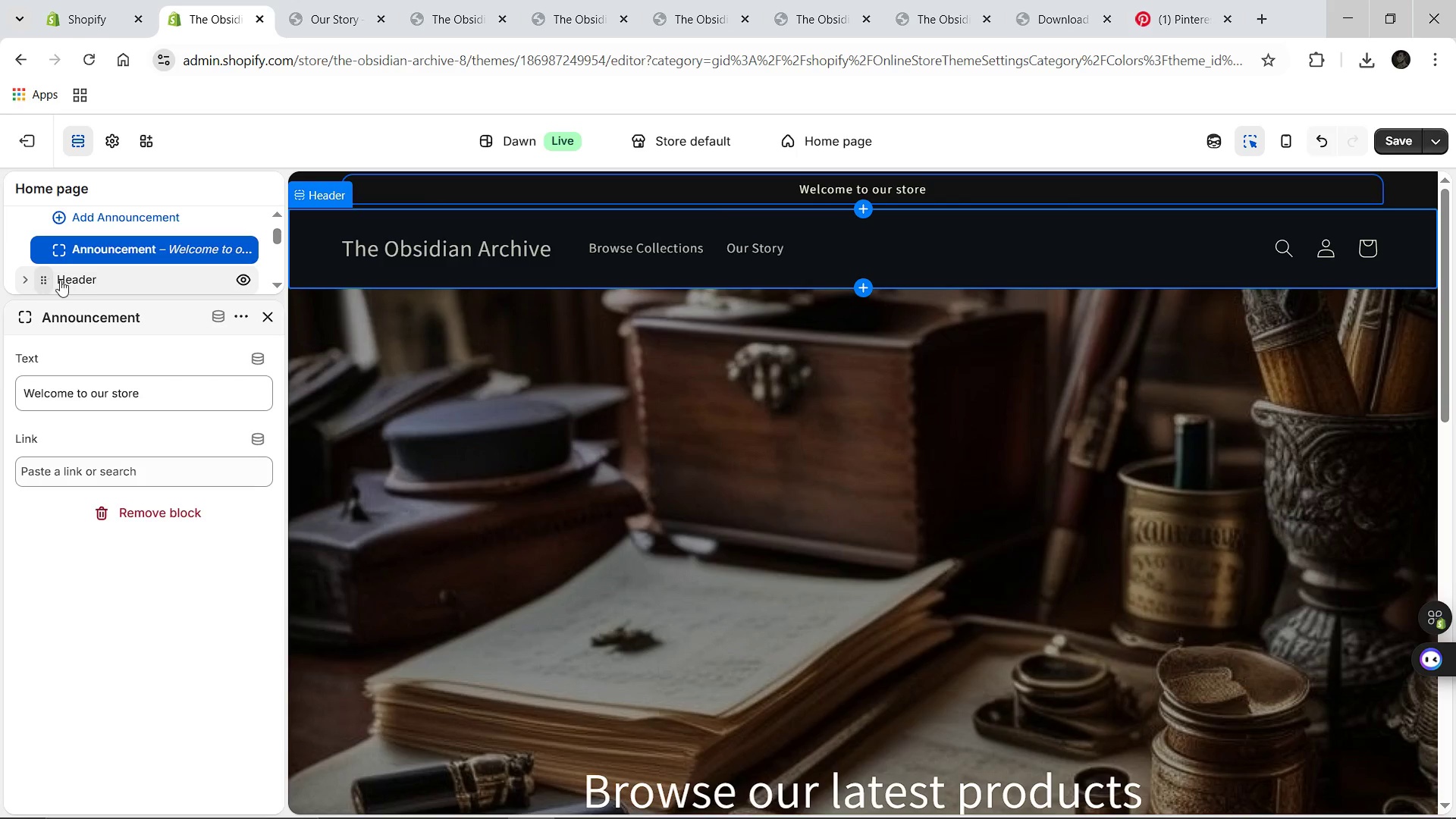 
left_click([64, 280])
 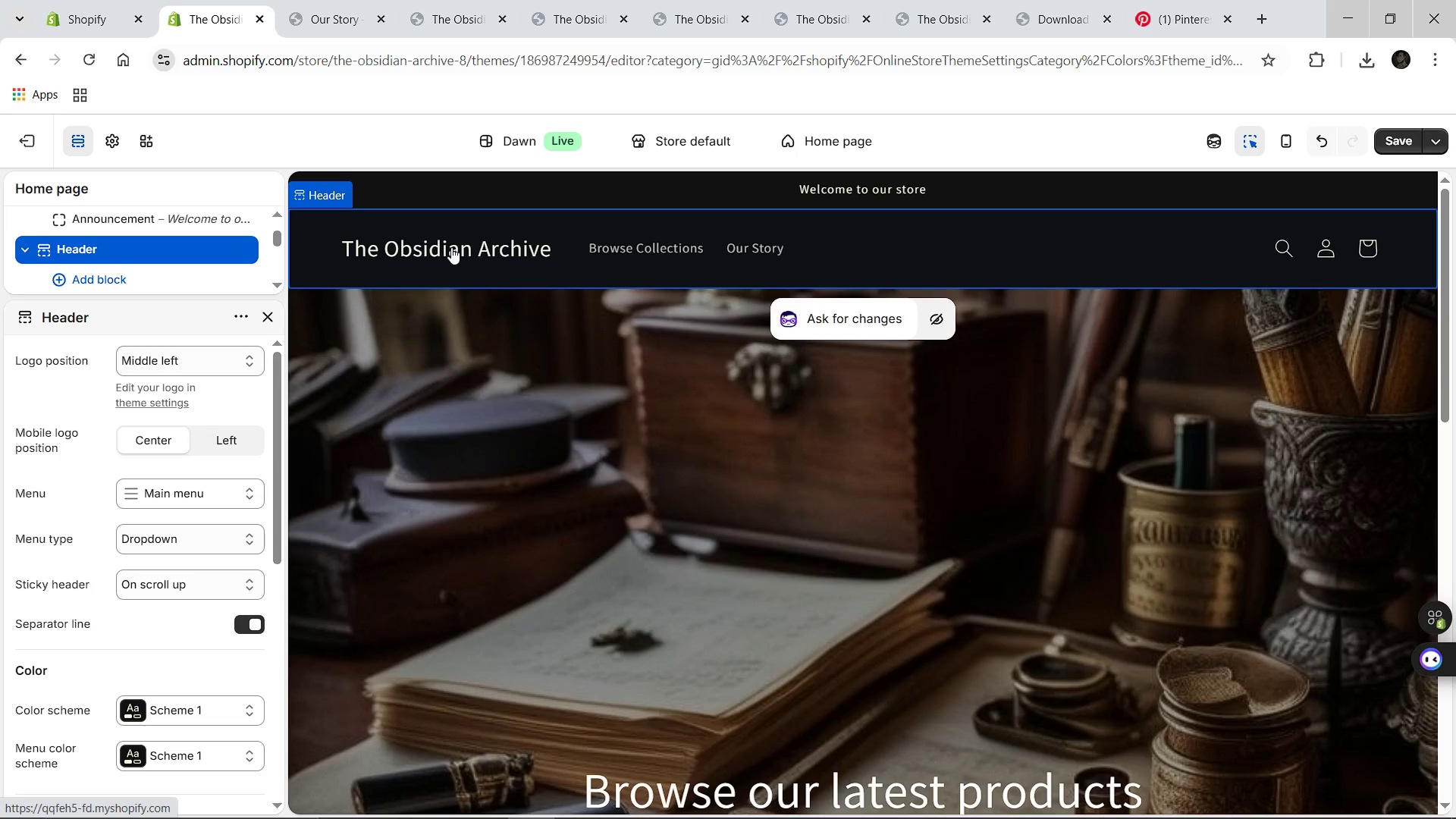 
wait(5.92)
 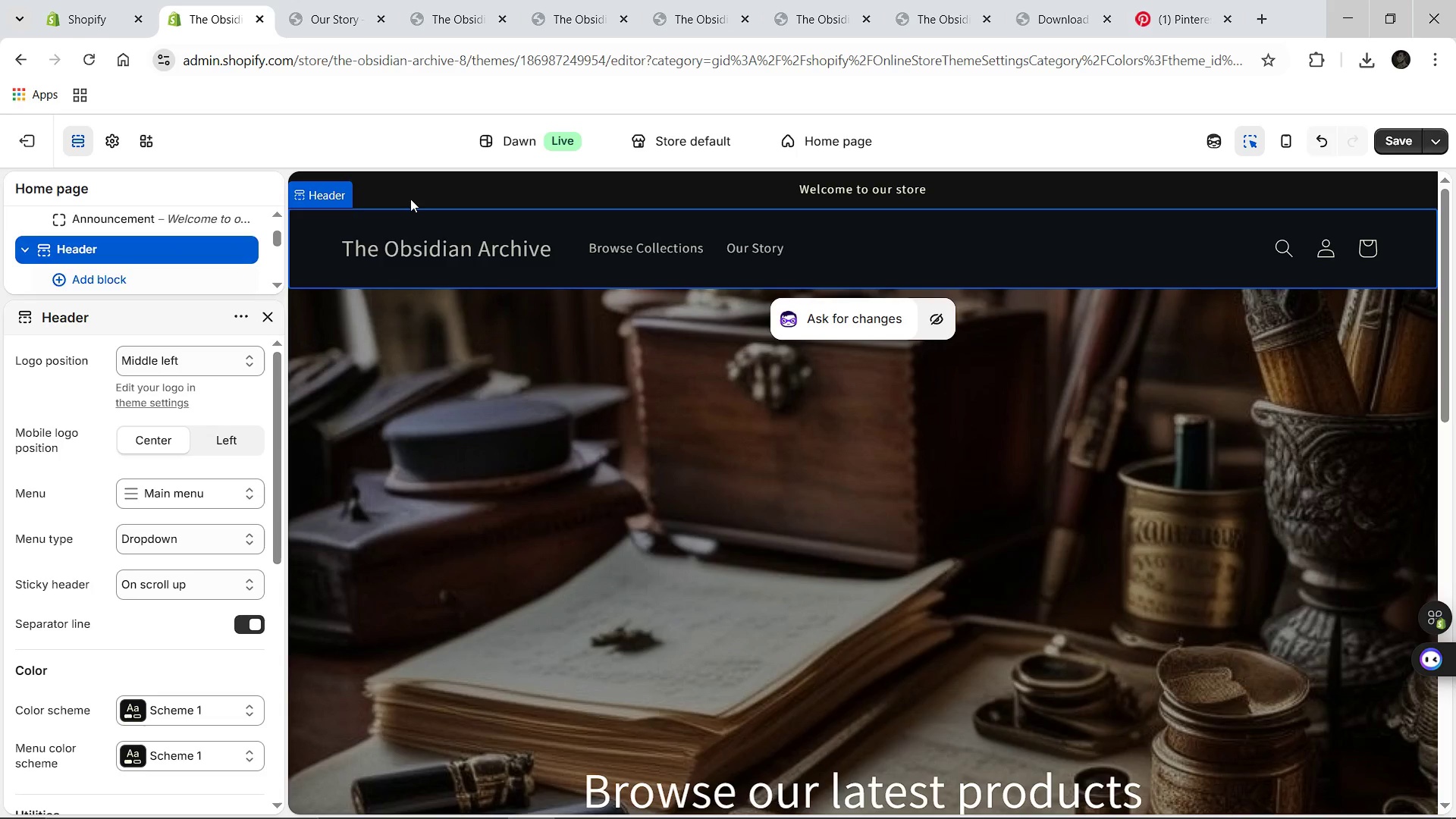 
left_click([454, 249])
 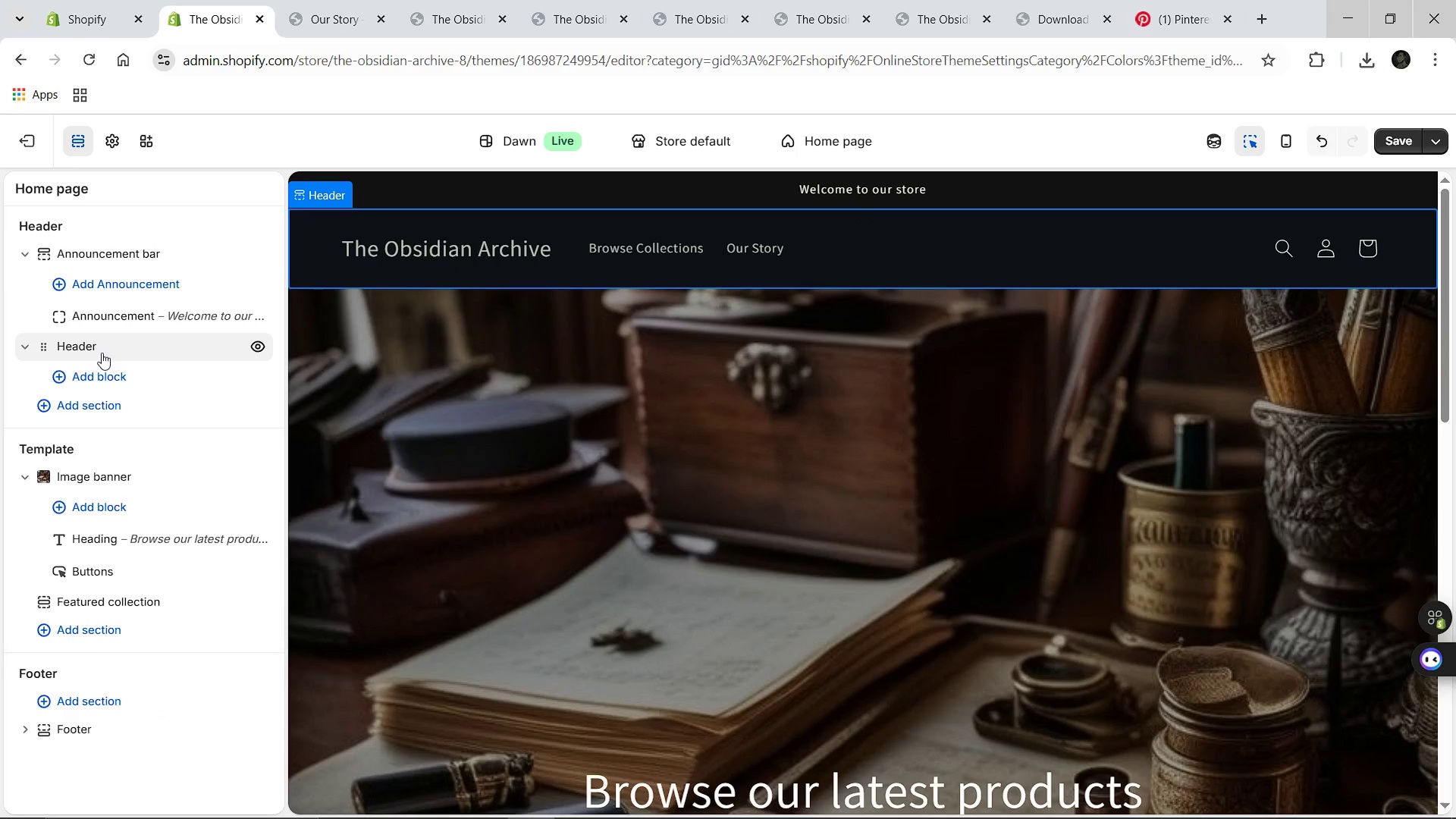 
wait(5.03)
 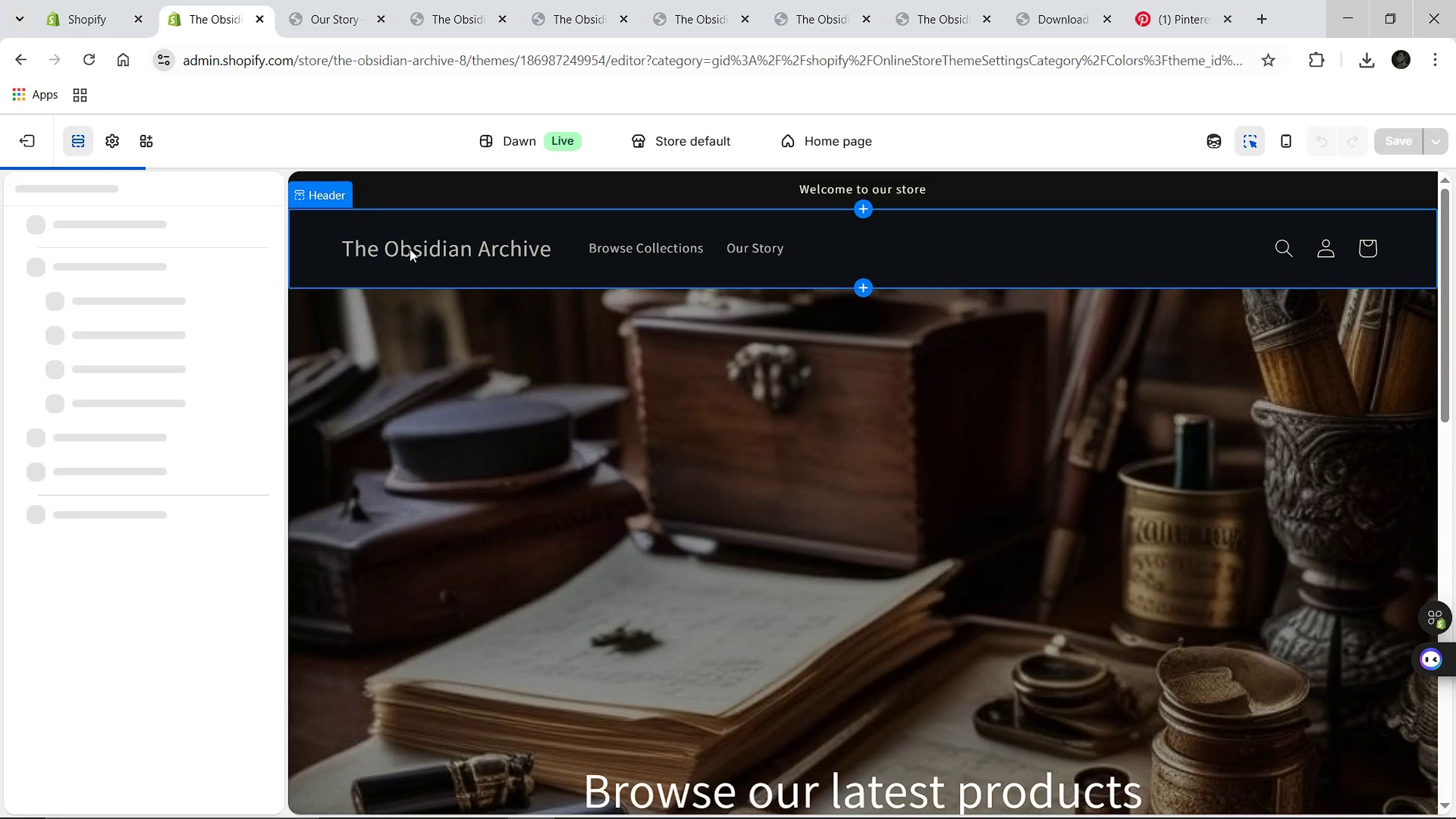 
left_click([81, 347])
 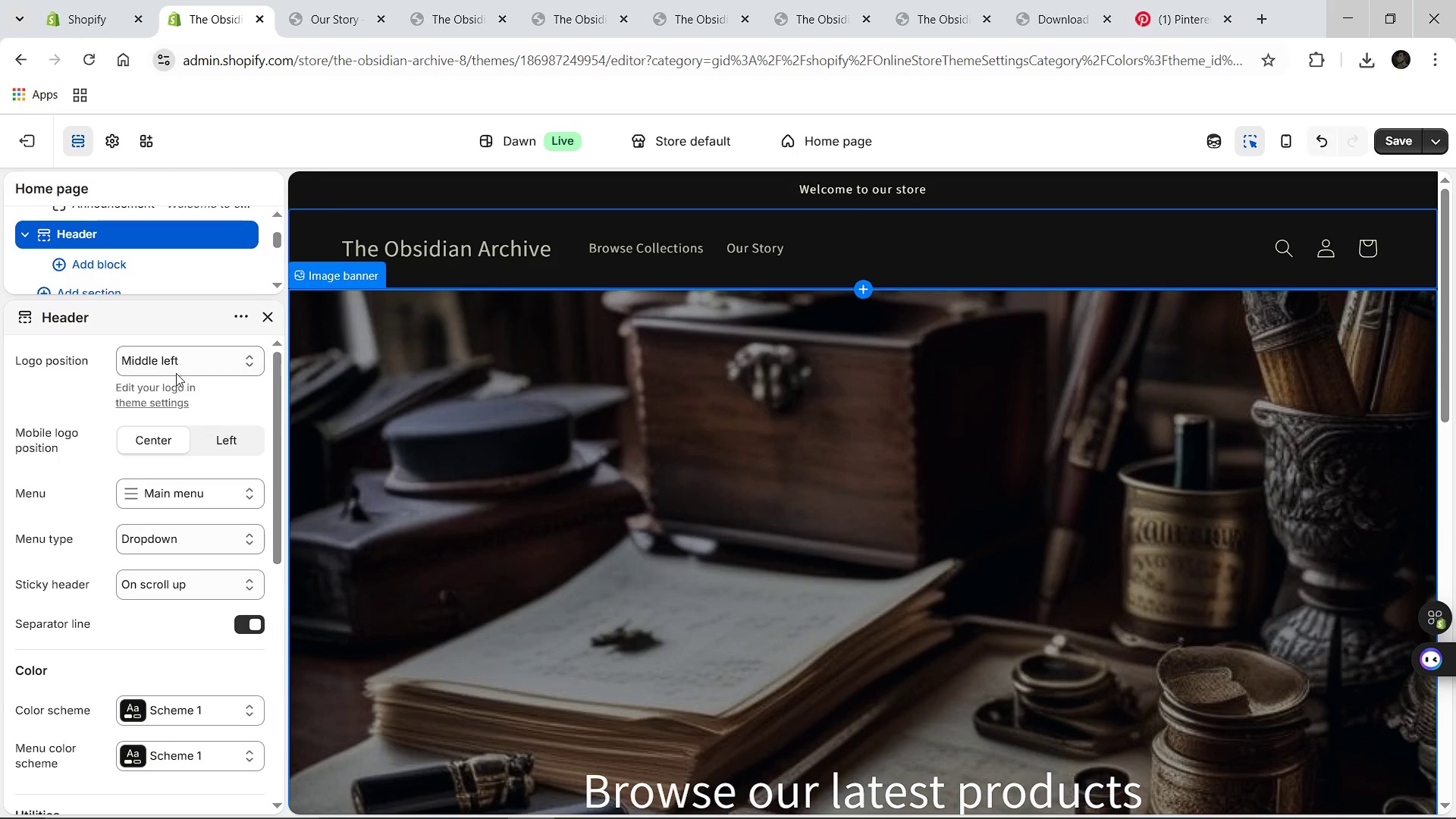 
left_click([177, 356])
 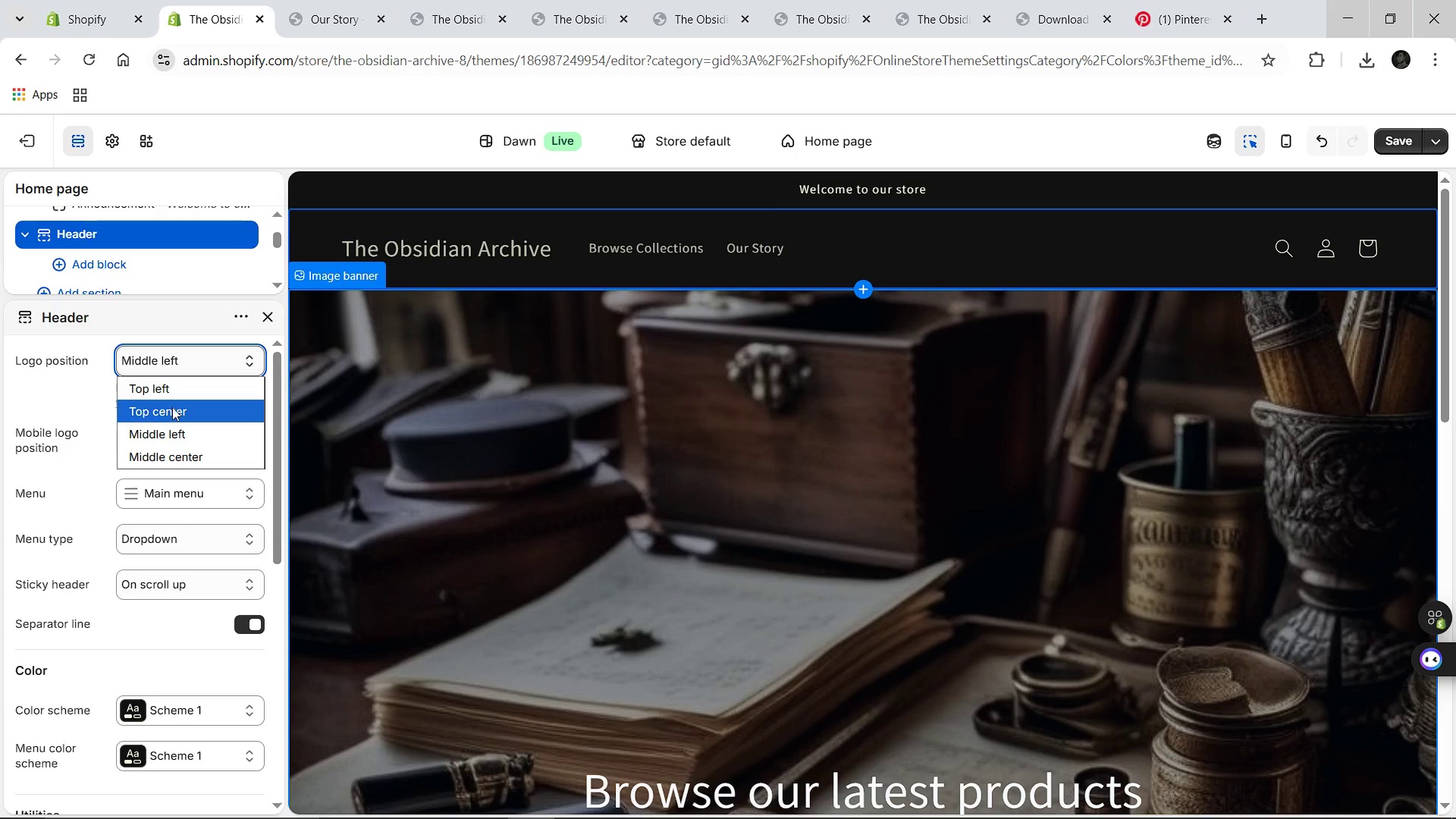 
left_click([83, 374])
 